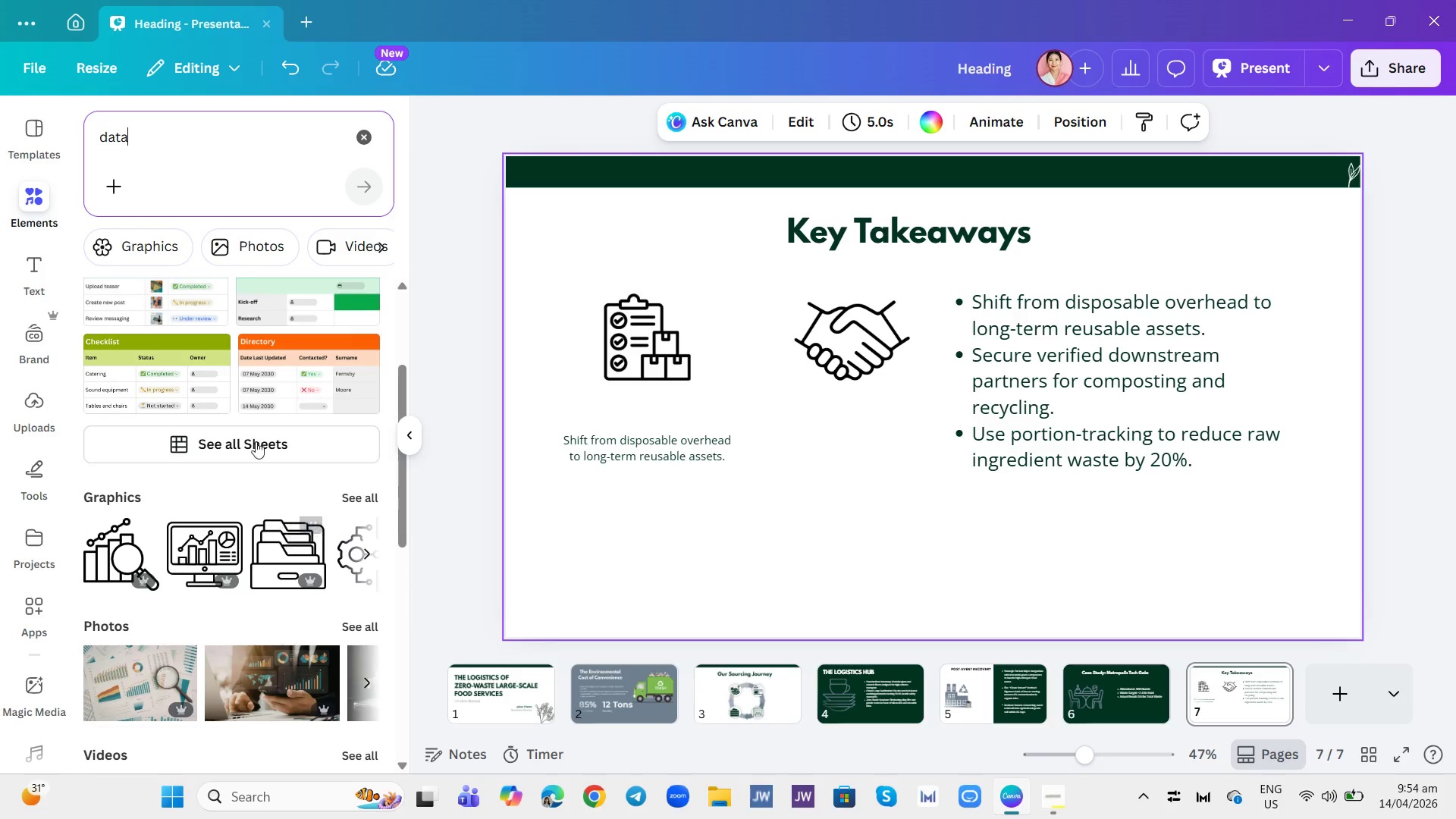 
scroll: coordinate [229, 419], scroll_direction: up, amount: 2.0
 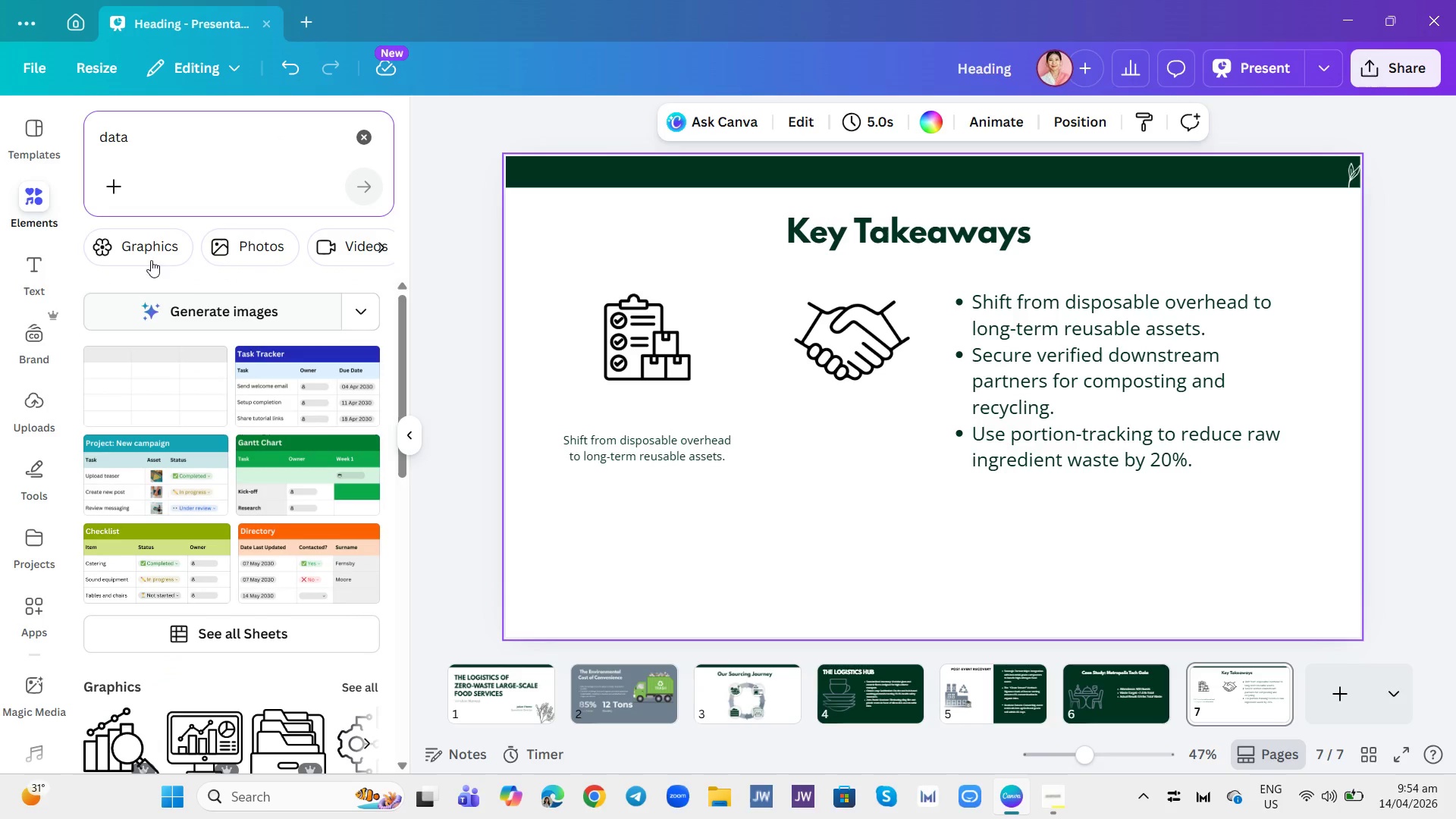 
left_click([156, 239])
 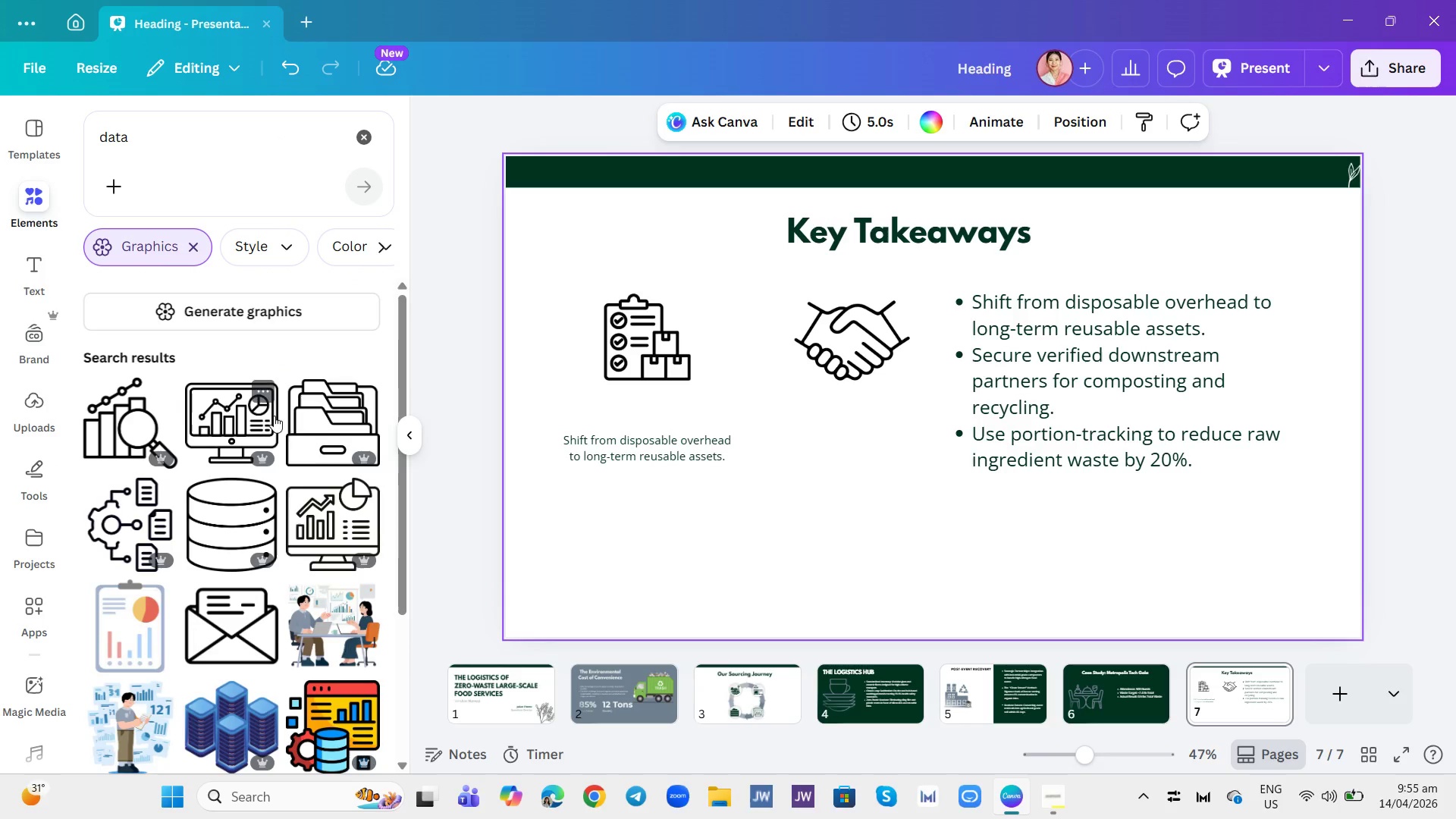 
left_click([309, 416])
 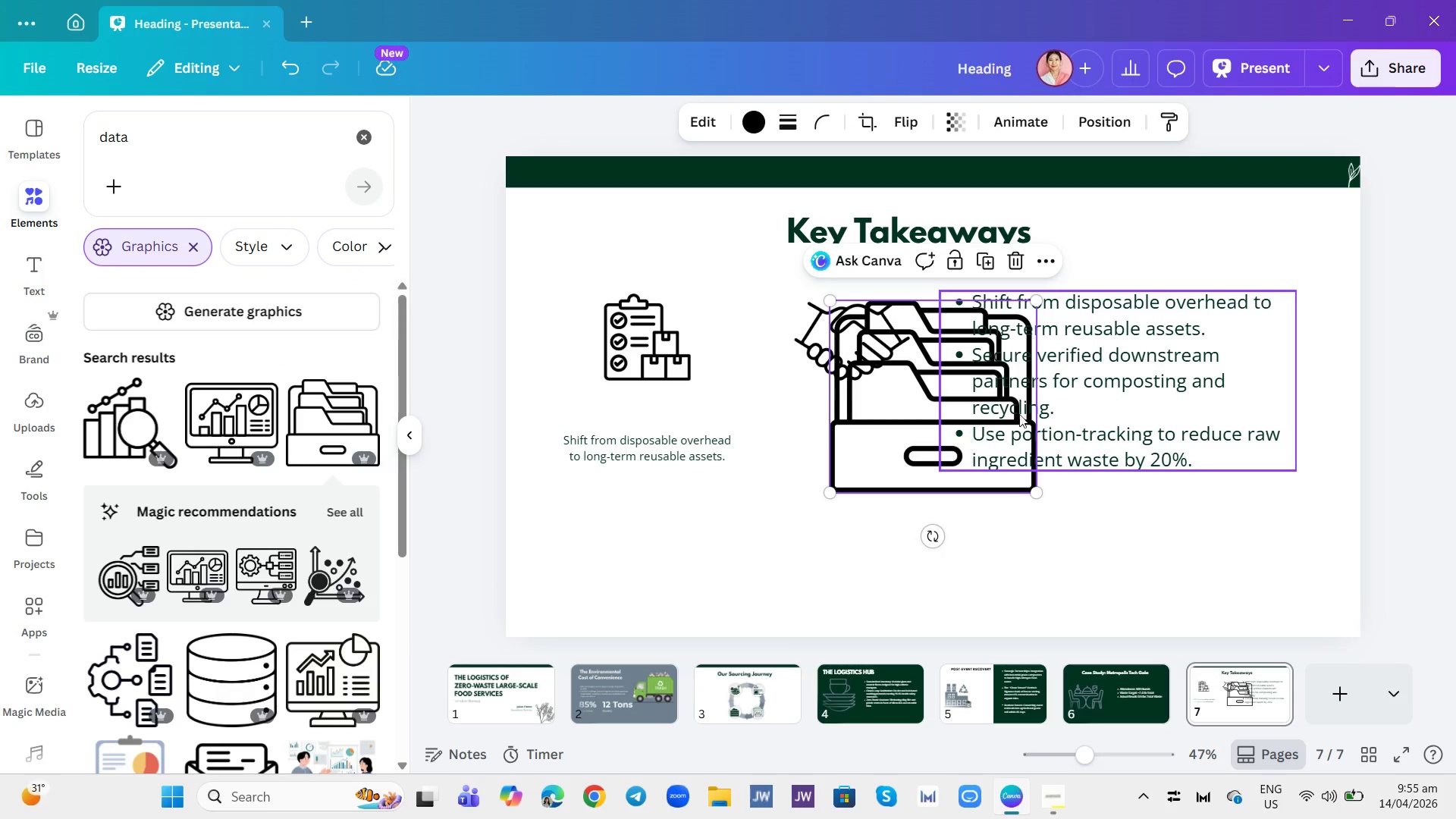 
left_click_drag(start_coordinate=[1119, 373], to_coordinate=[1169, 529])
 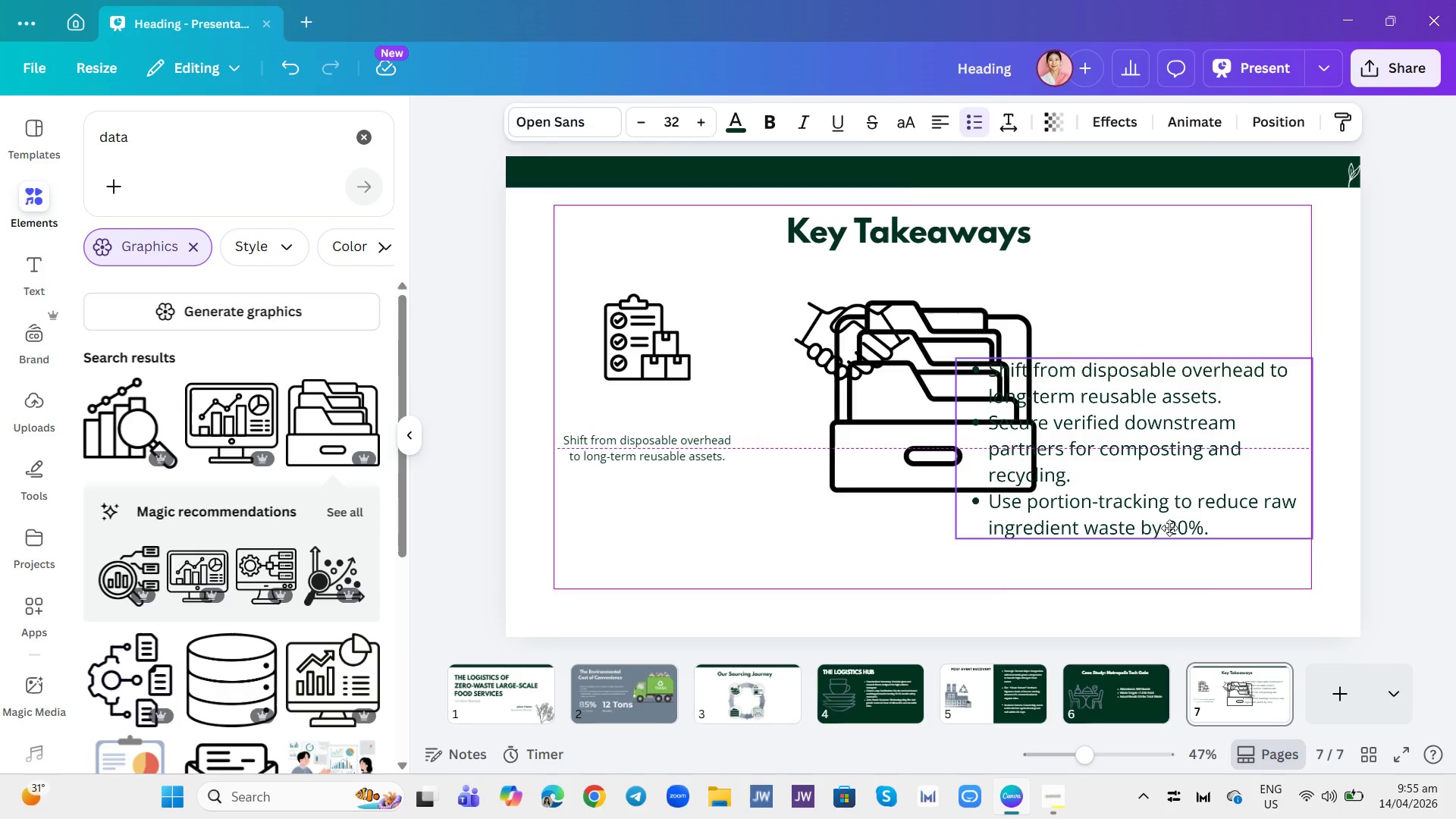 
left_click_drag(start_coordinate=[929, 416], to_coordinate=[1093, 371])
 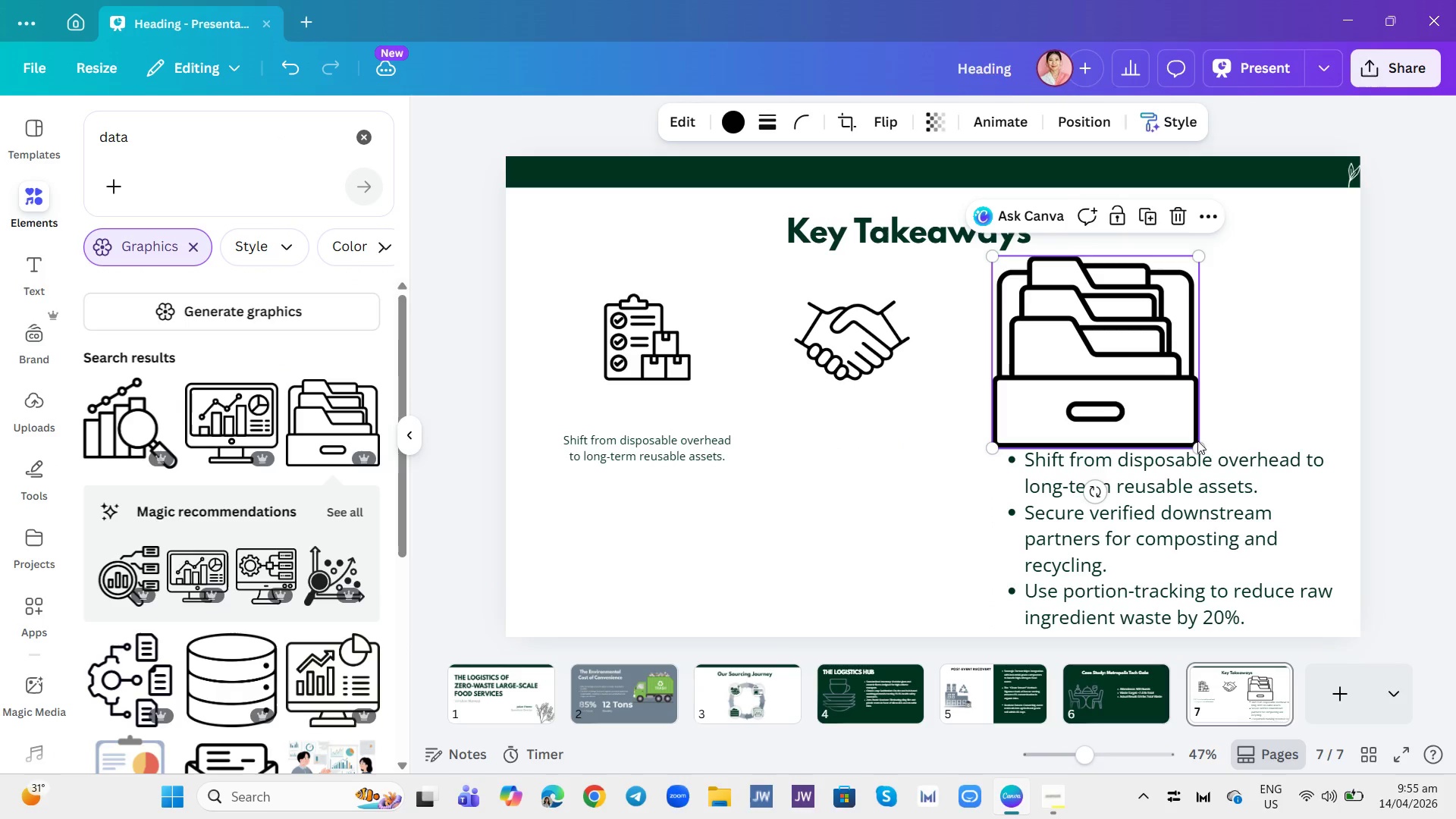 
left_click_drag(start_coordinate=[1198, 442], to_coordinate=[1090, 340])
 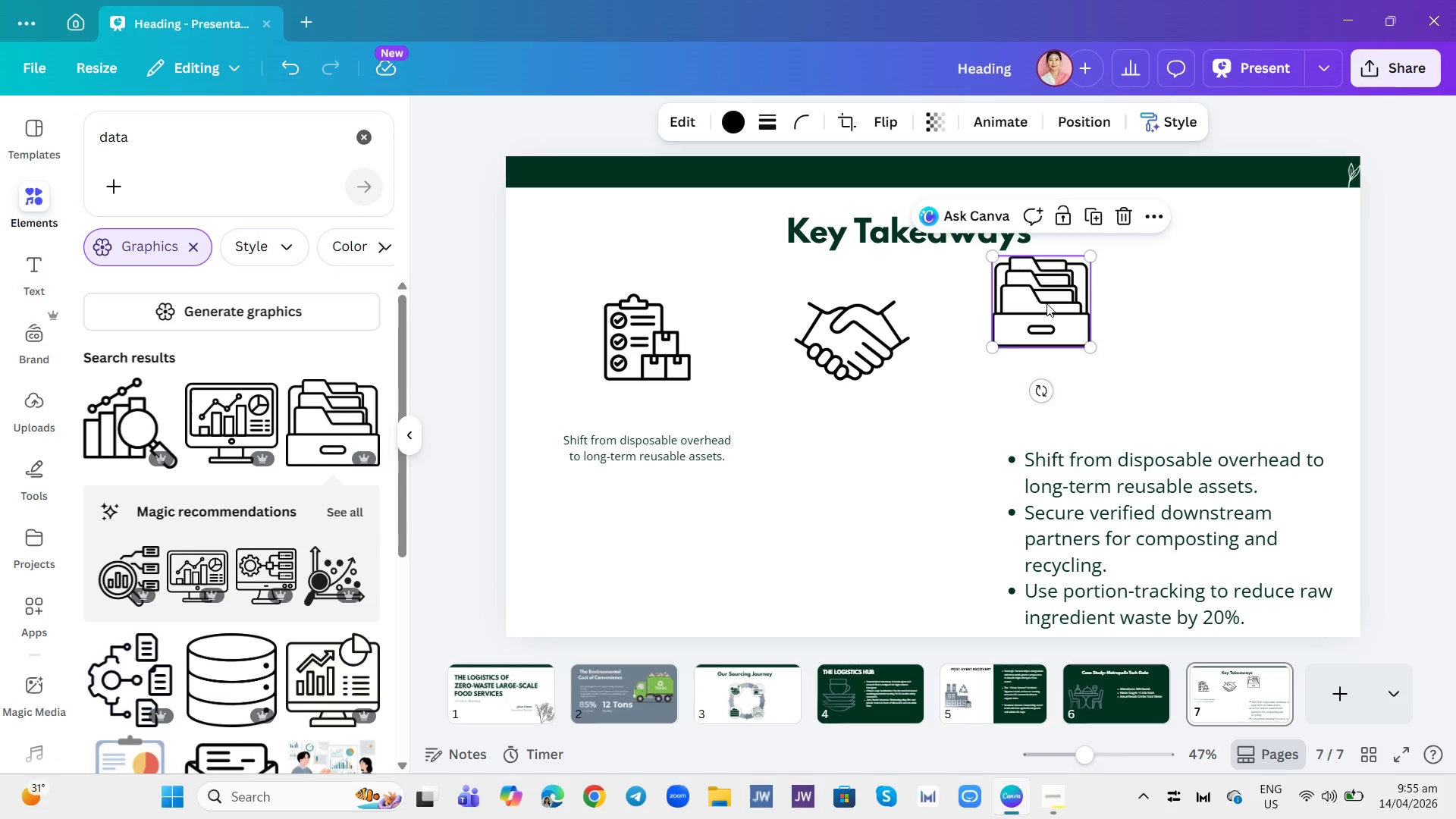 
left_click_drag(start_coordinate=[1046, 303], to_coordinate=[1131, 347])
 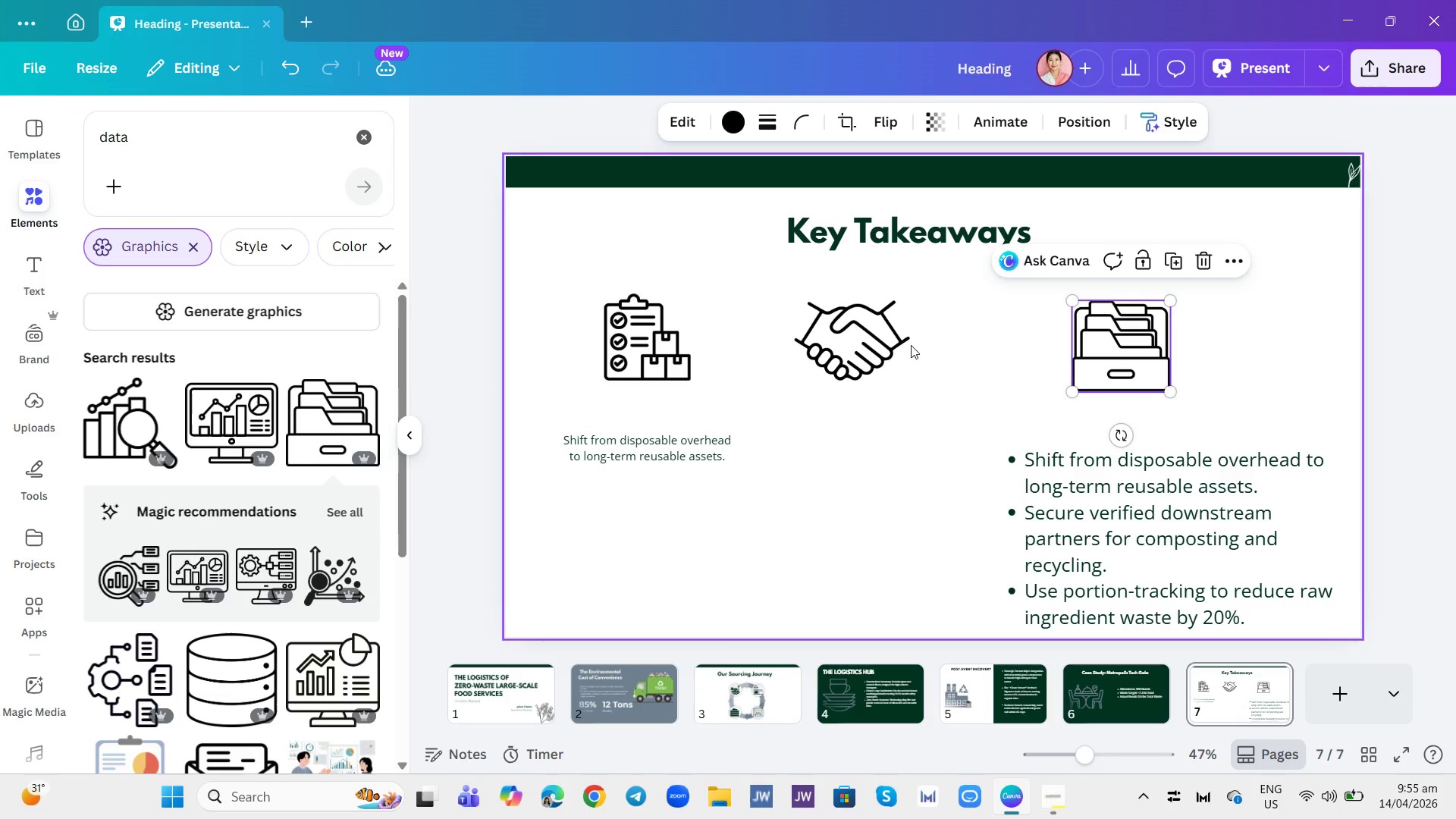 
left_click_drag(start_coordinate=[866, 349], to_coordinate=[907, 349])
 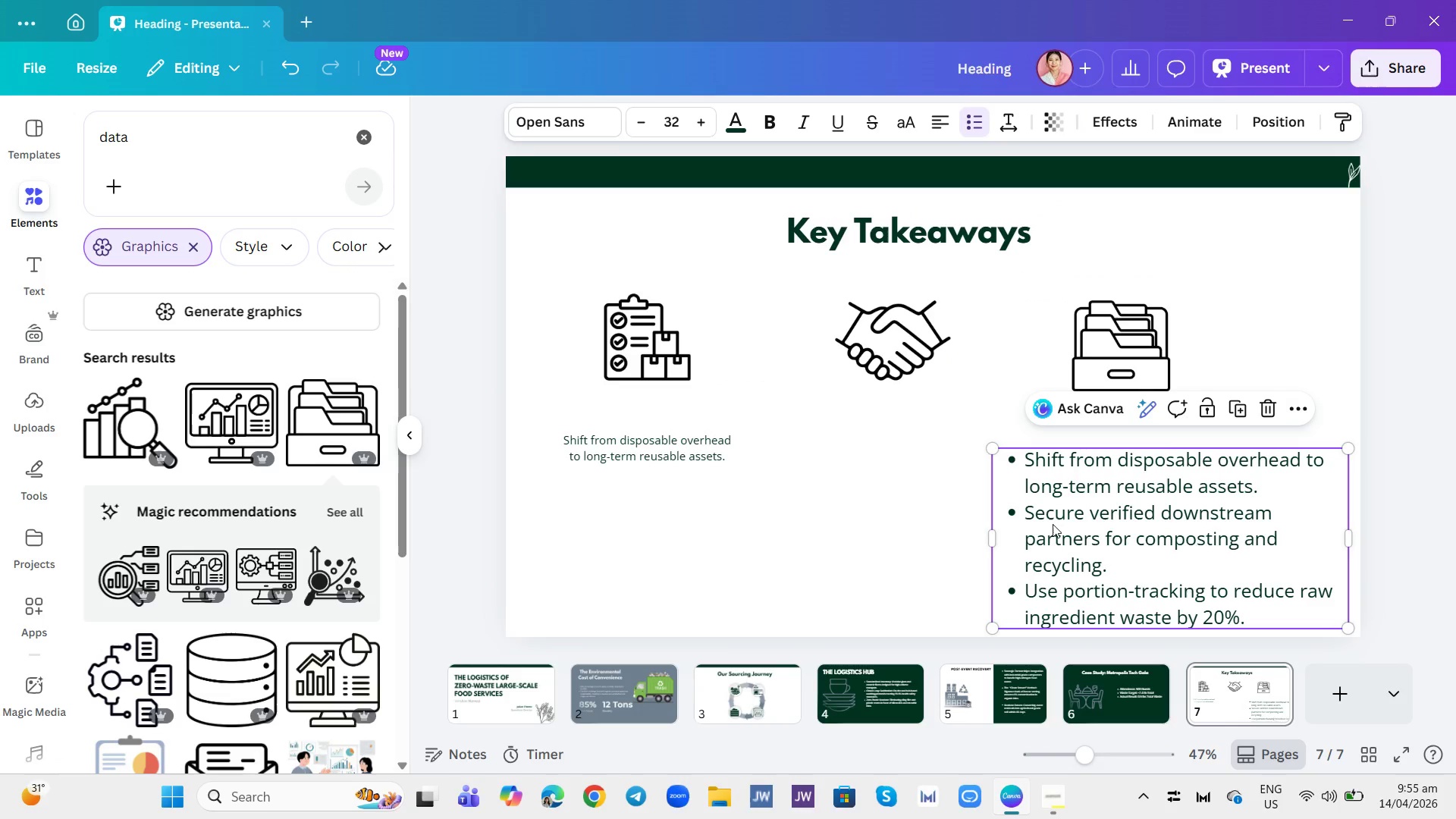 
left_click([1026, 512])
 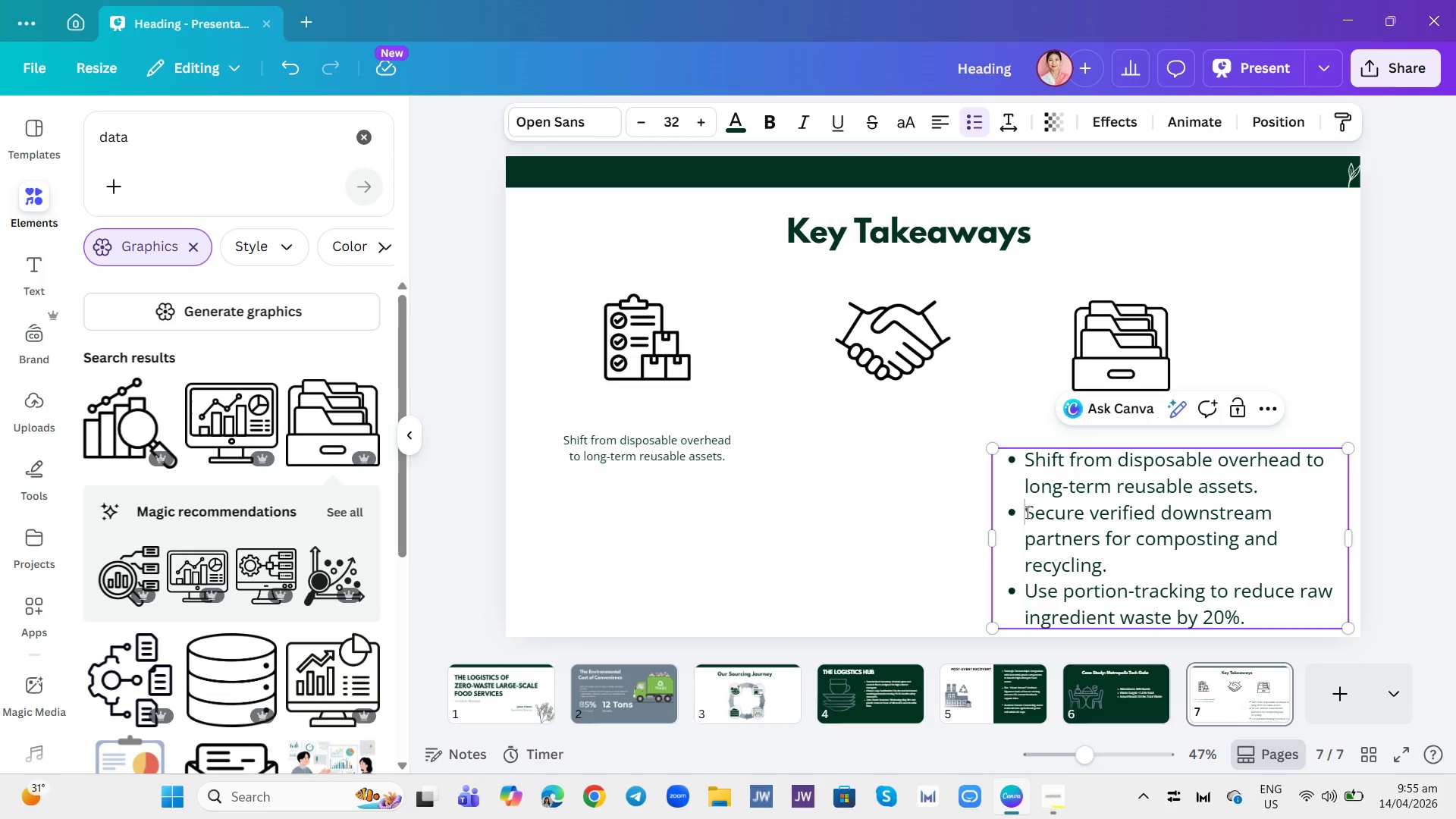 
left_click_drag(start_coordinate=[1026, 512], to_coordinate=[1103, 568])
 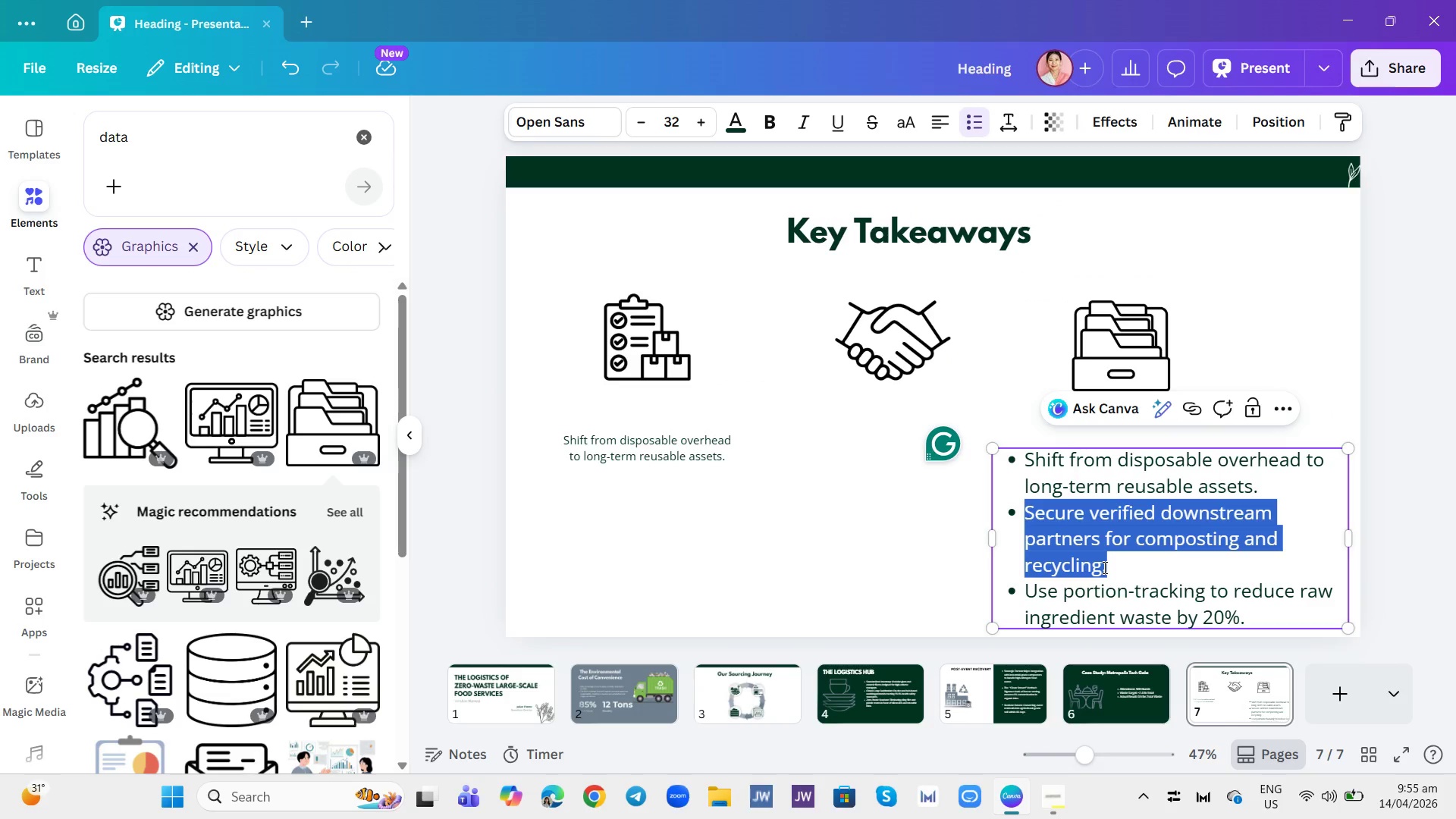 
key(Control+X)
 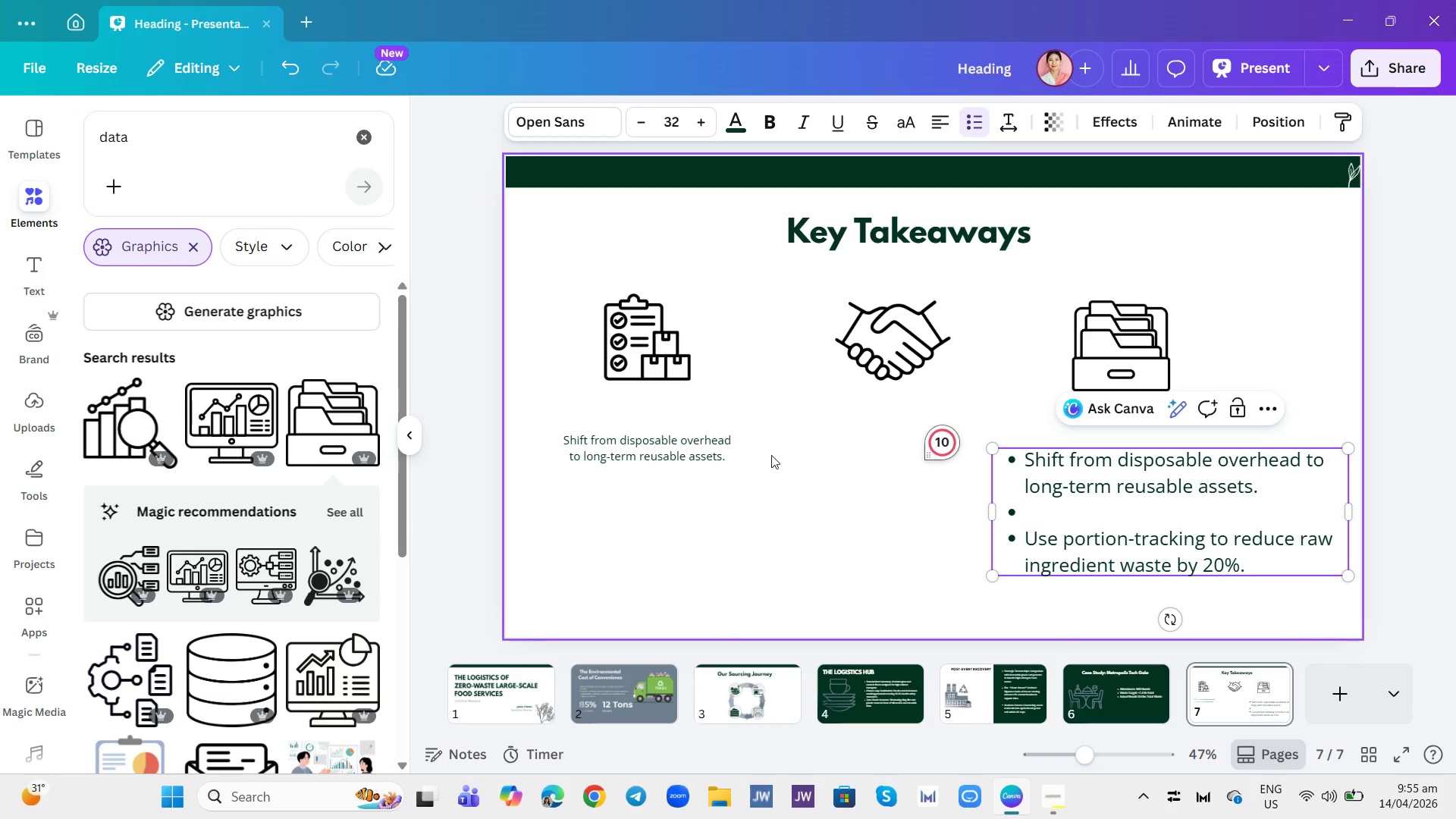 
left_click([839, 428])
 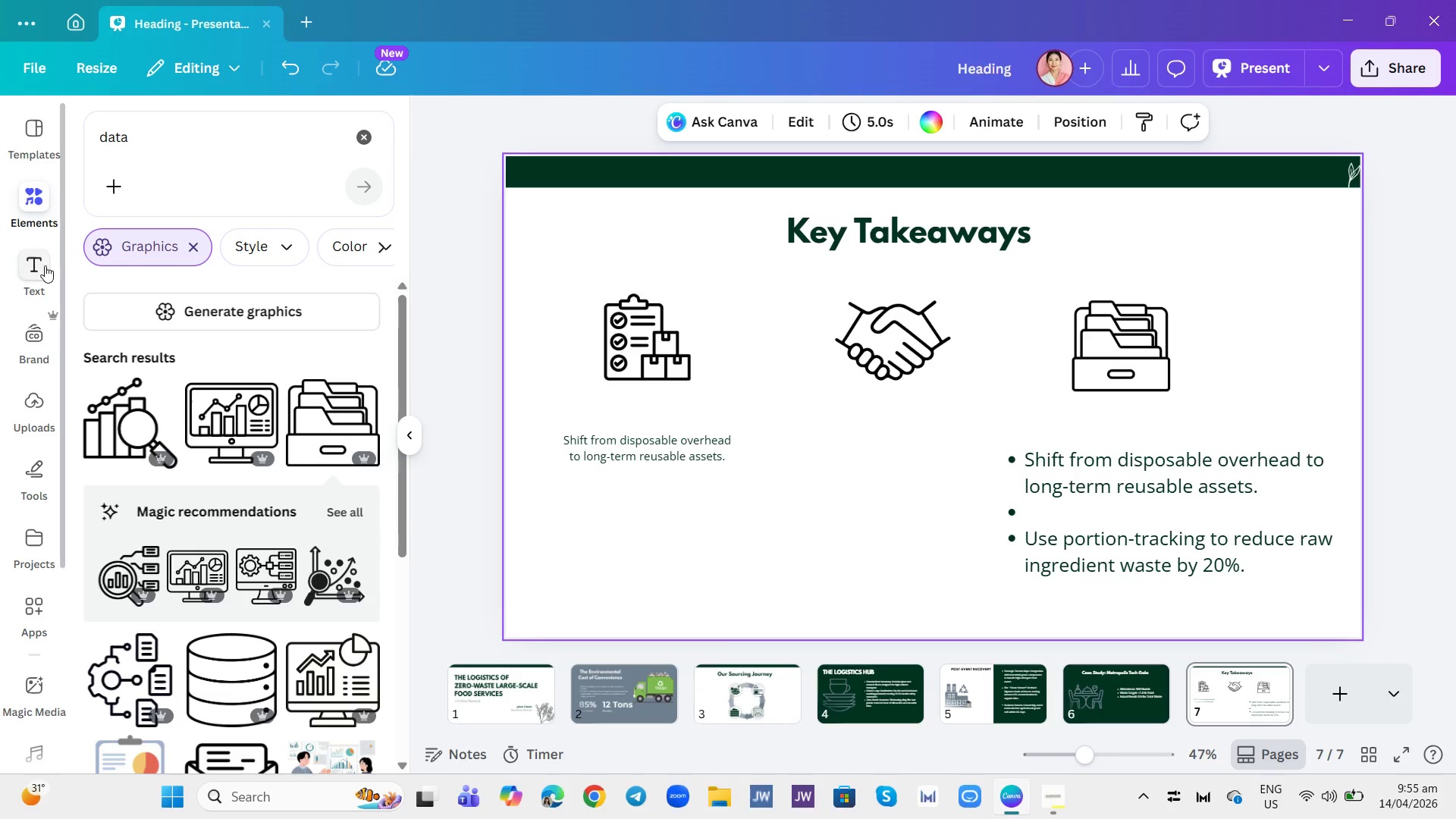 
left_click([41, 265])
 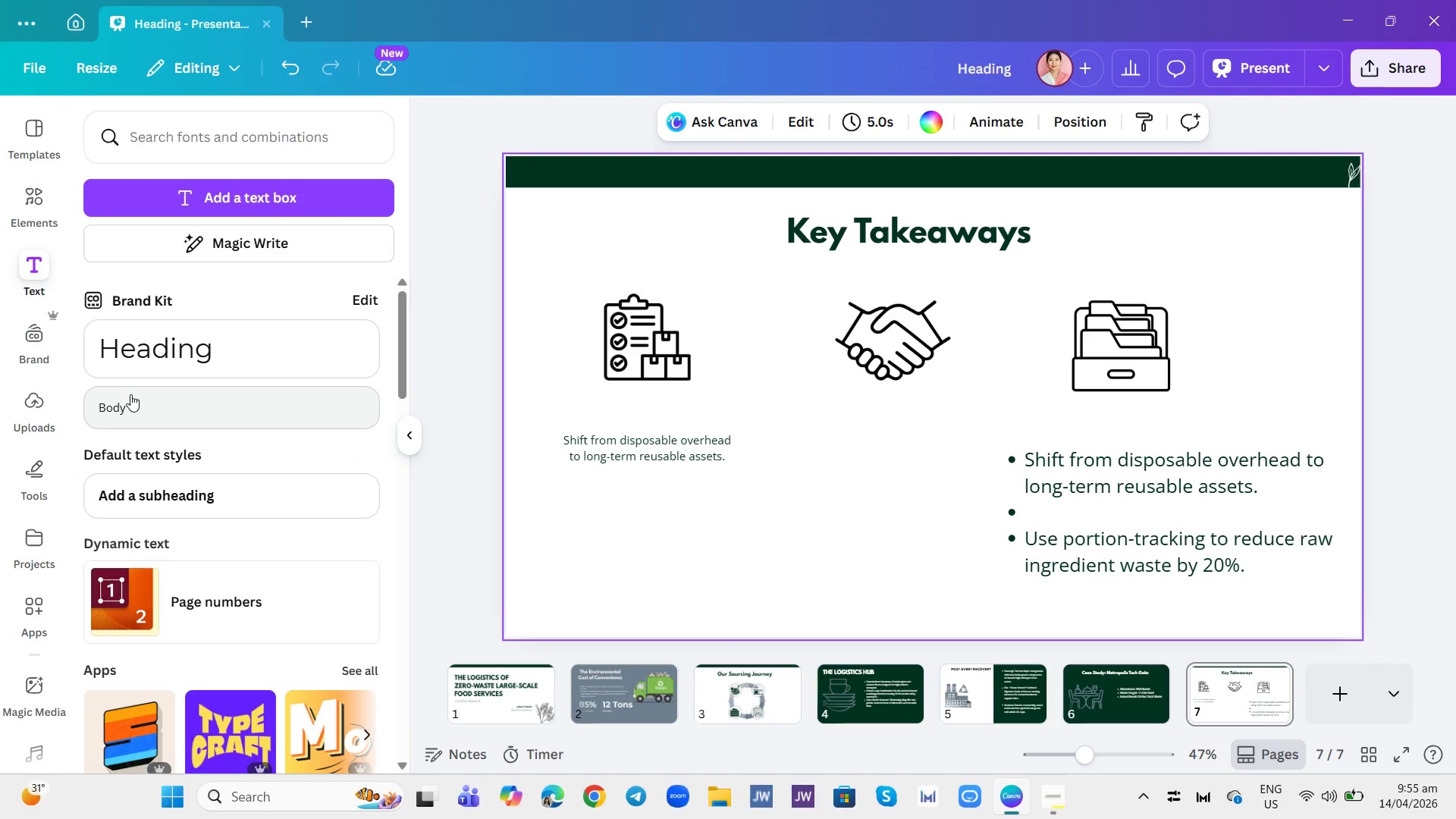 
left_click([132, 399])
 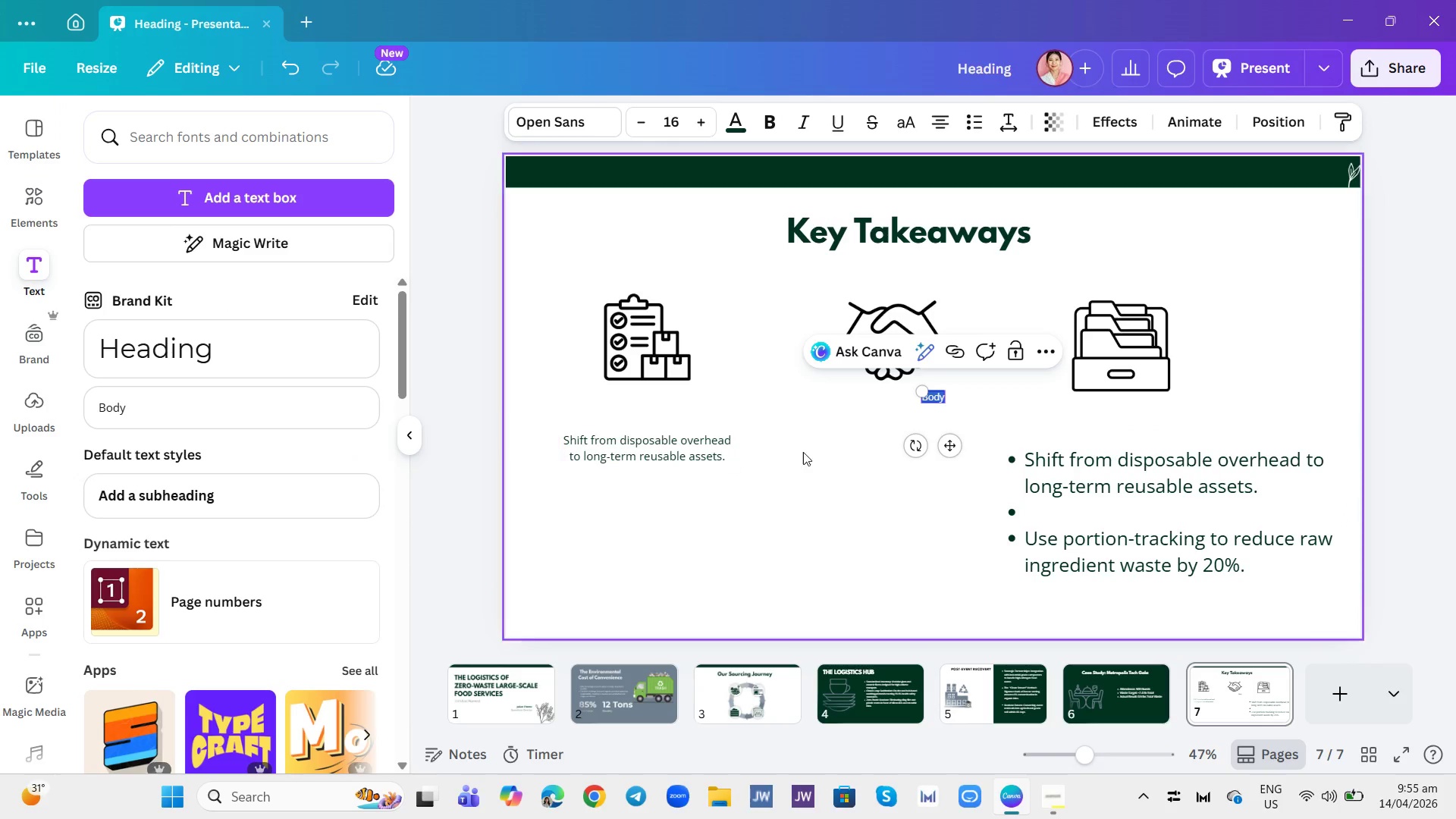 
key(Control+V)
 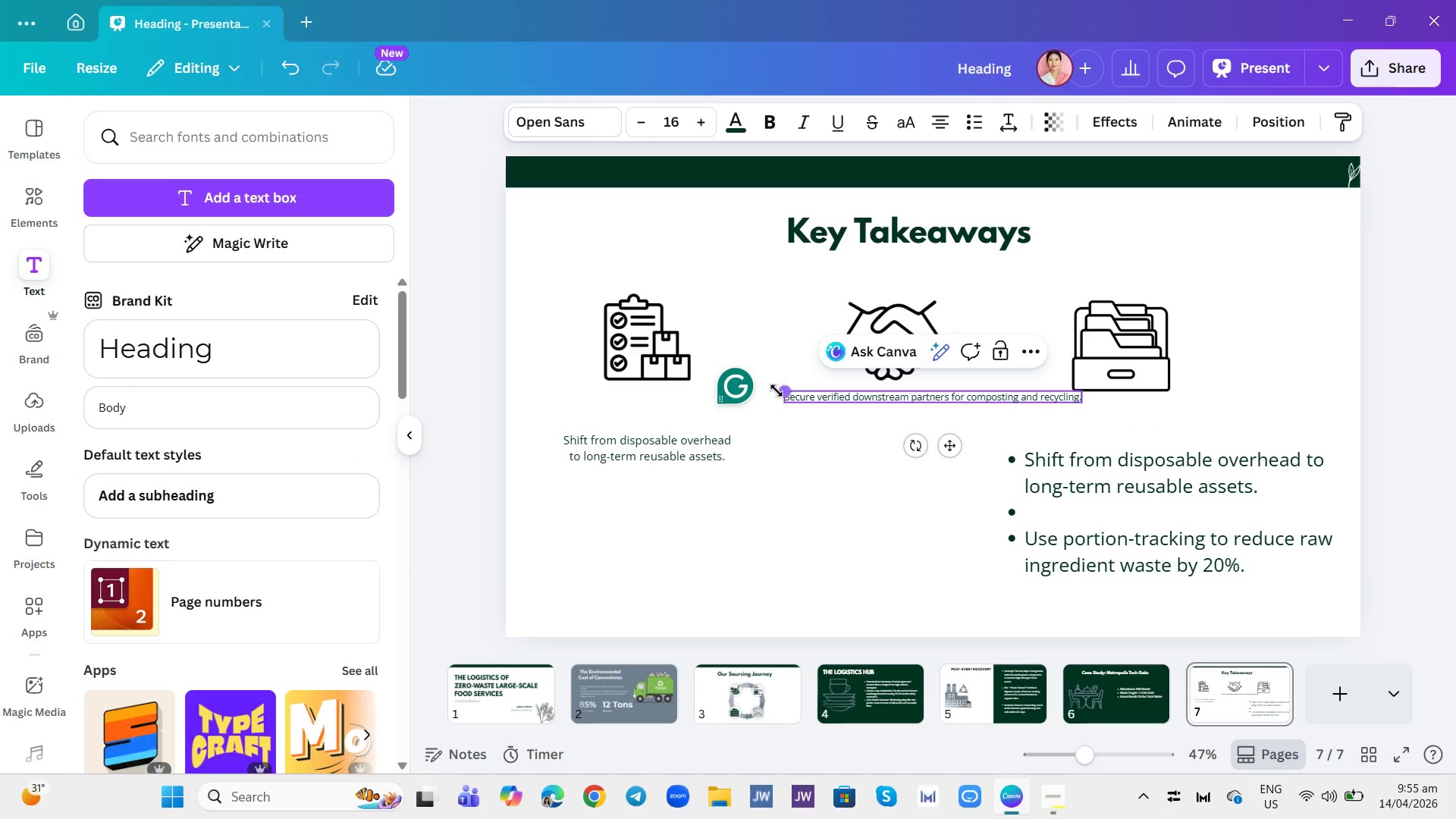 
left_click_drag(start_coordinate=[782, 391], to_coordinate=[703, 349])
 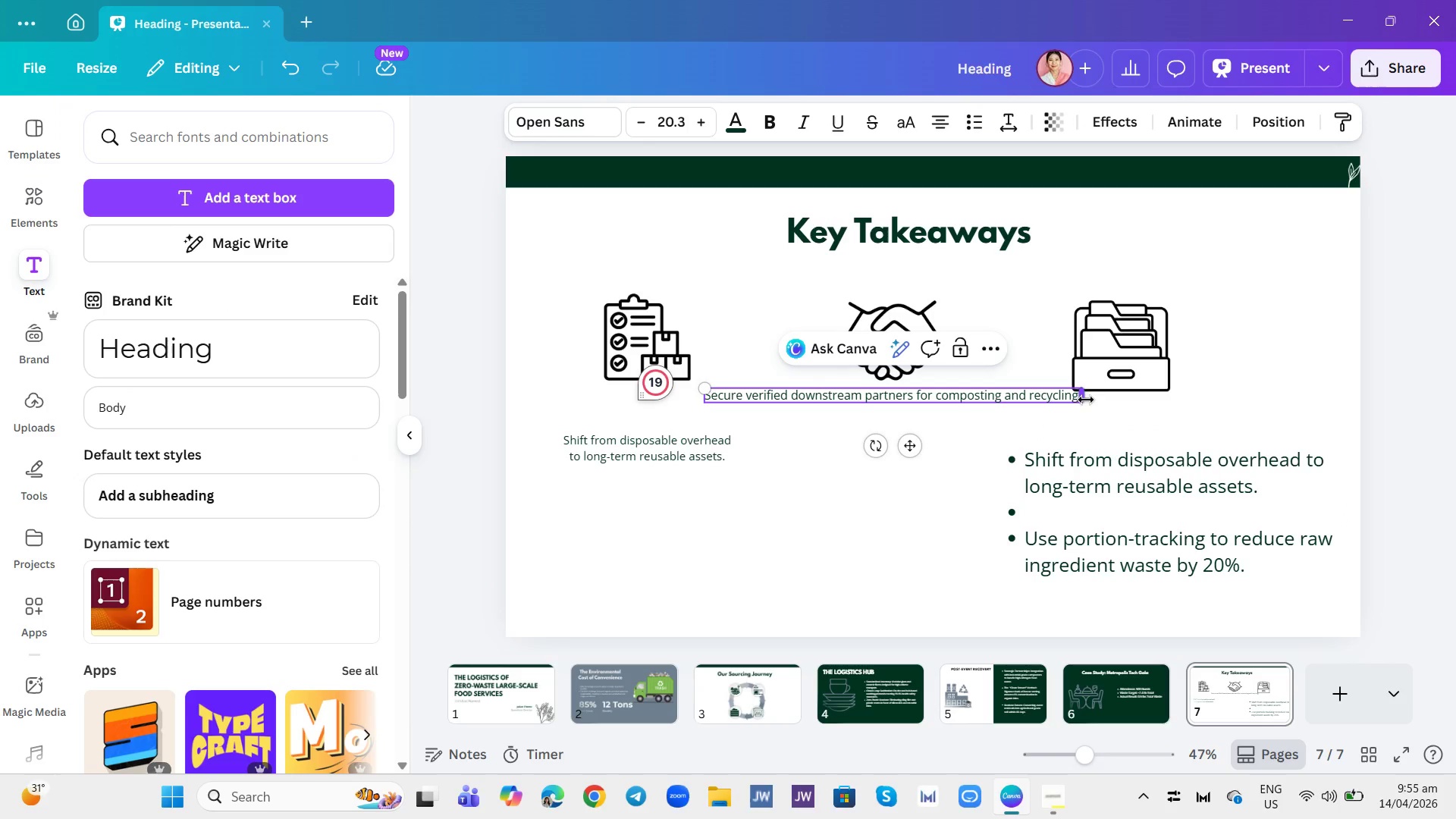 
left_click_drag(start_coordinate=[1081, 398], to_coordinate=[925, 444])
 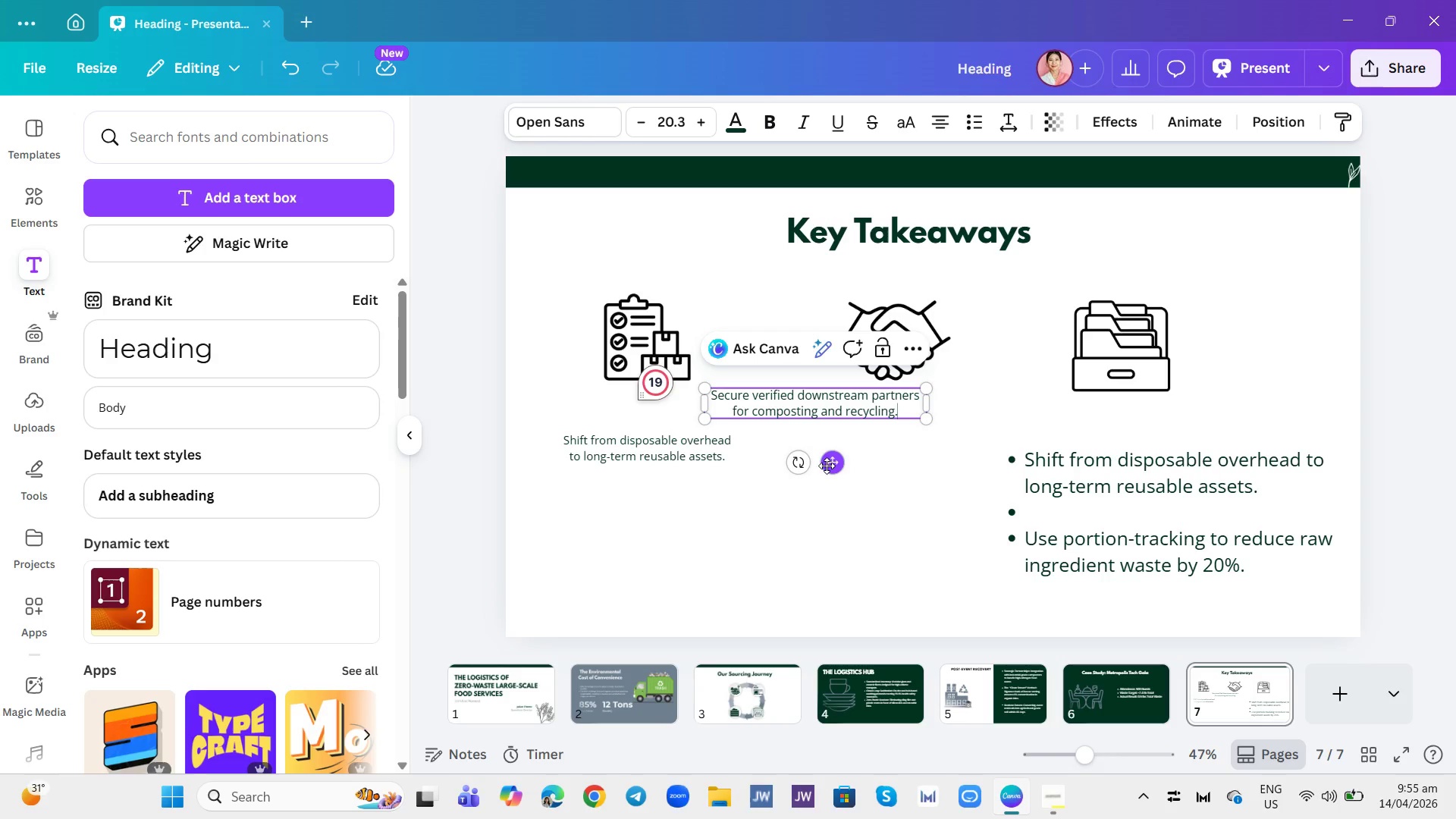 
left_click_drag(start_coordinate=[835, 466], to_coordinate=[913, 512])
 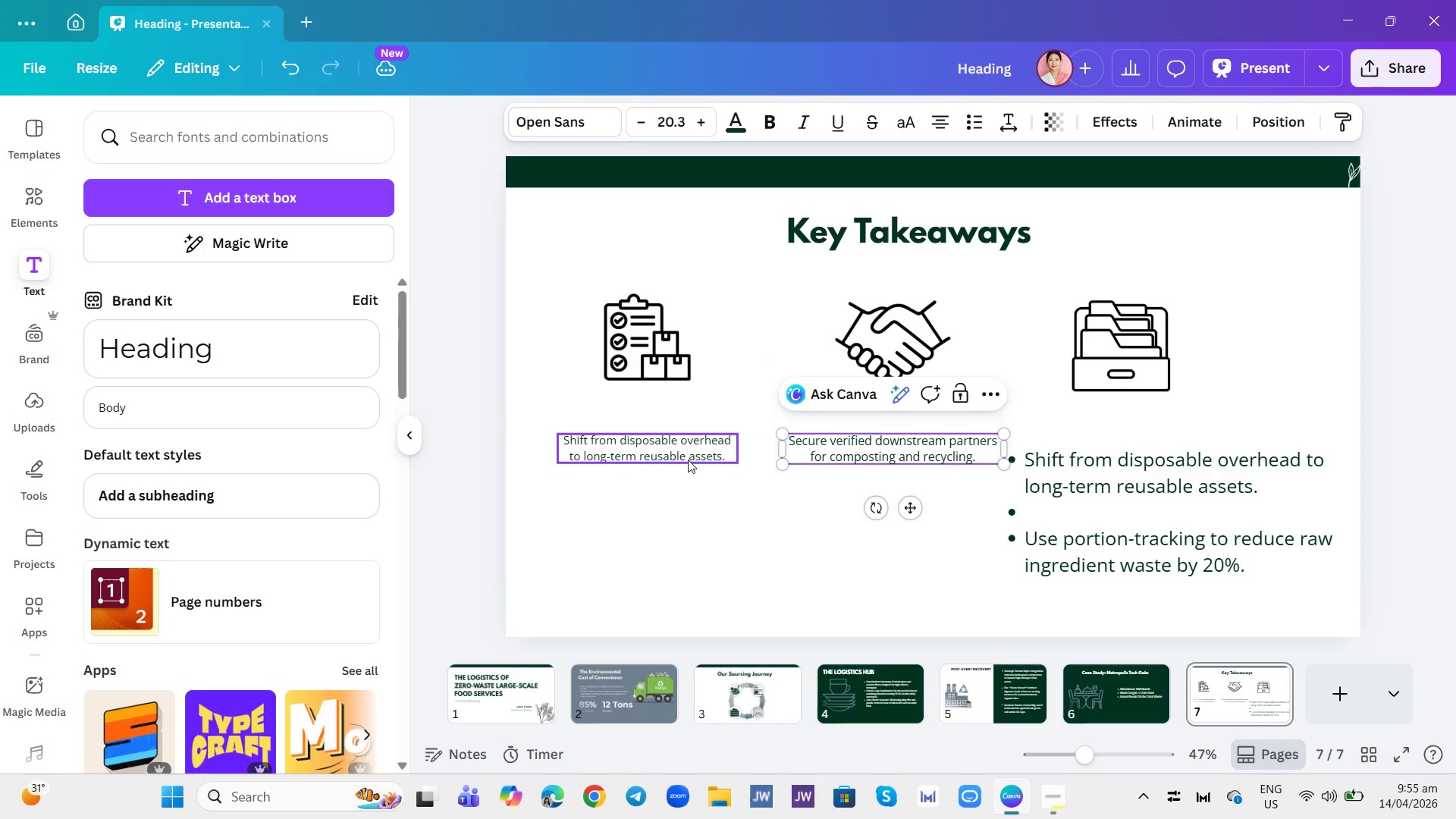 
left_click([688, 460])
 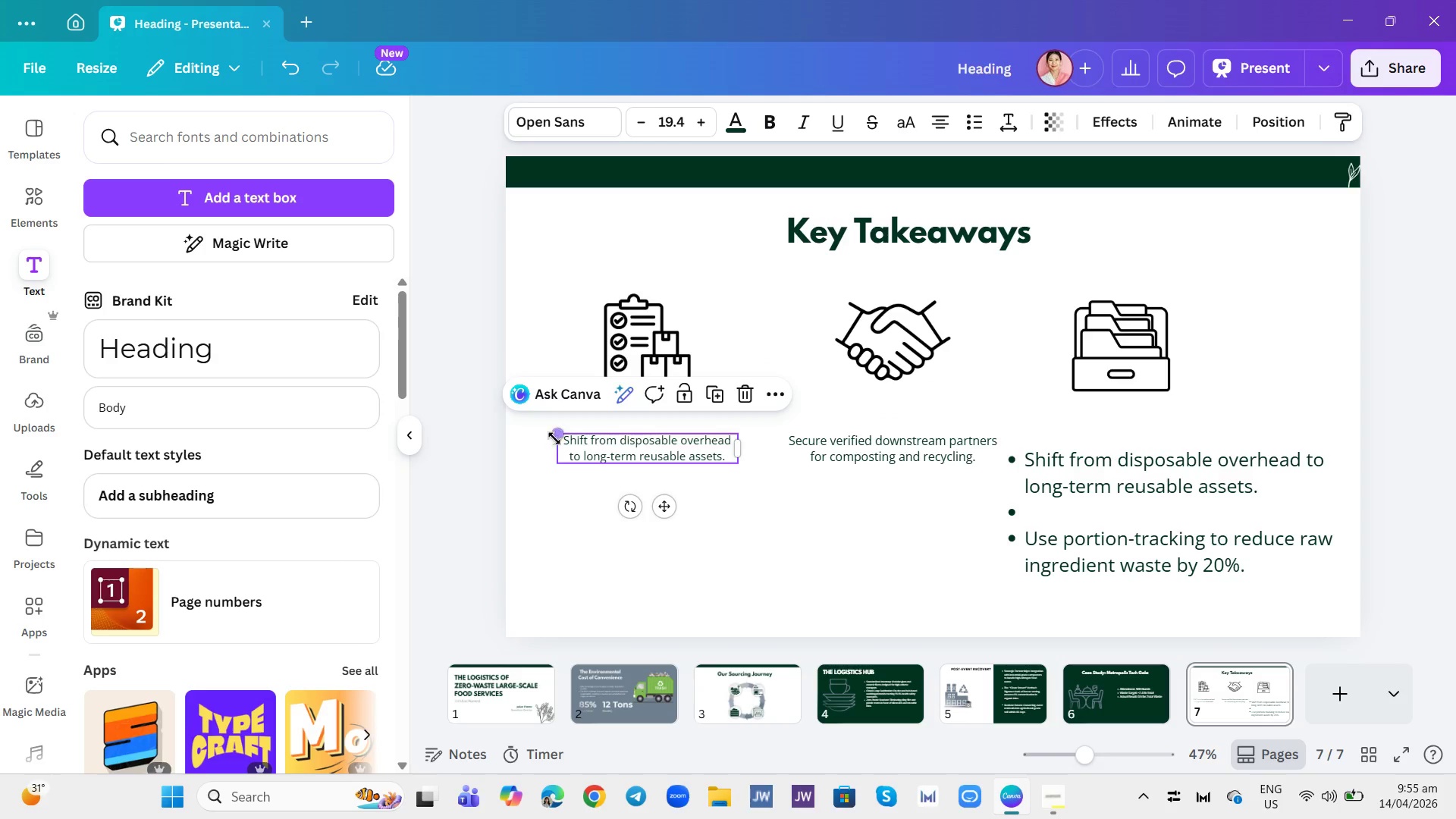 
left_click_drag(start_coordinate=[559, 438], to_coordinate=[380, 309])
 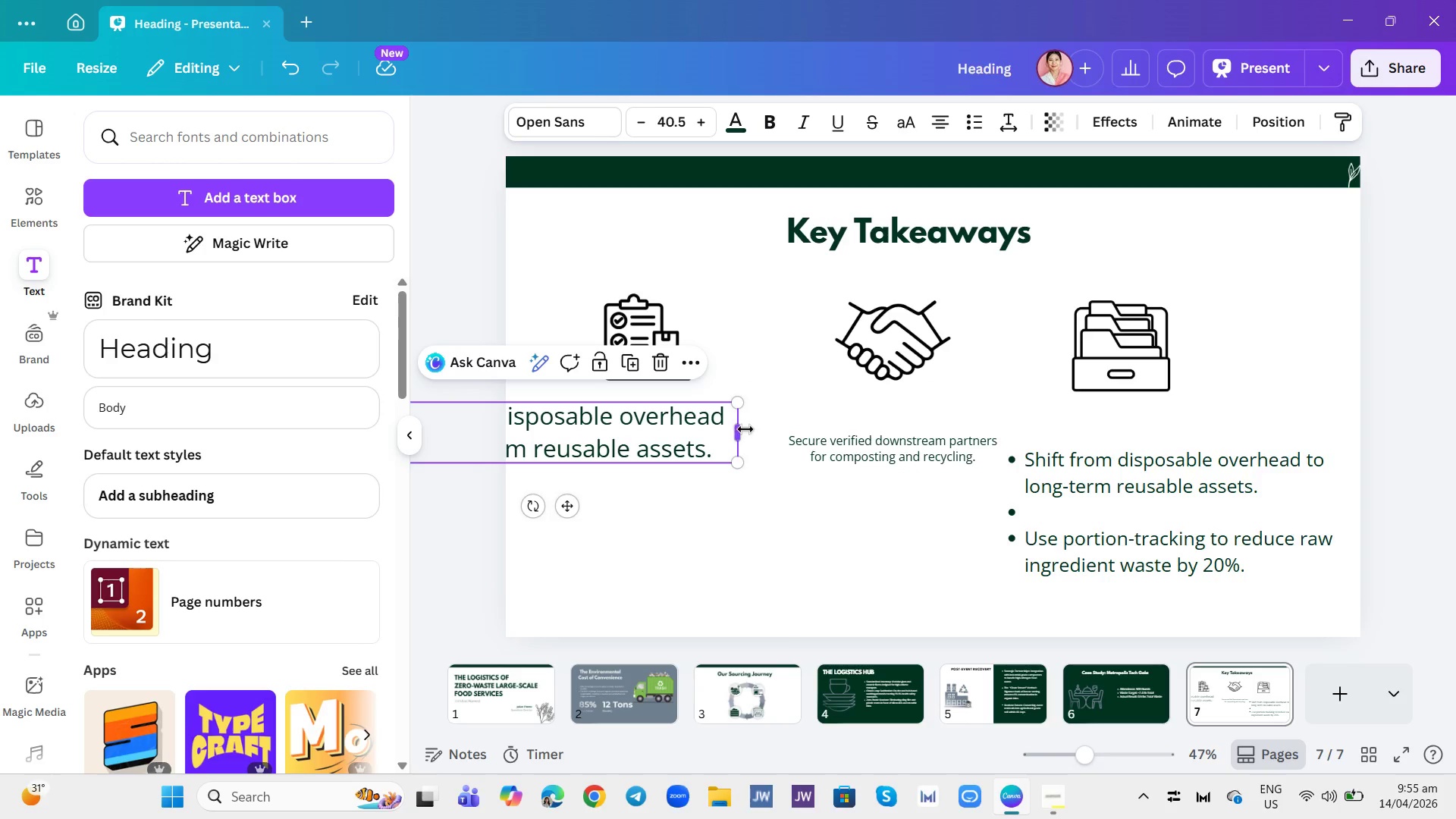 
left_click_drag(start_coordinate=[739, 431], to_coordinate=[631, 455])
 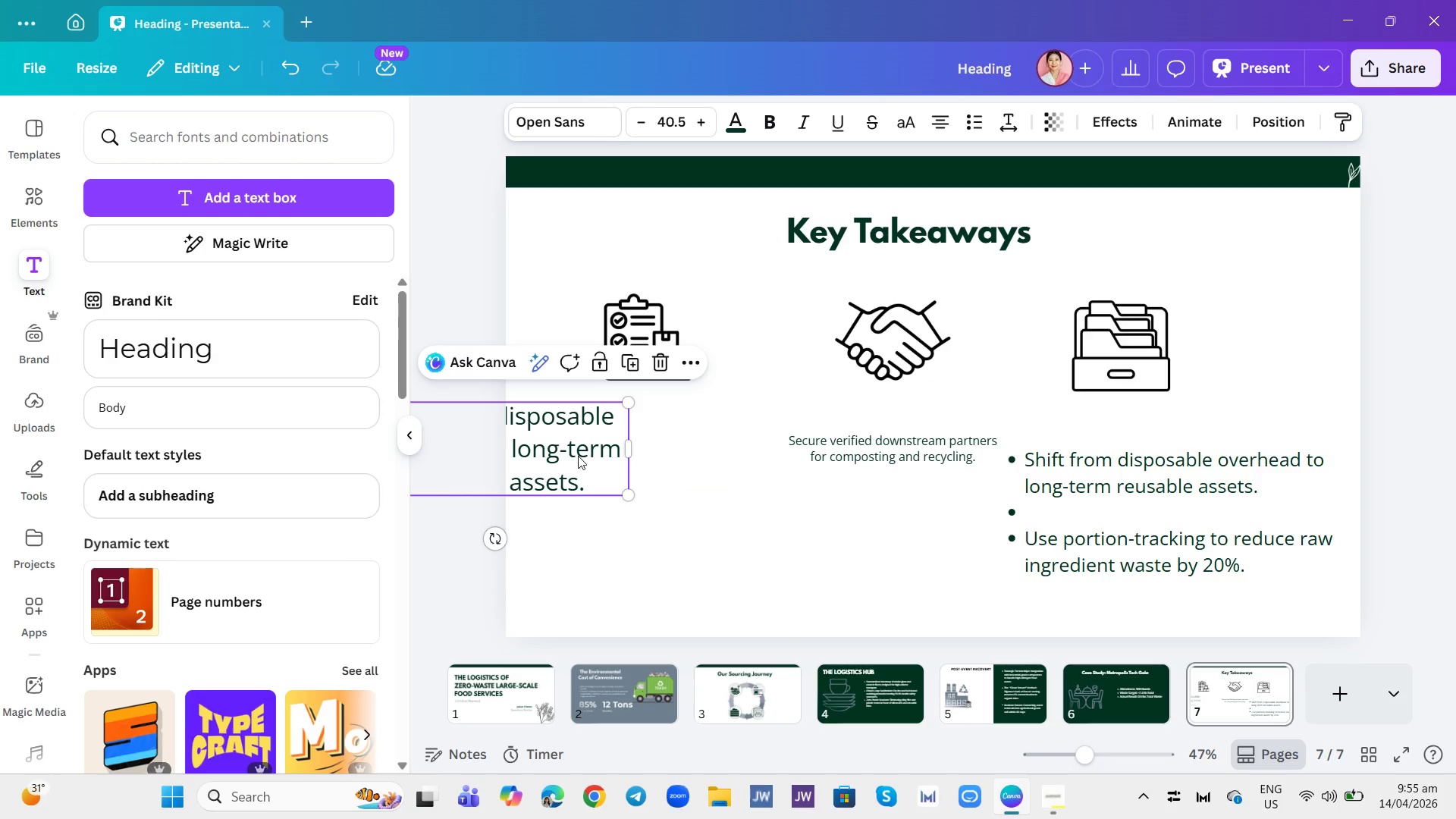 
left_click_drag(start_coordinate=[578, 456], to_coordinate=[733, 470])
 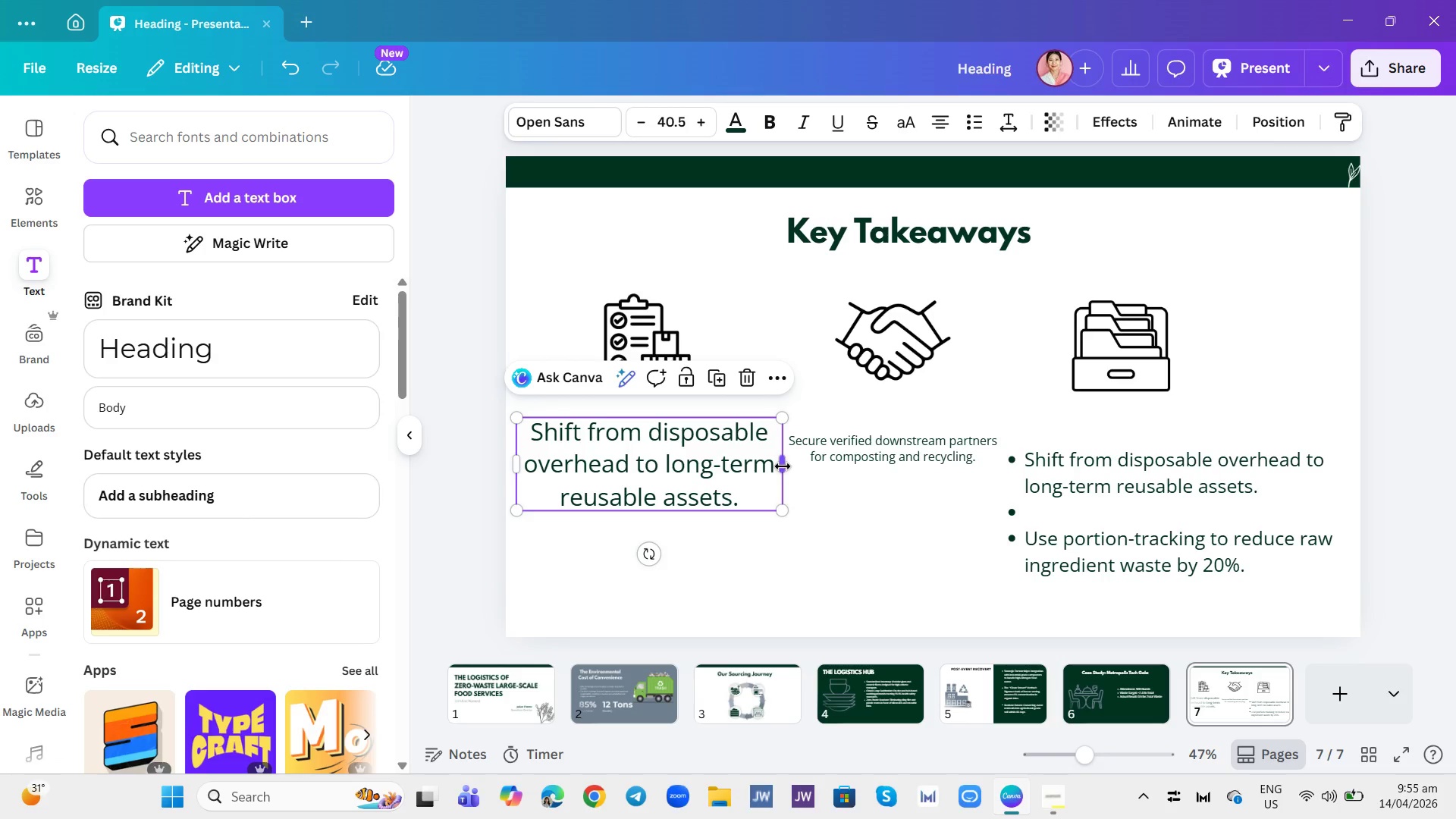 
left_click_drag(start_coordinate=[783, 466], to_coordinate=[754, 475])
 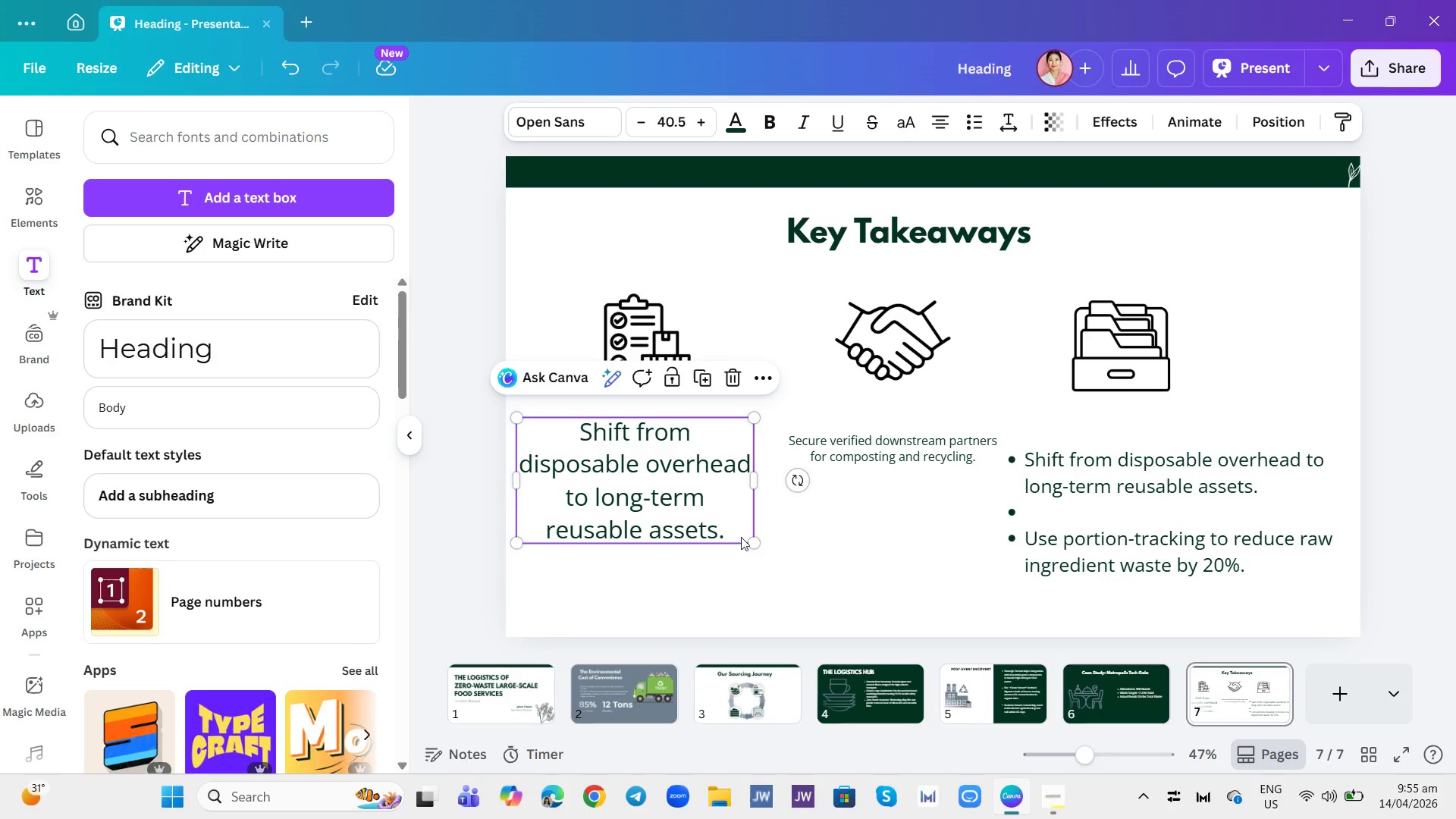 
left_click_drag(start_coordinate=[753, 540], to_coordinate=[715, 516])
 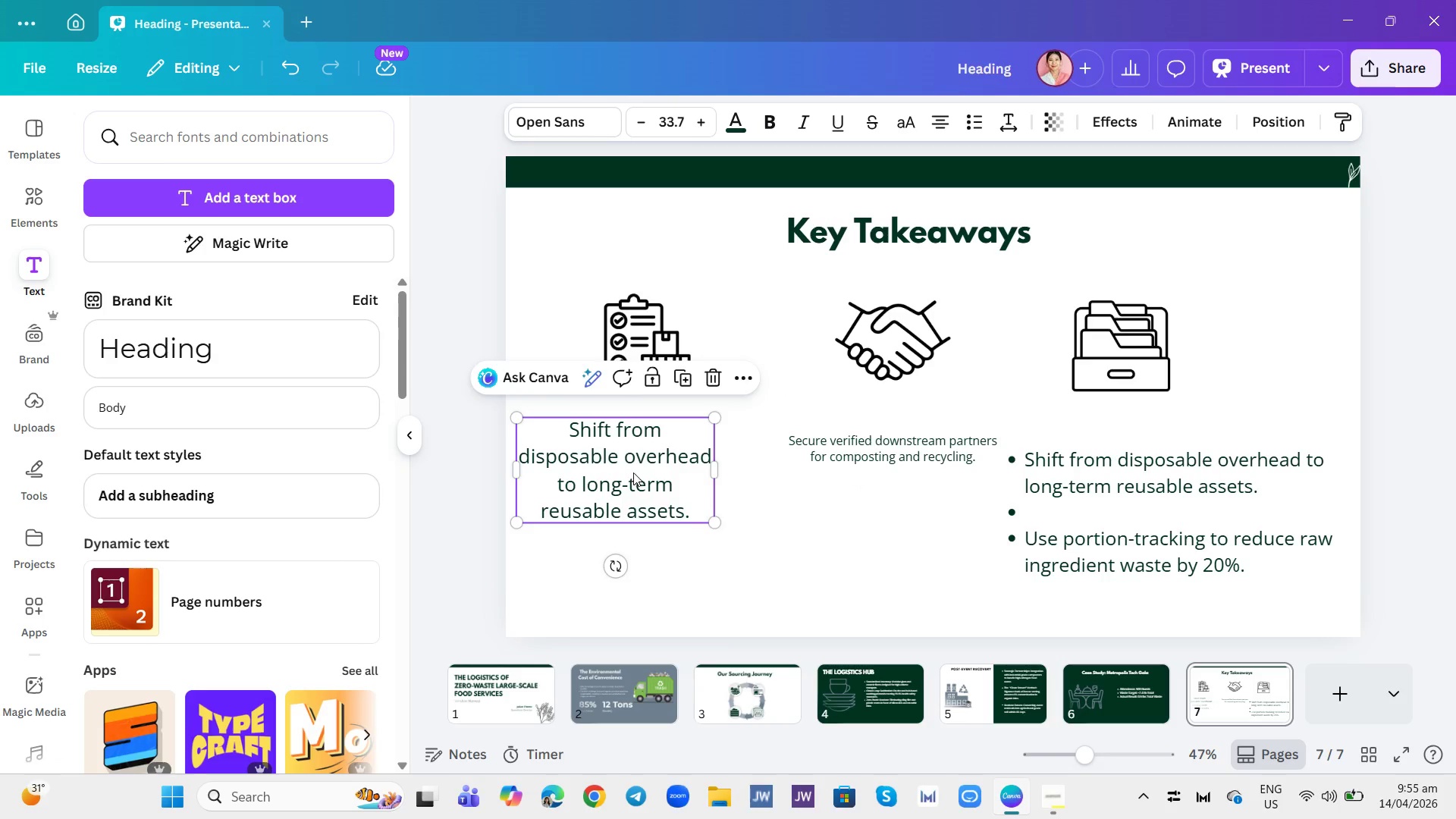 
left_click_drag(start_coordinate=[633, 472], to_coordinate=[666, 479])
 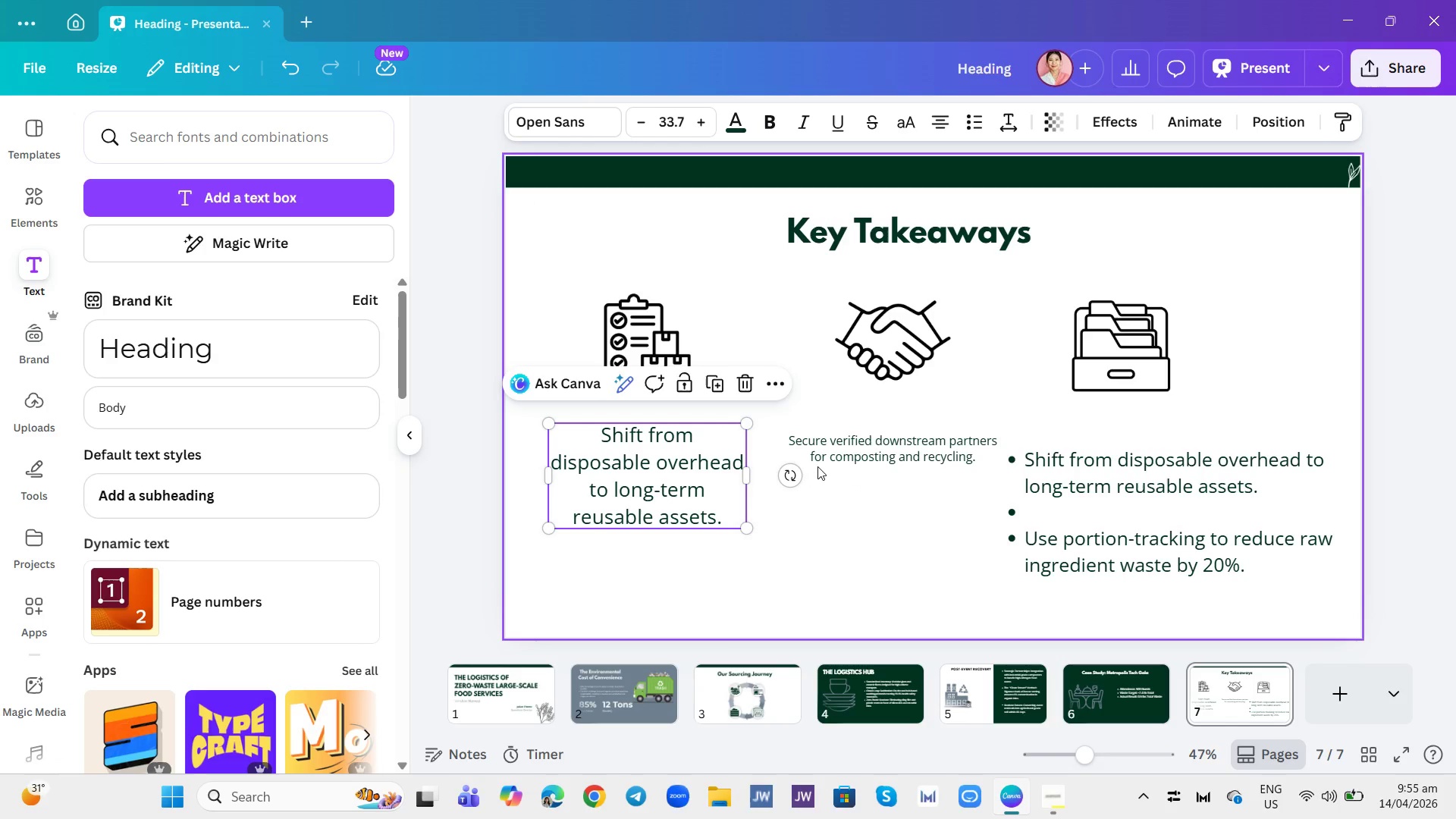 
double_click([844, 447])
 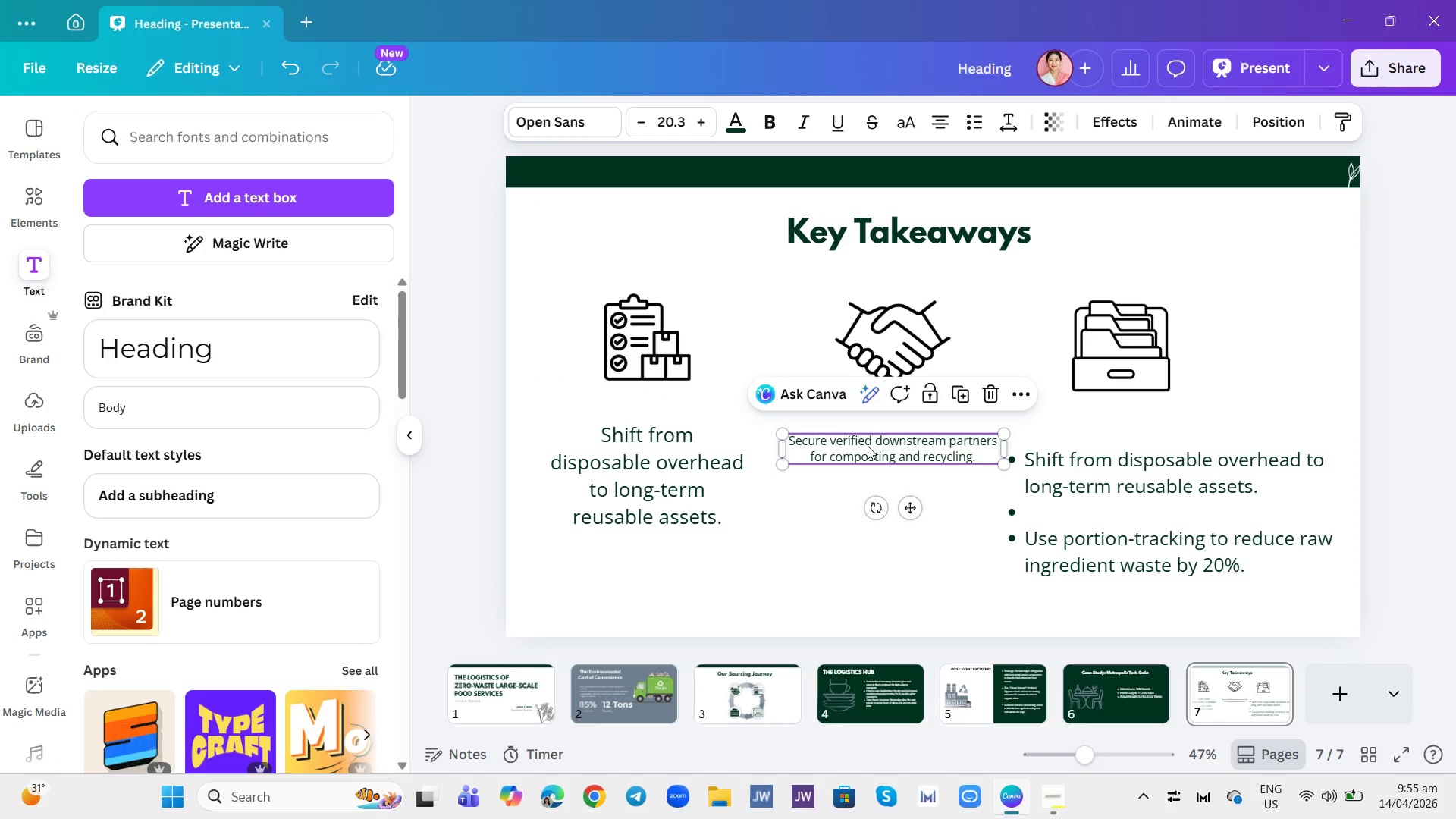 
left_click([868, 446])
 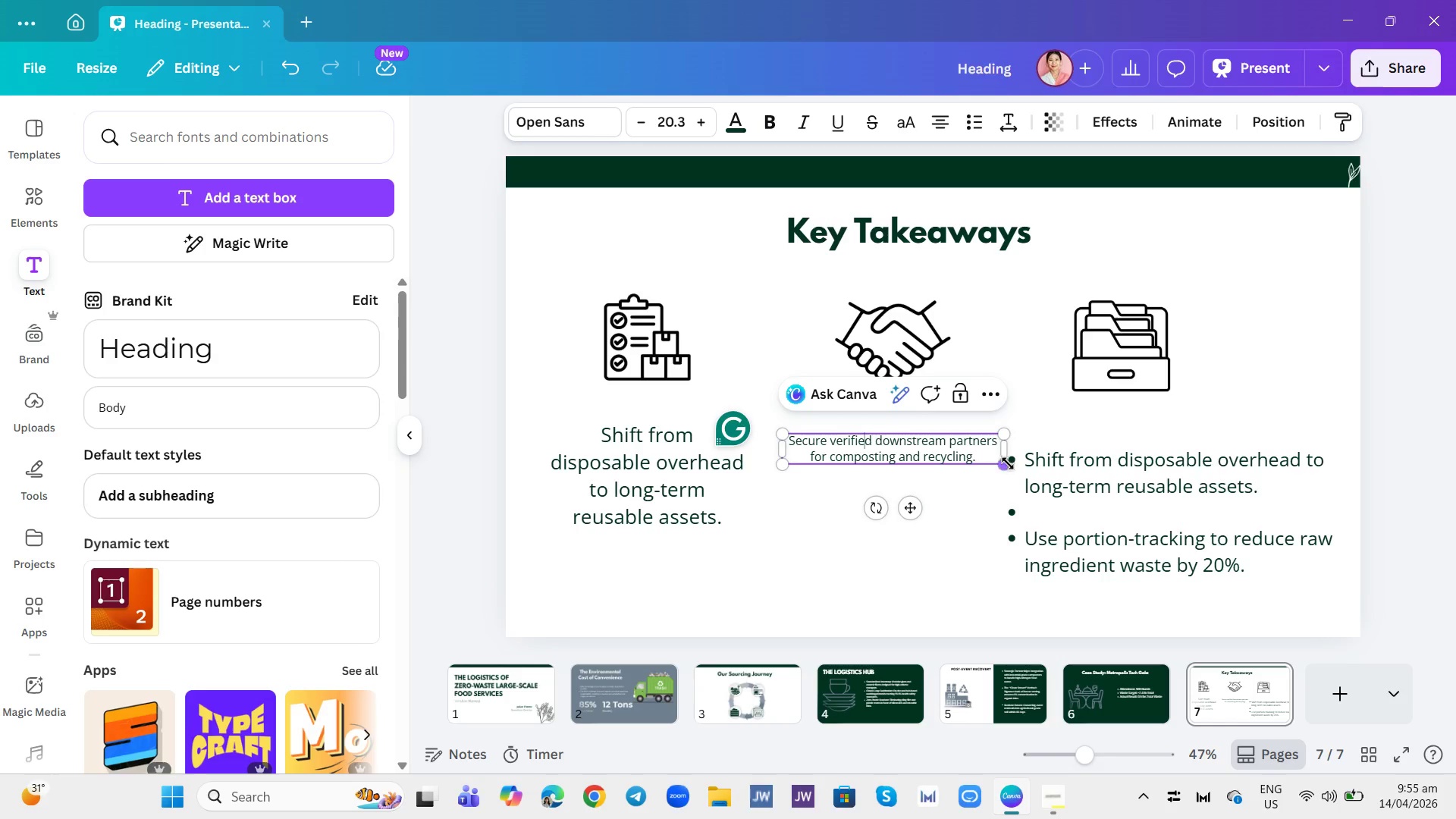 
left_click_drag(start_coordinate=[1006, 465], to_coordinate=[1122, 592])
 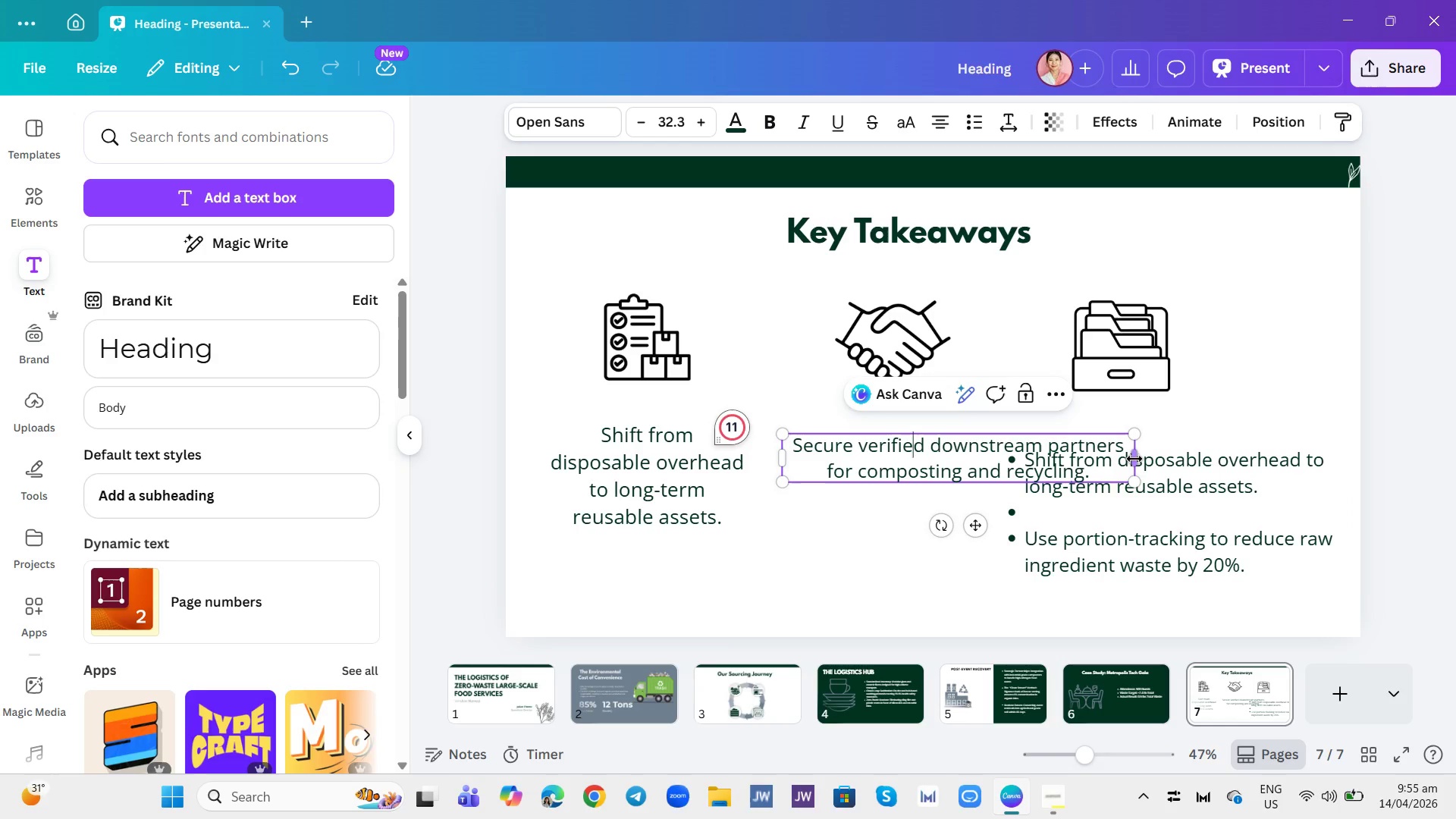 
left_click_drag(start_coordinate=[1135, 454], to_coordinate=[990, 483])
 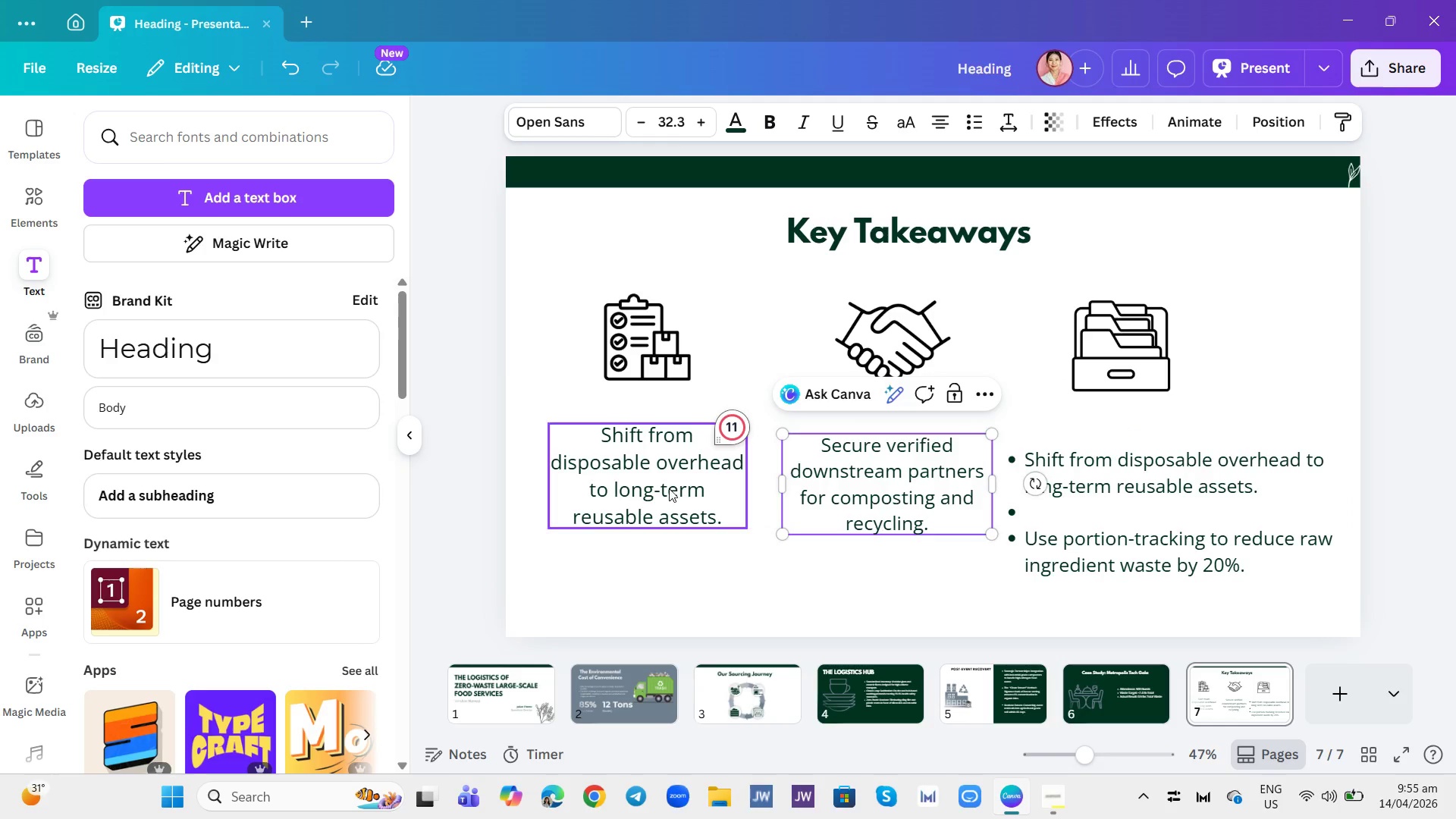 
left_click([669, 488])
 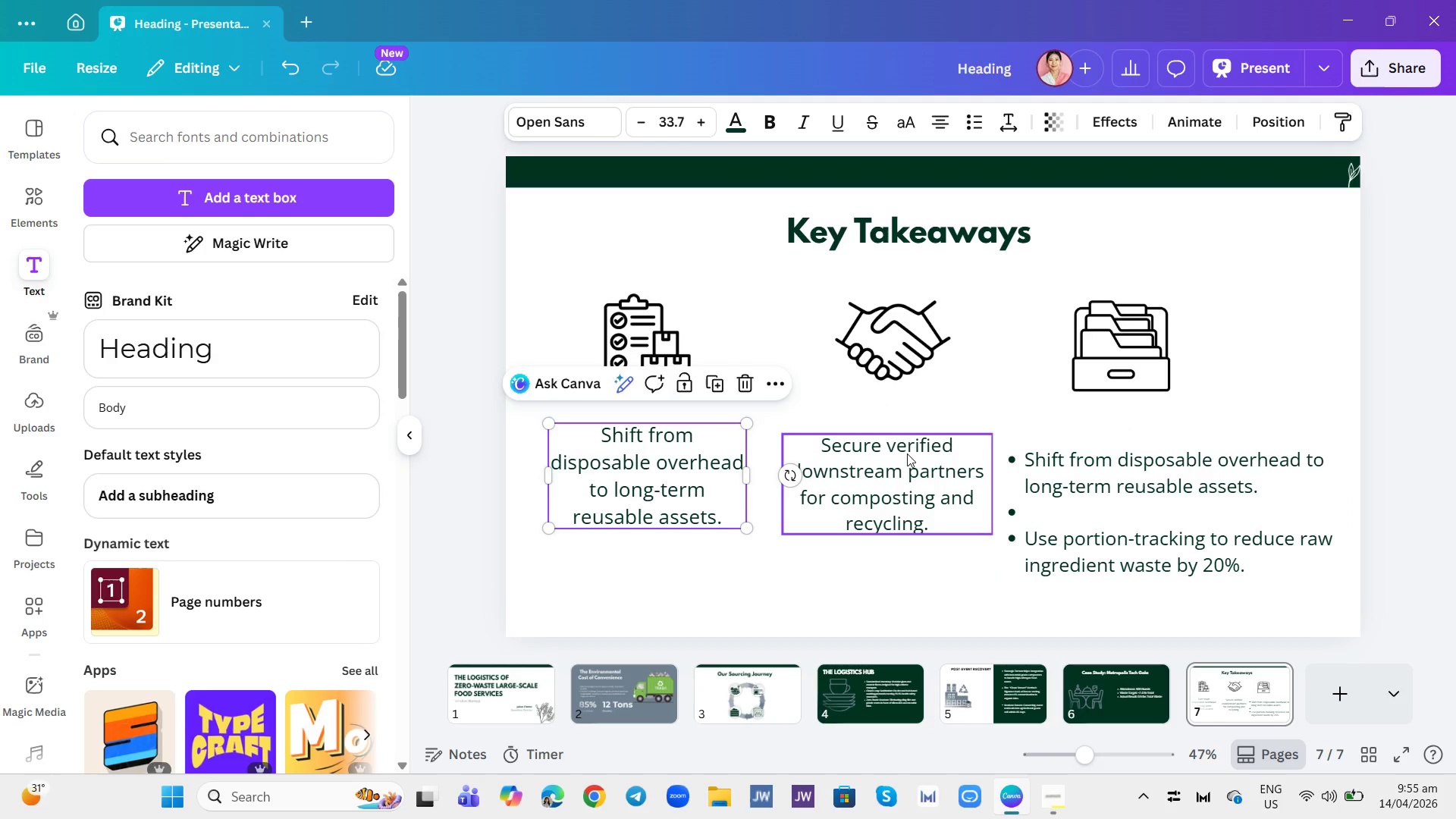 
left_click([907, 453])
 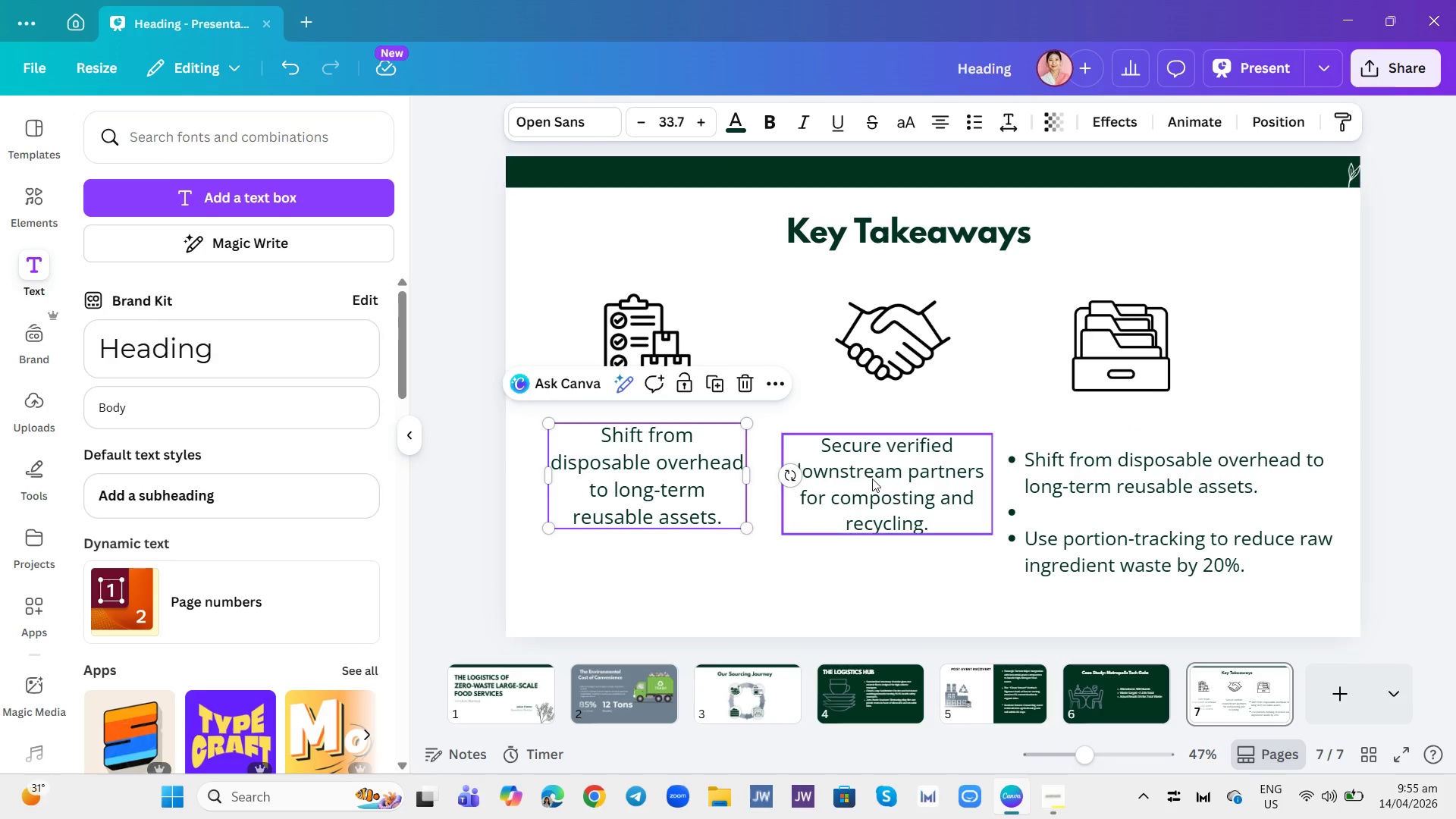 
left_click([670, 113])
 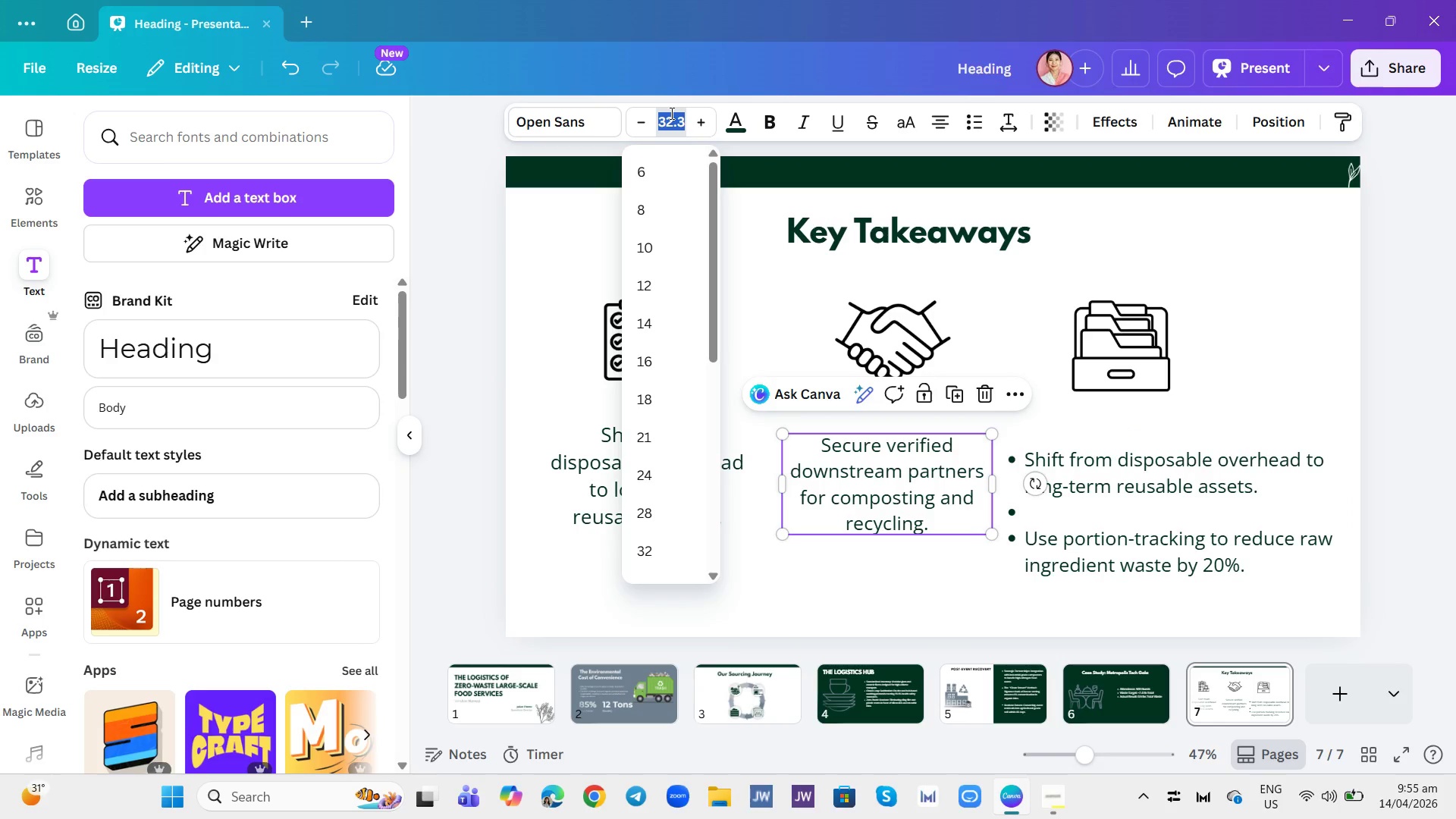 
type(33)
 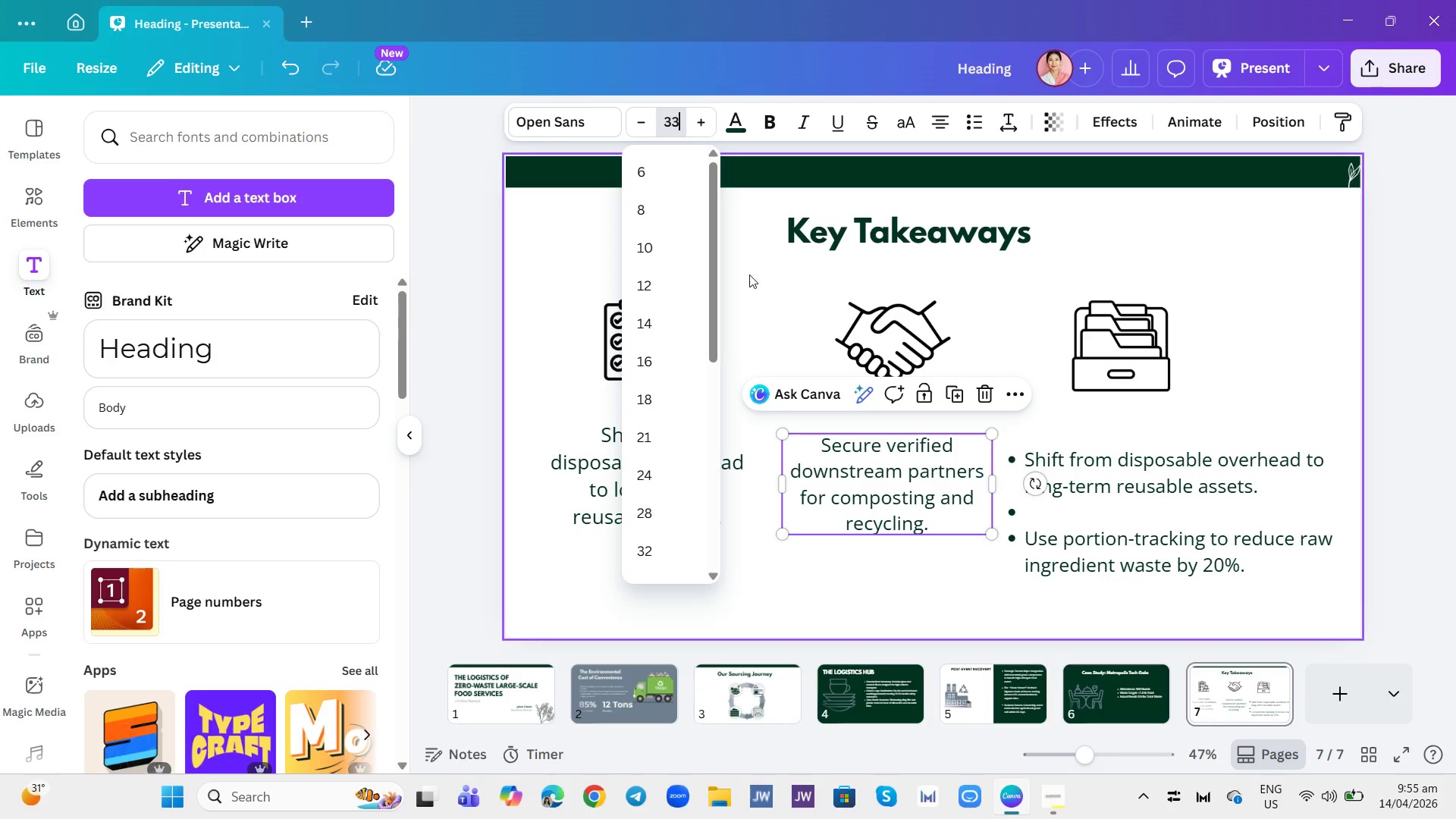 
key(Period)
 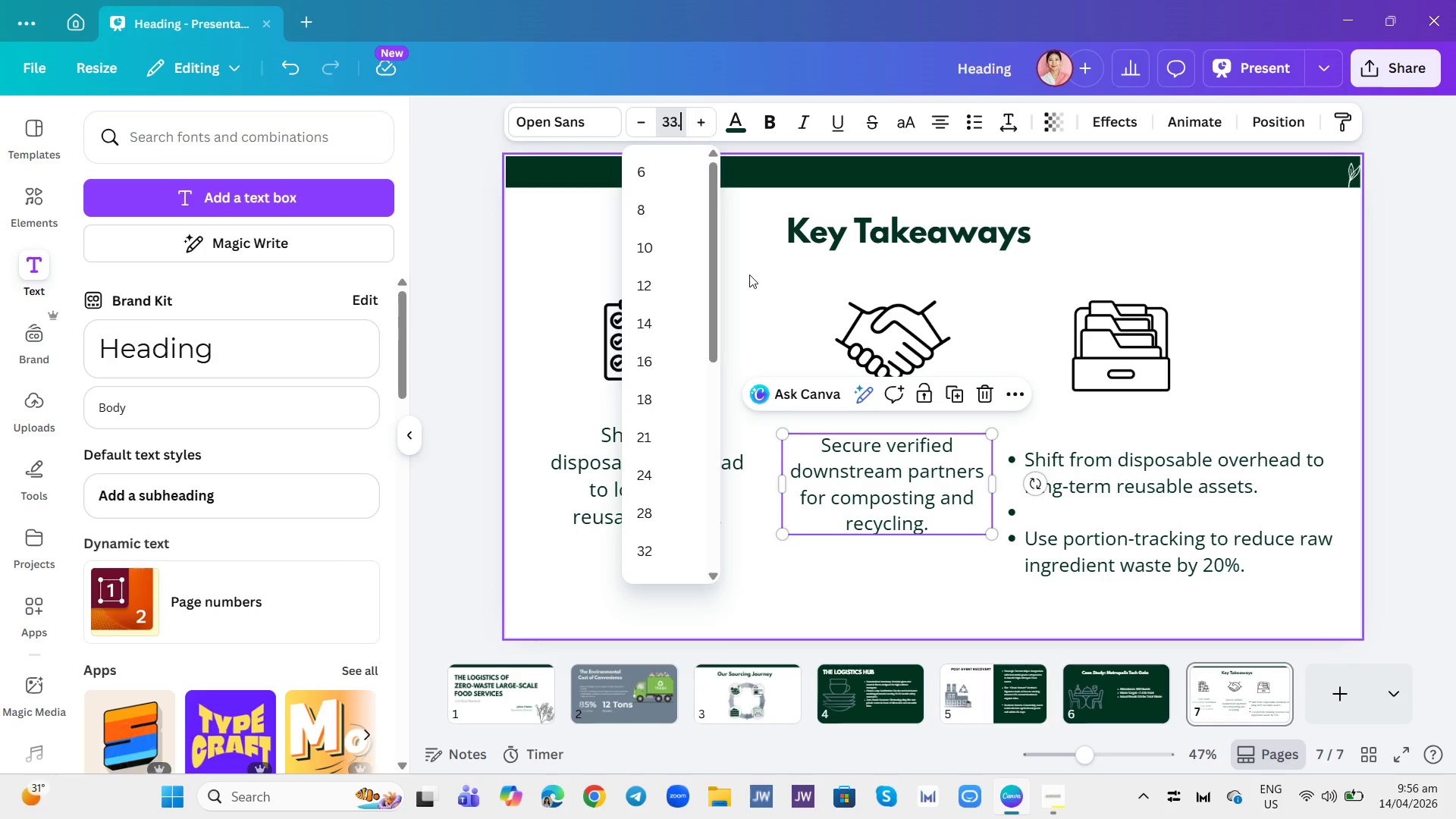 
key(7)
 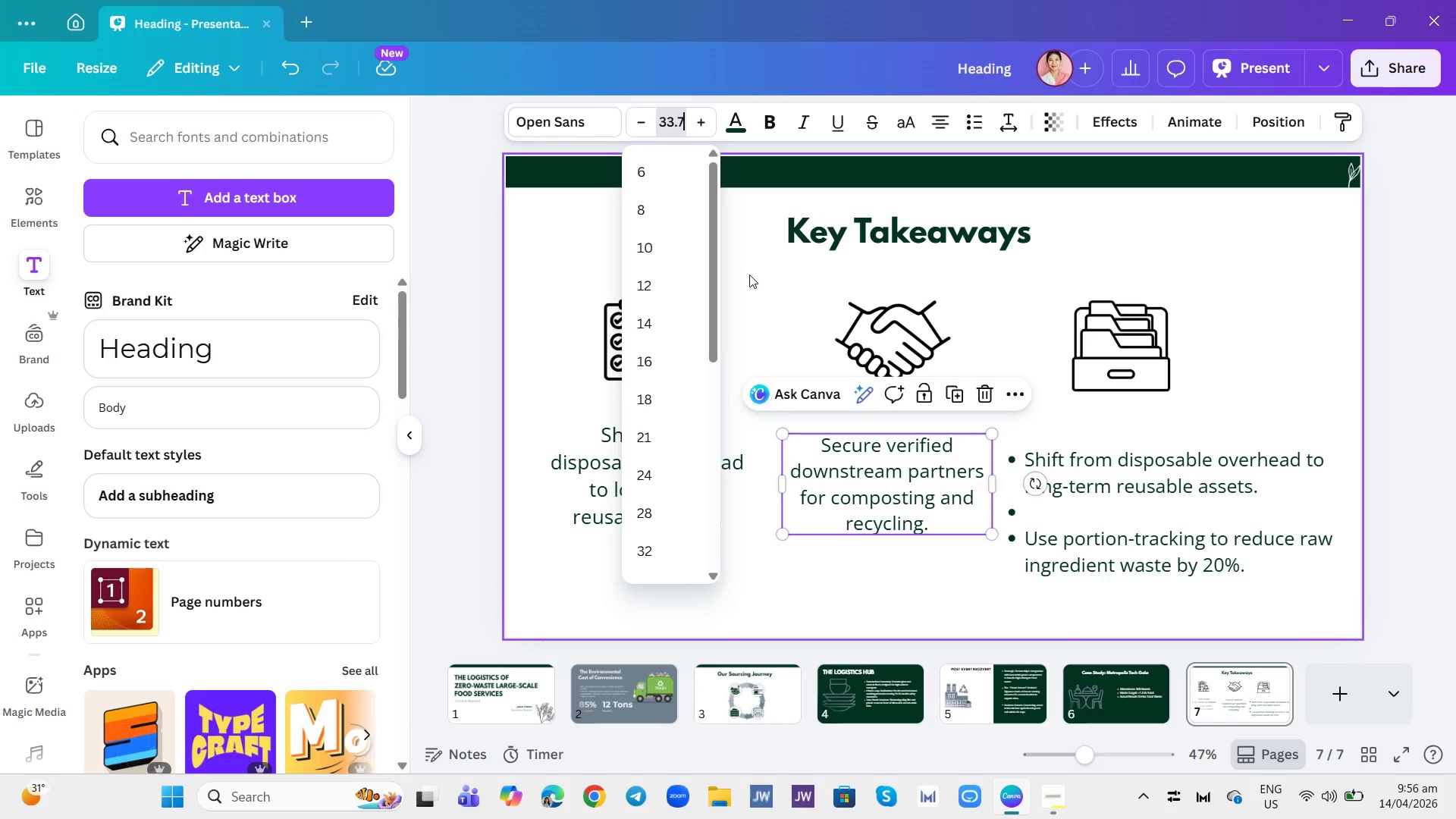 
key(Enter)
 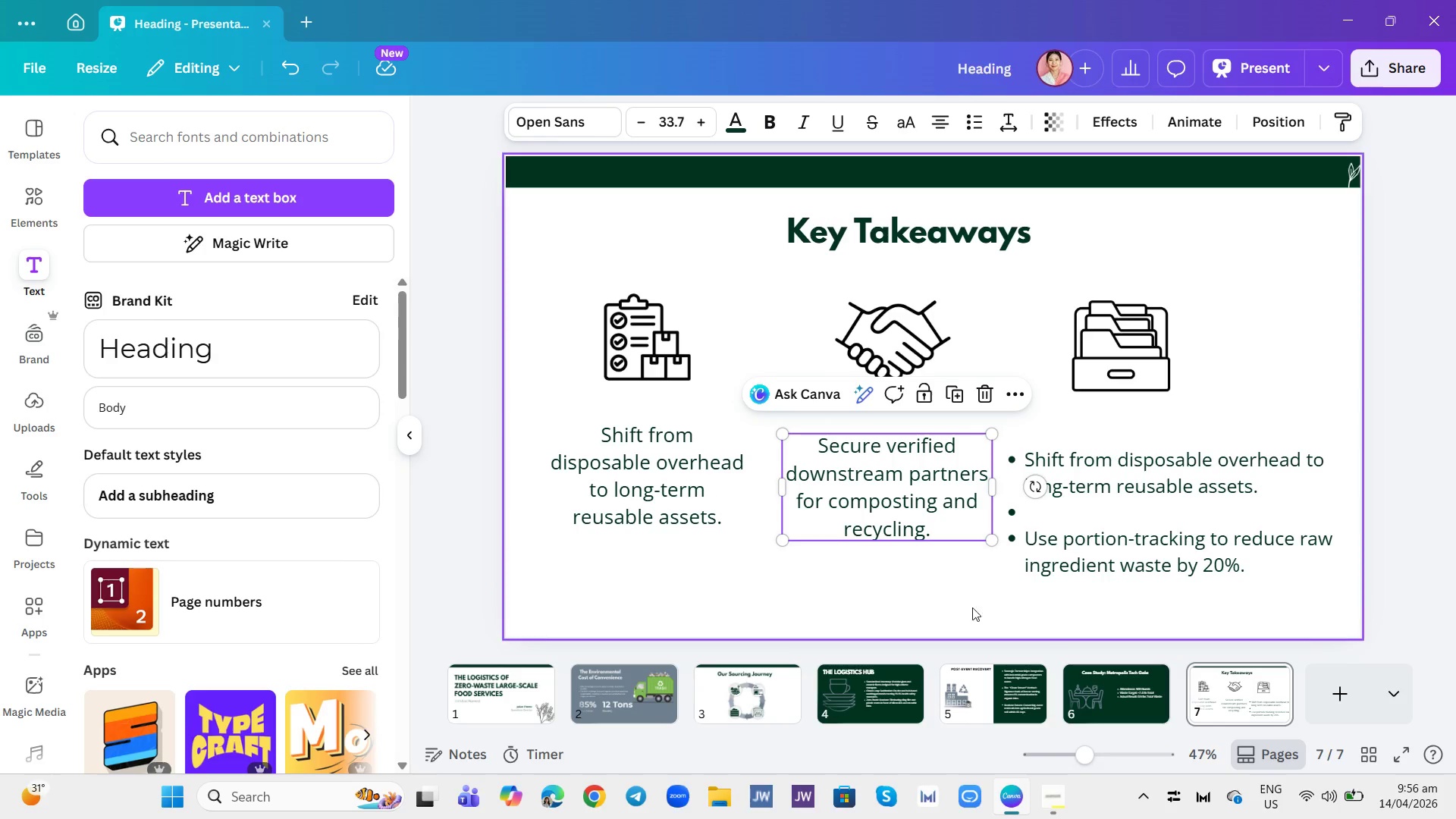 
left_click([923, 580])
 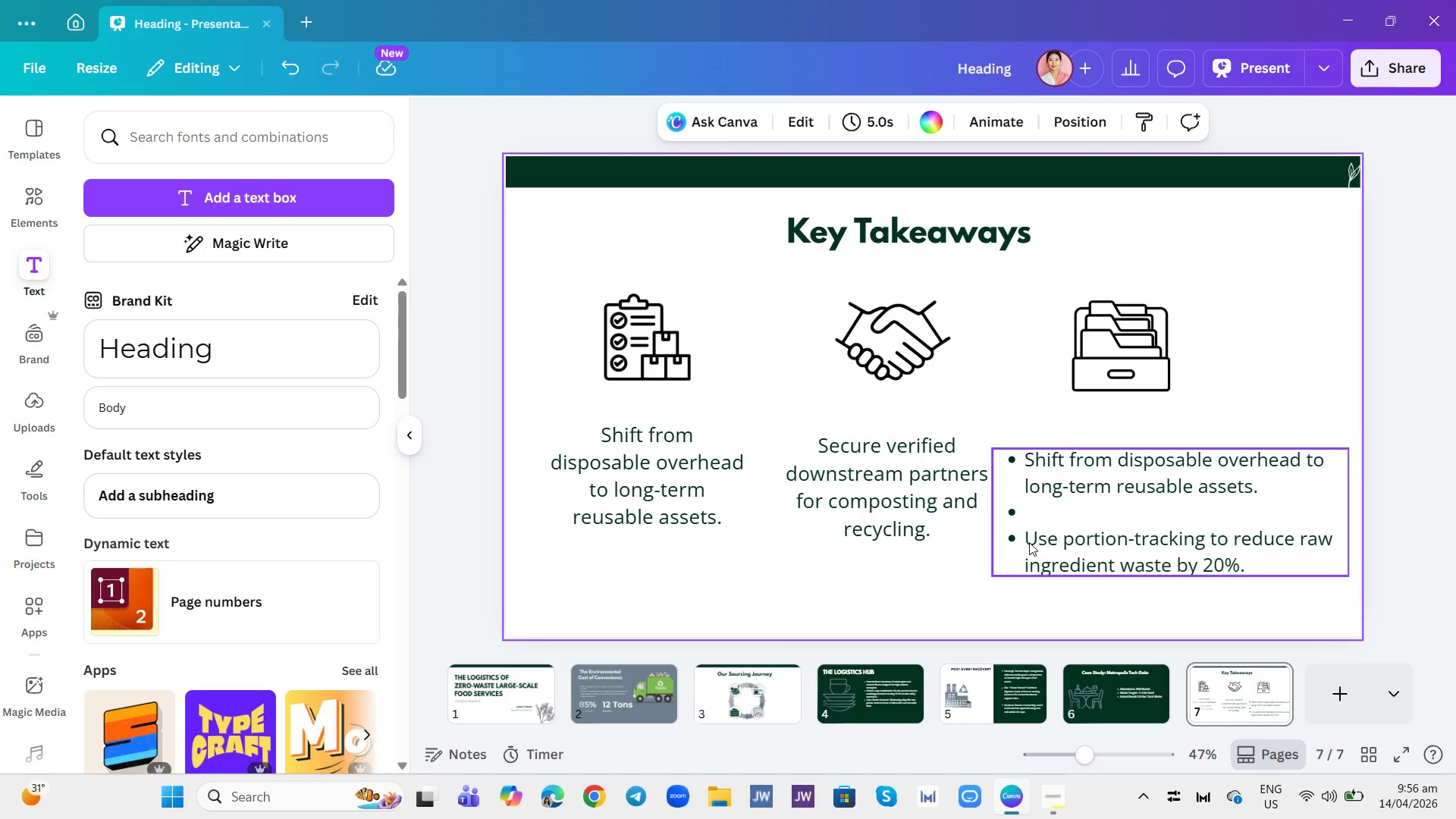 
left_click([1027, 541])
 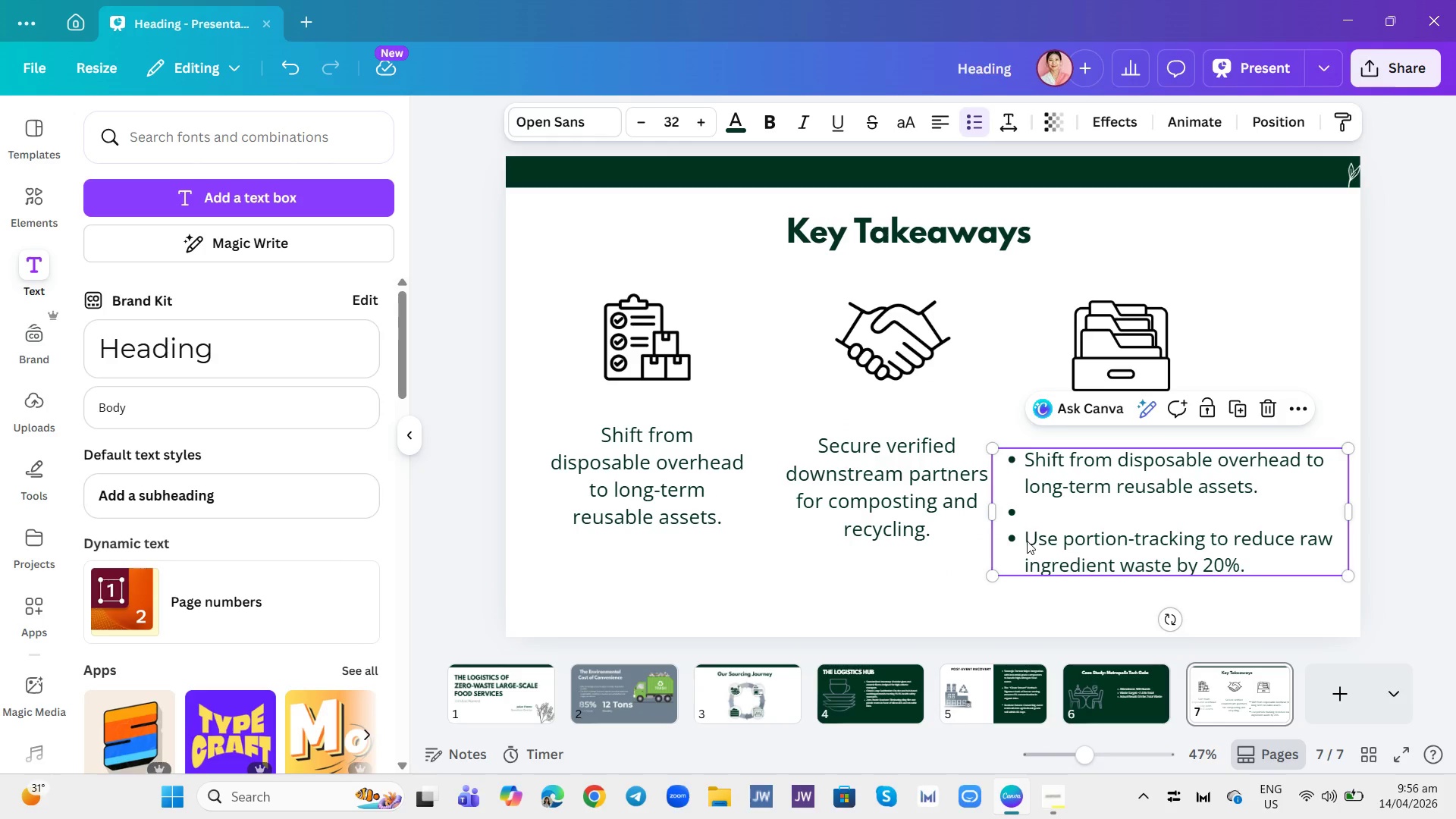 
left_click_drag(start_coordinate=[1027, 541], to_coordinate=[1029, 499])
 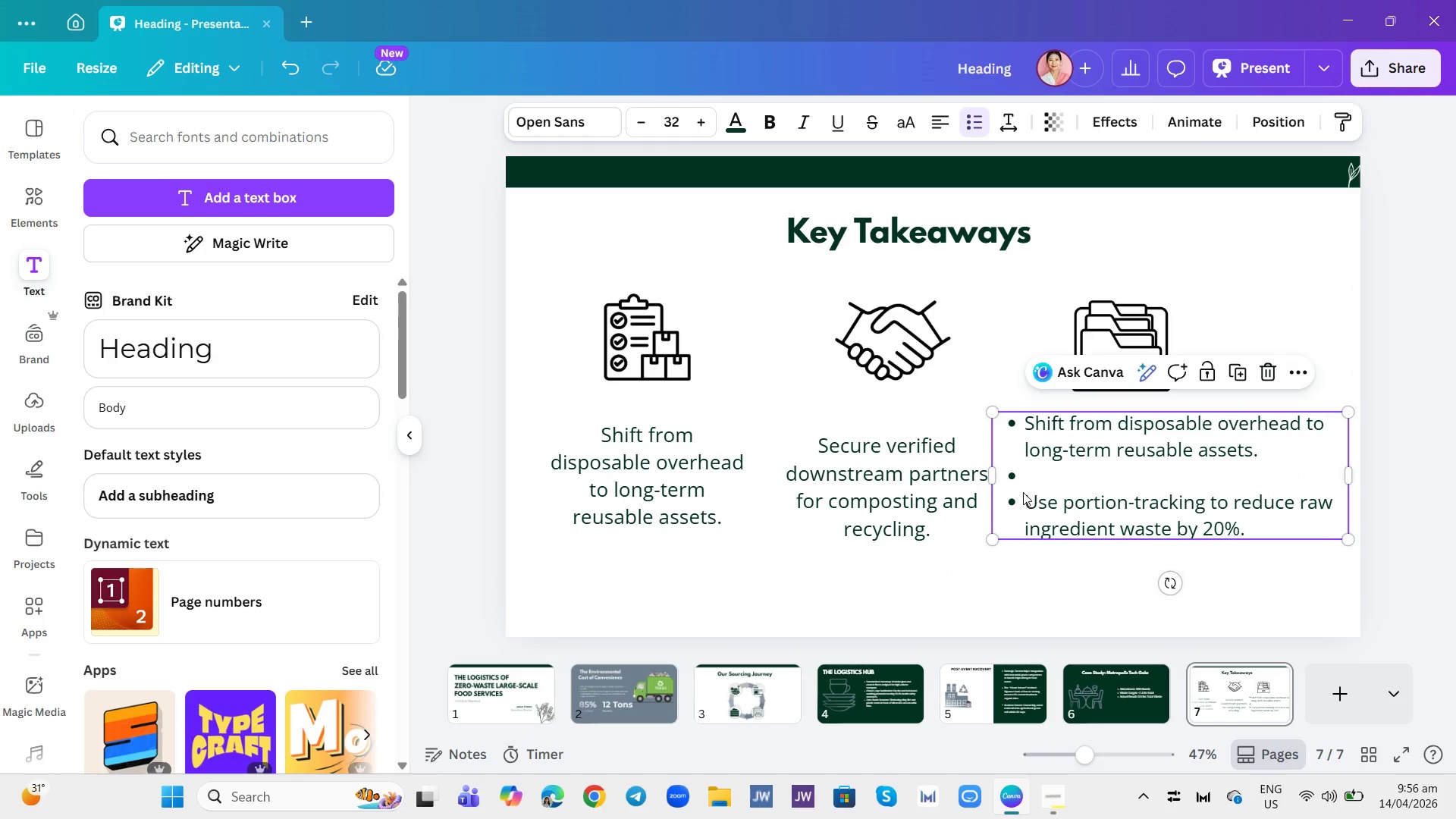 
left_click([1023, 492])
 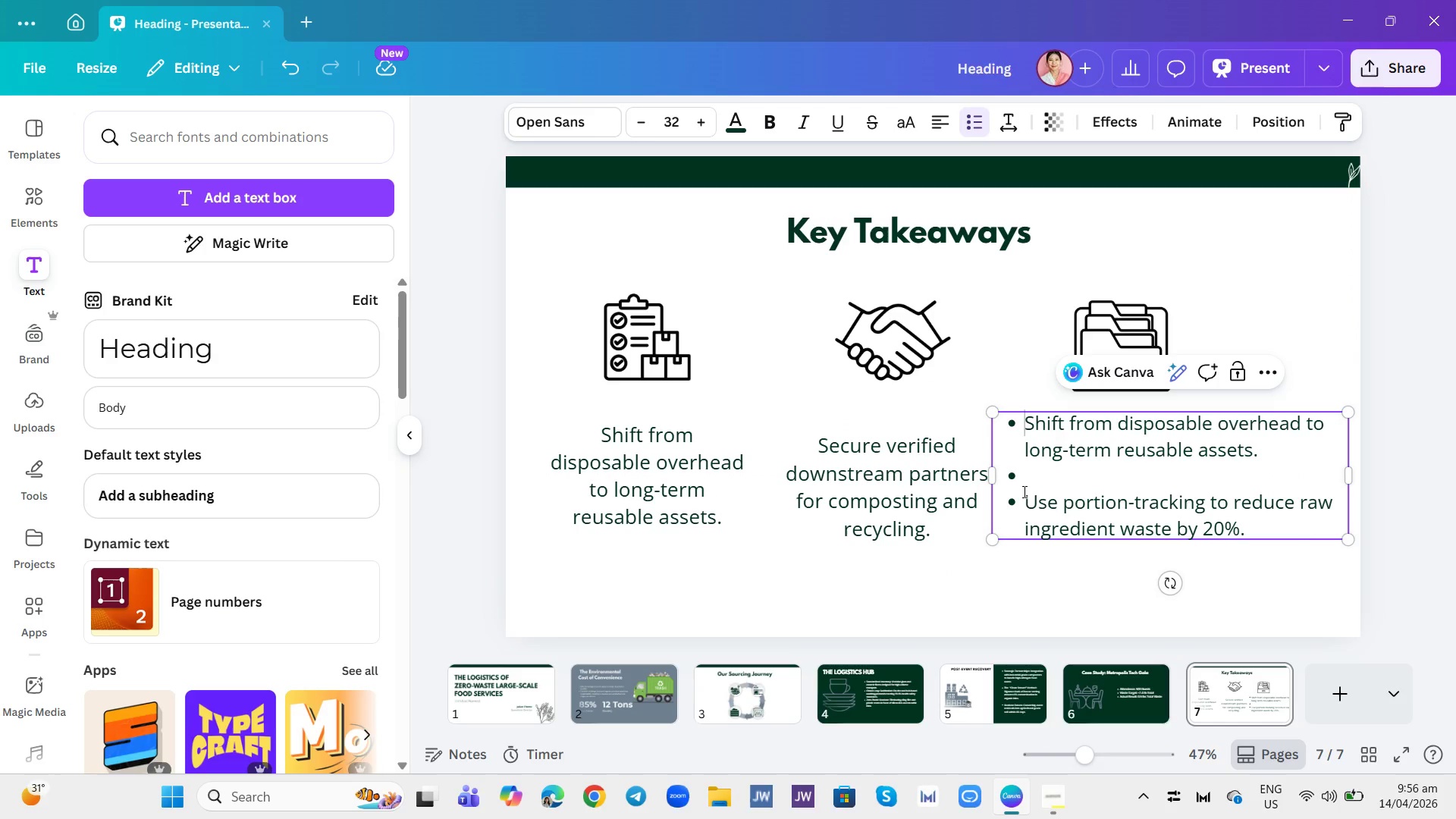 
left_click_drag(start_coordinate=[1023, 491], to_coordinate=[1027, 500])
 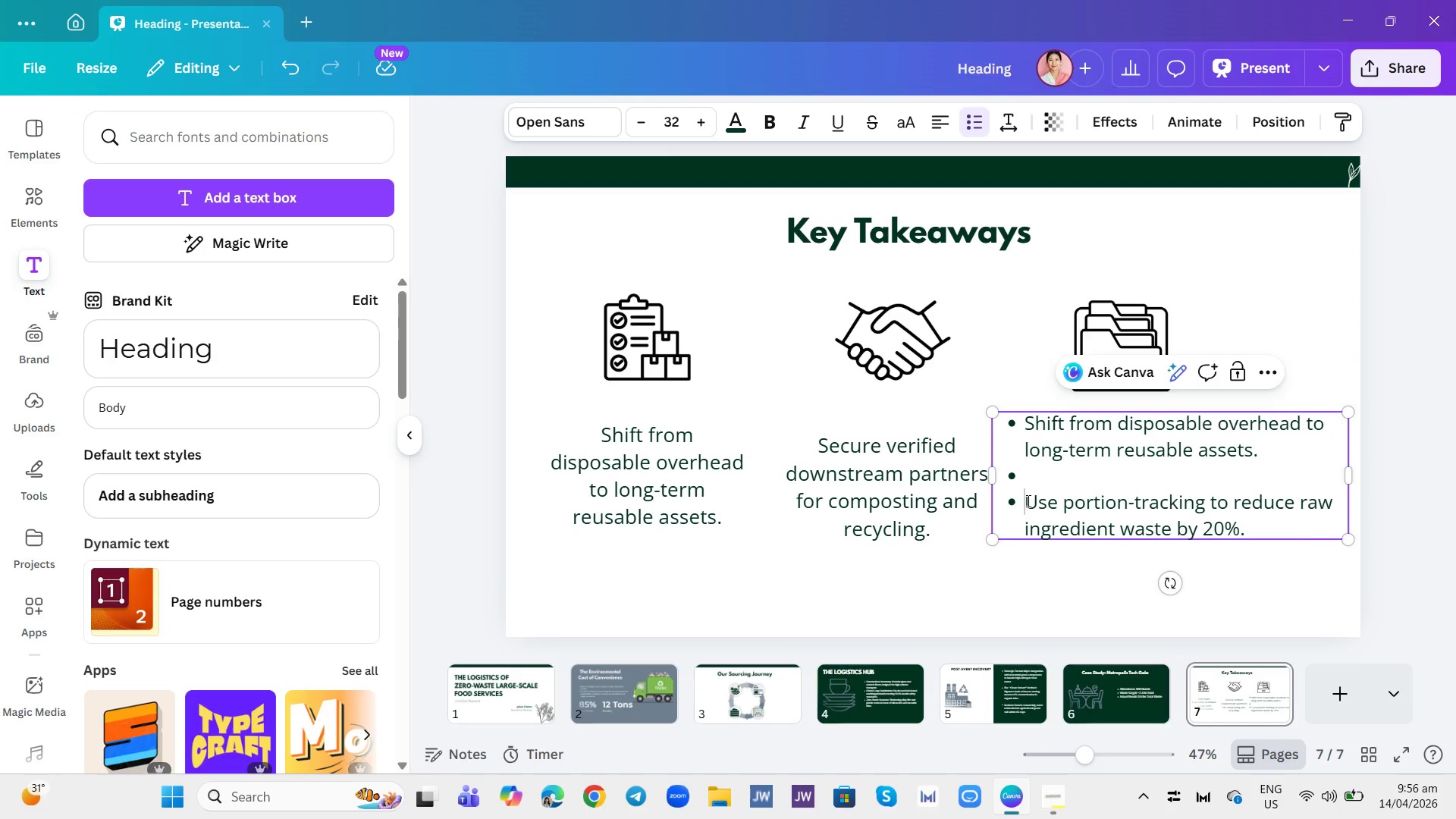 
left_click_drag(start_coordinate=[1027, 500], to_coordinate=[1270, 532])
 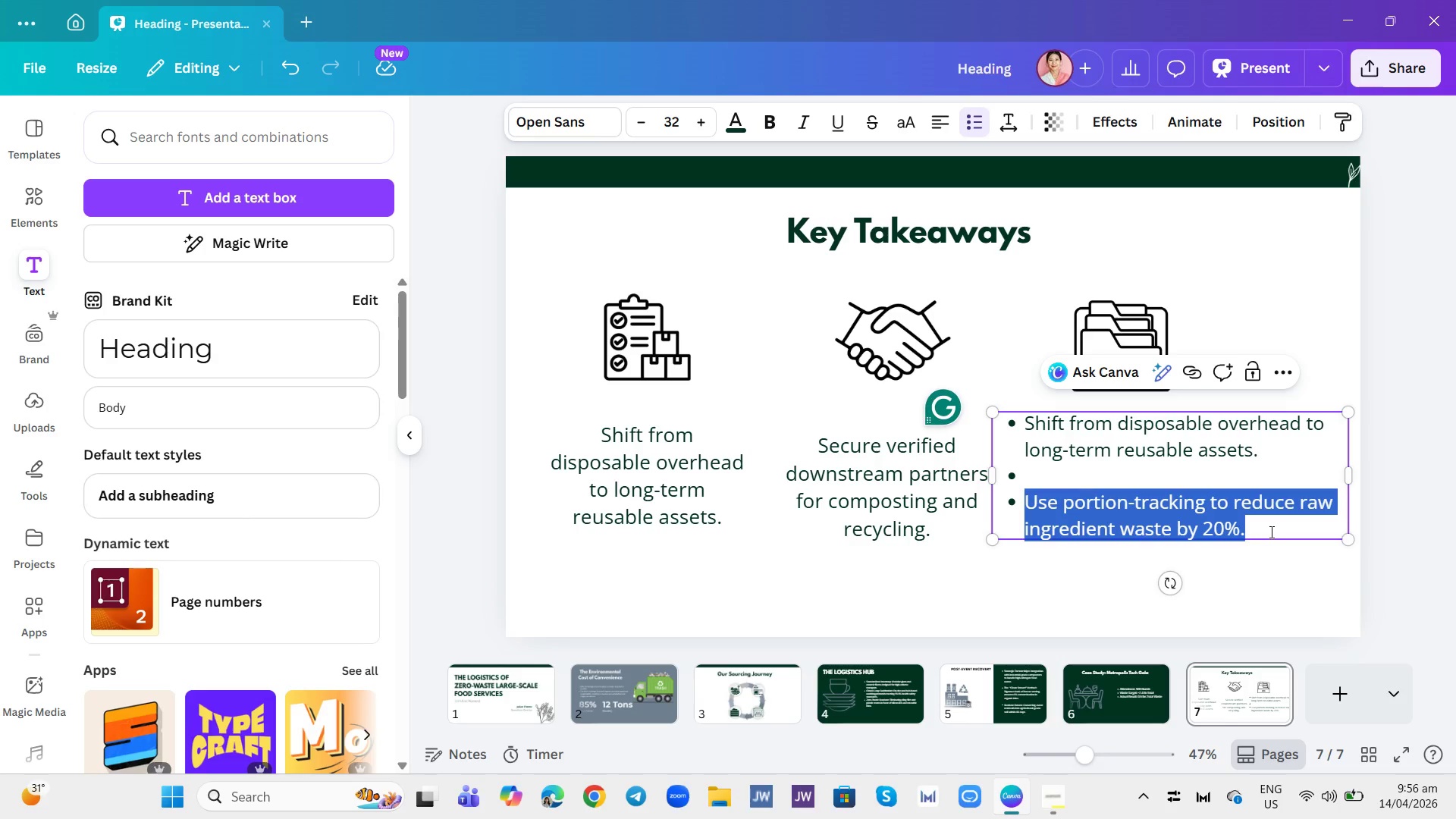 
key(Control+X)
 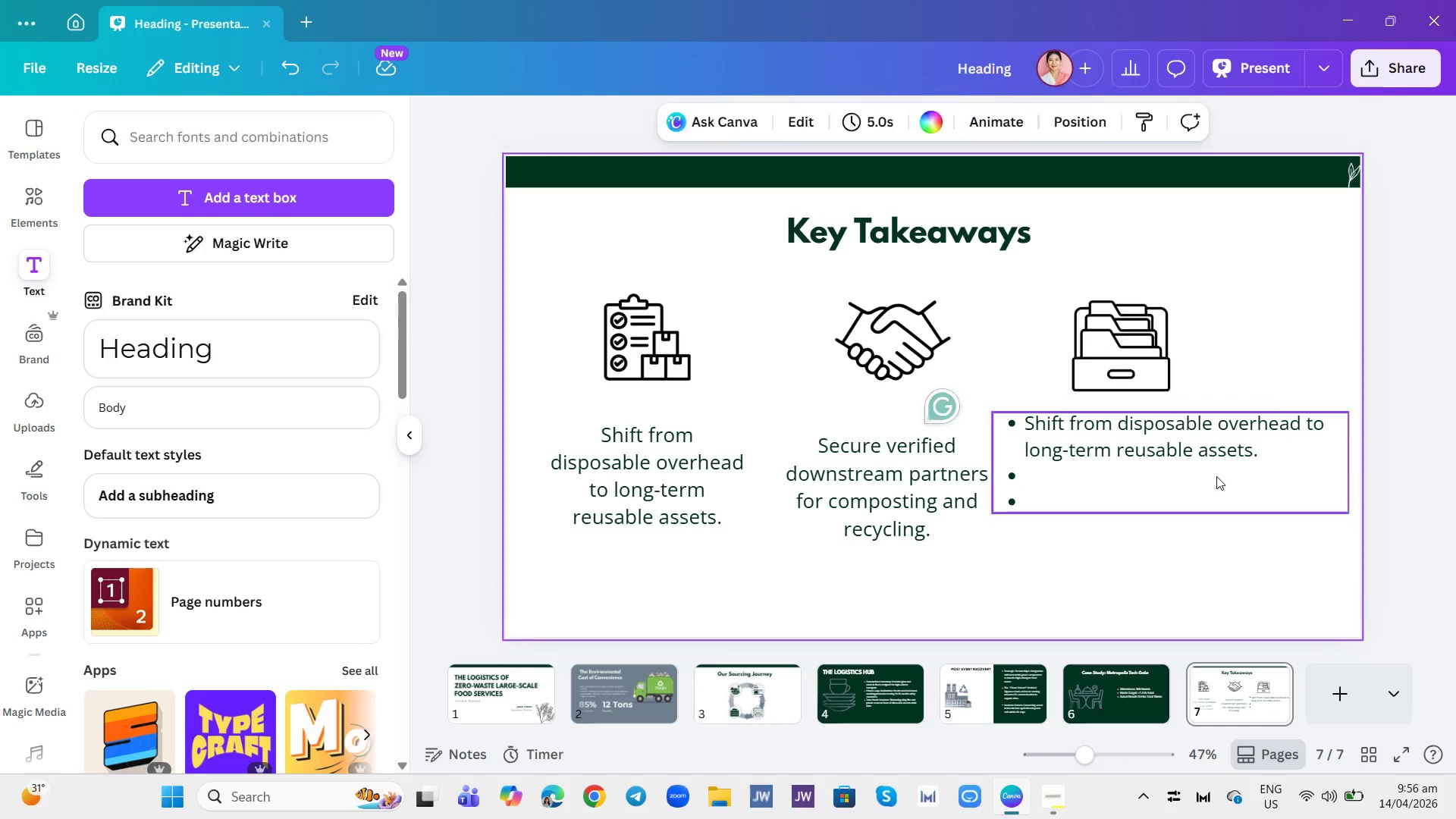 
left_click([1216, 454])
 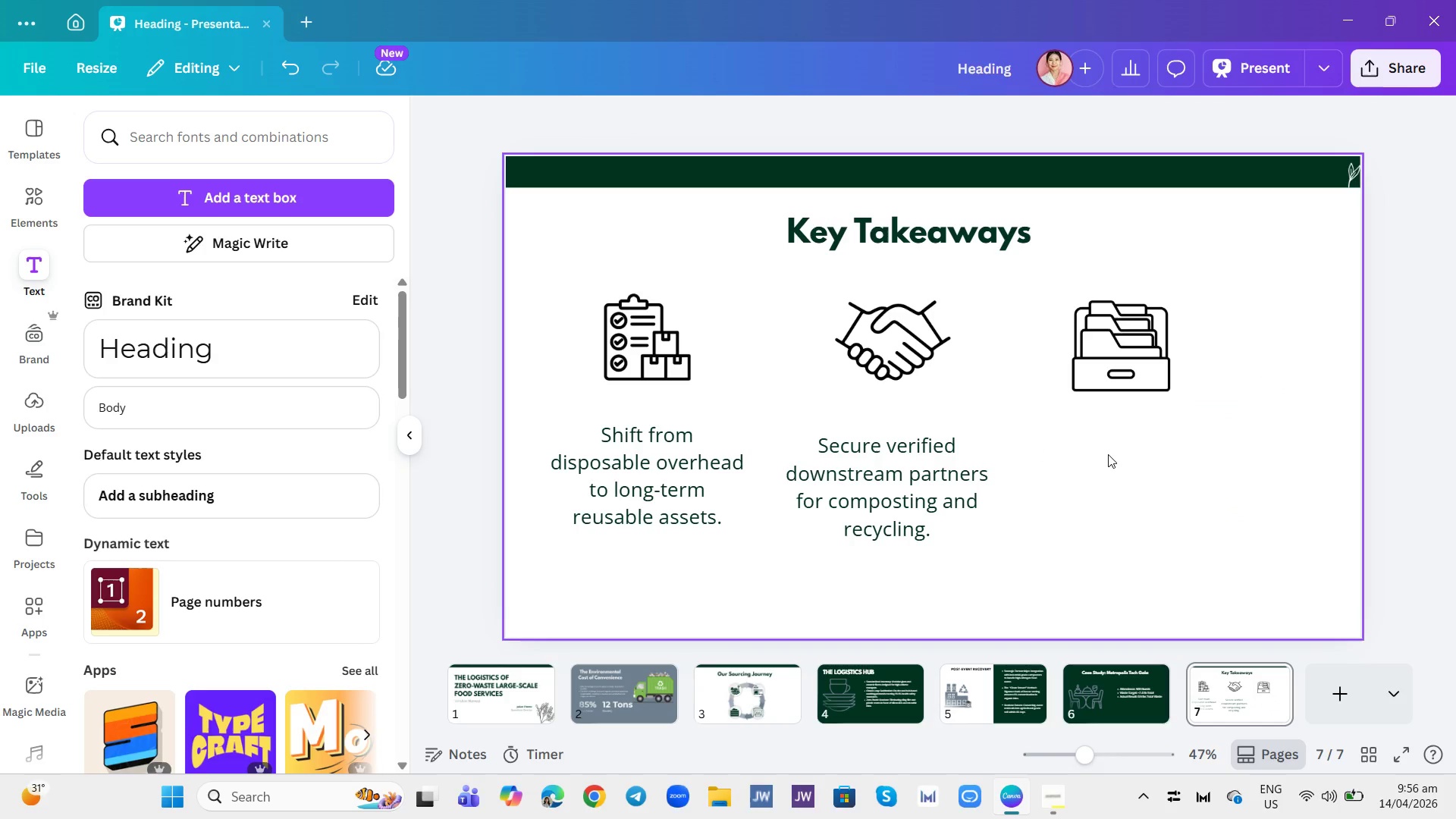 
left_click([328, 420])
 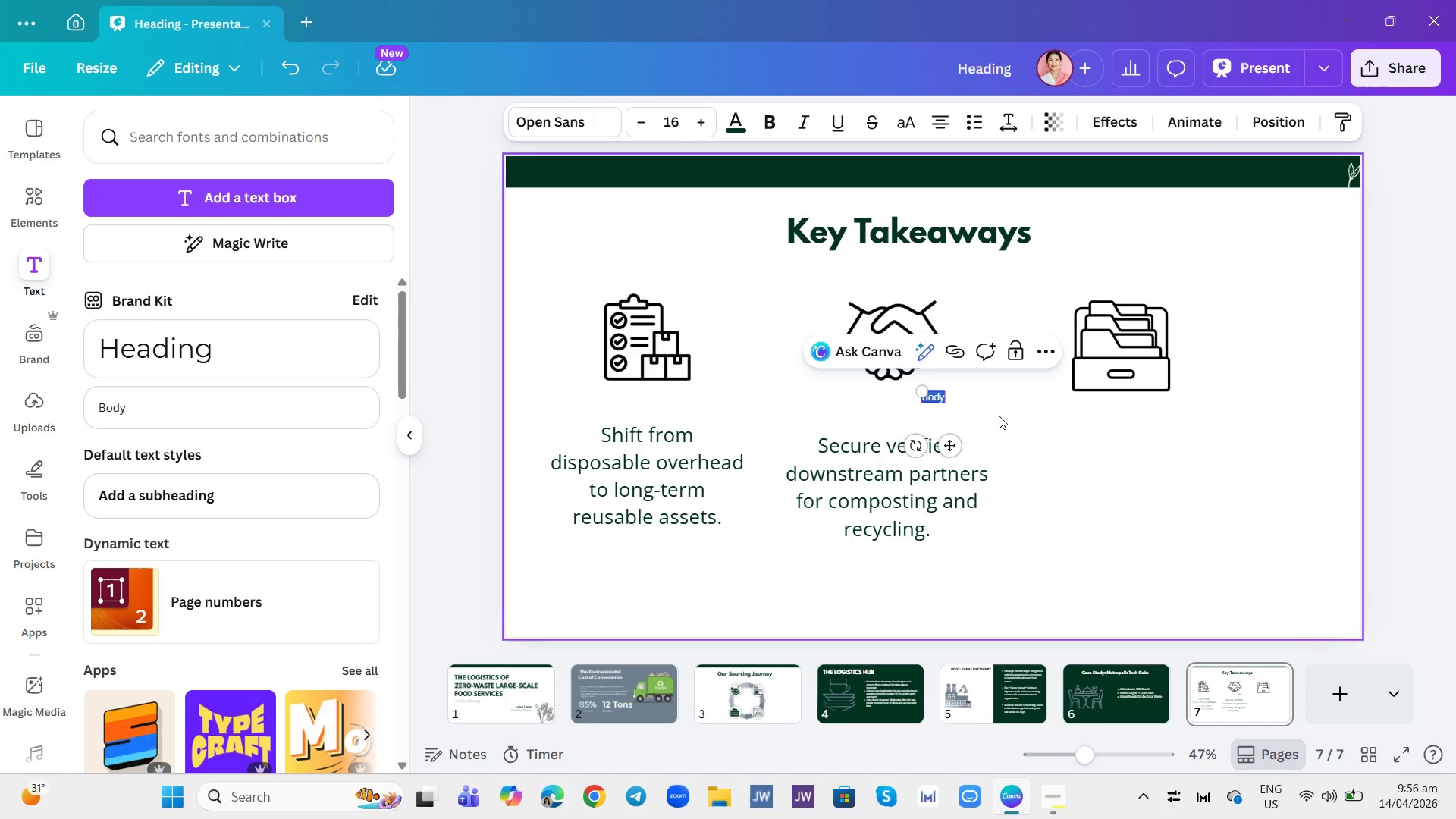 
key(Control+V)
 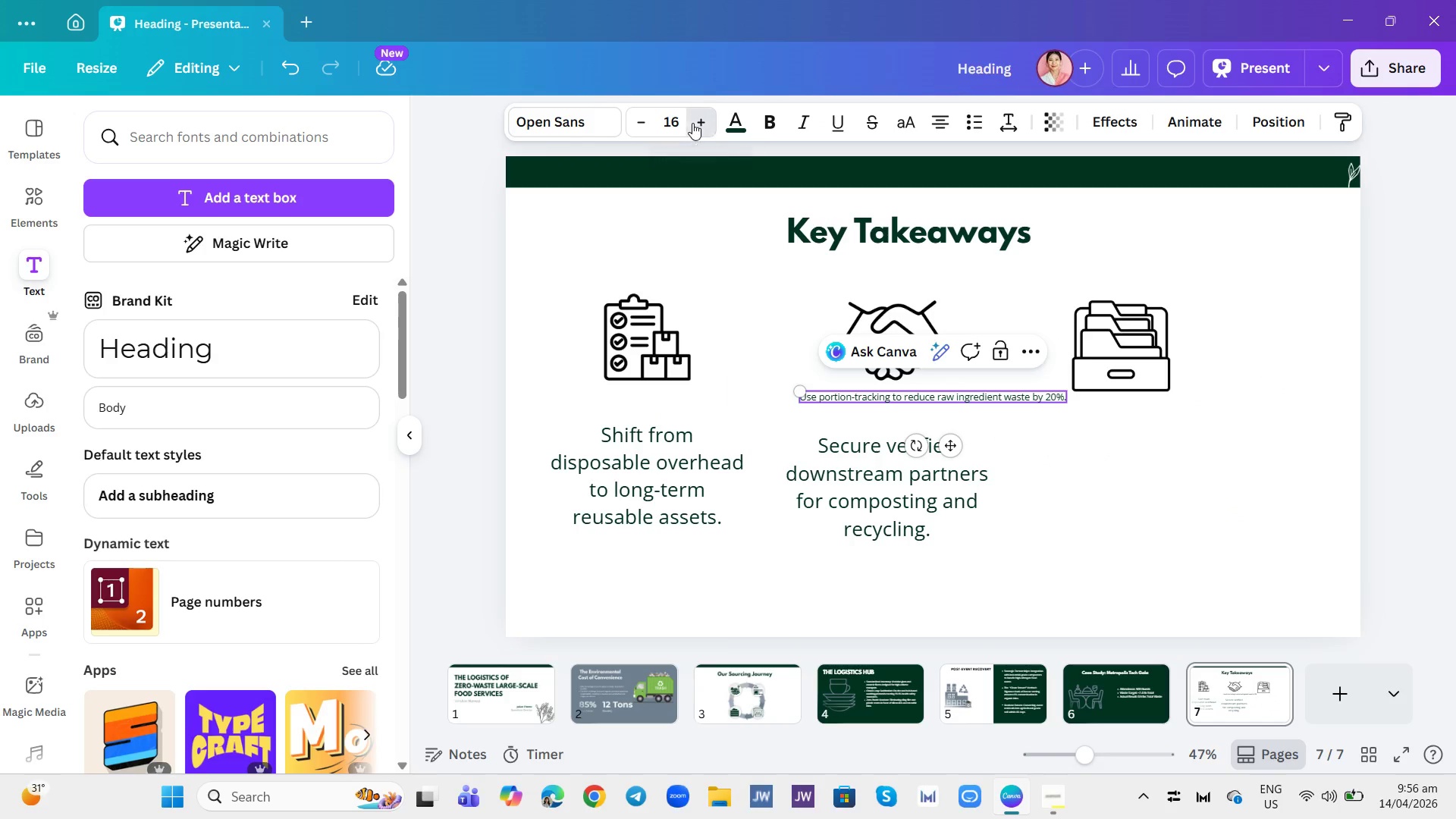 
left_click([681, 128])
 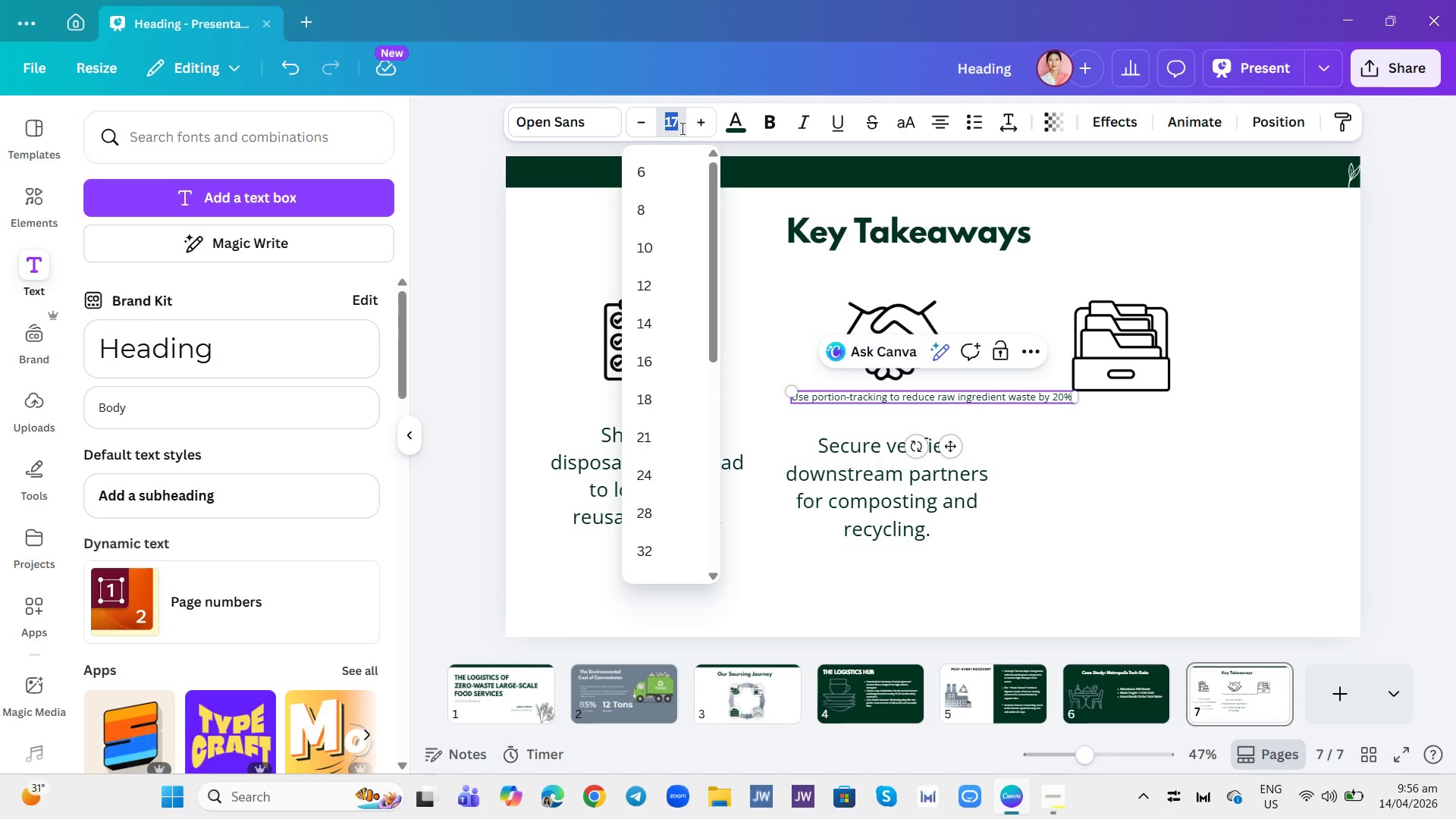 
type(33.7)
 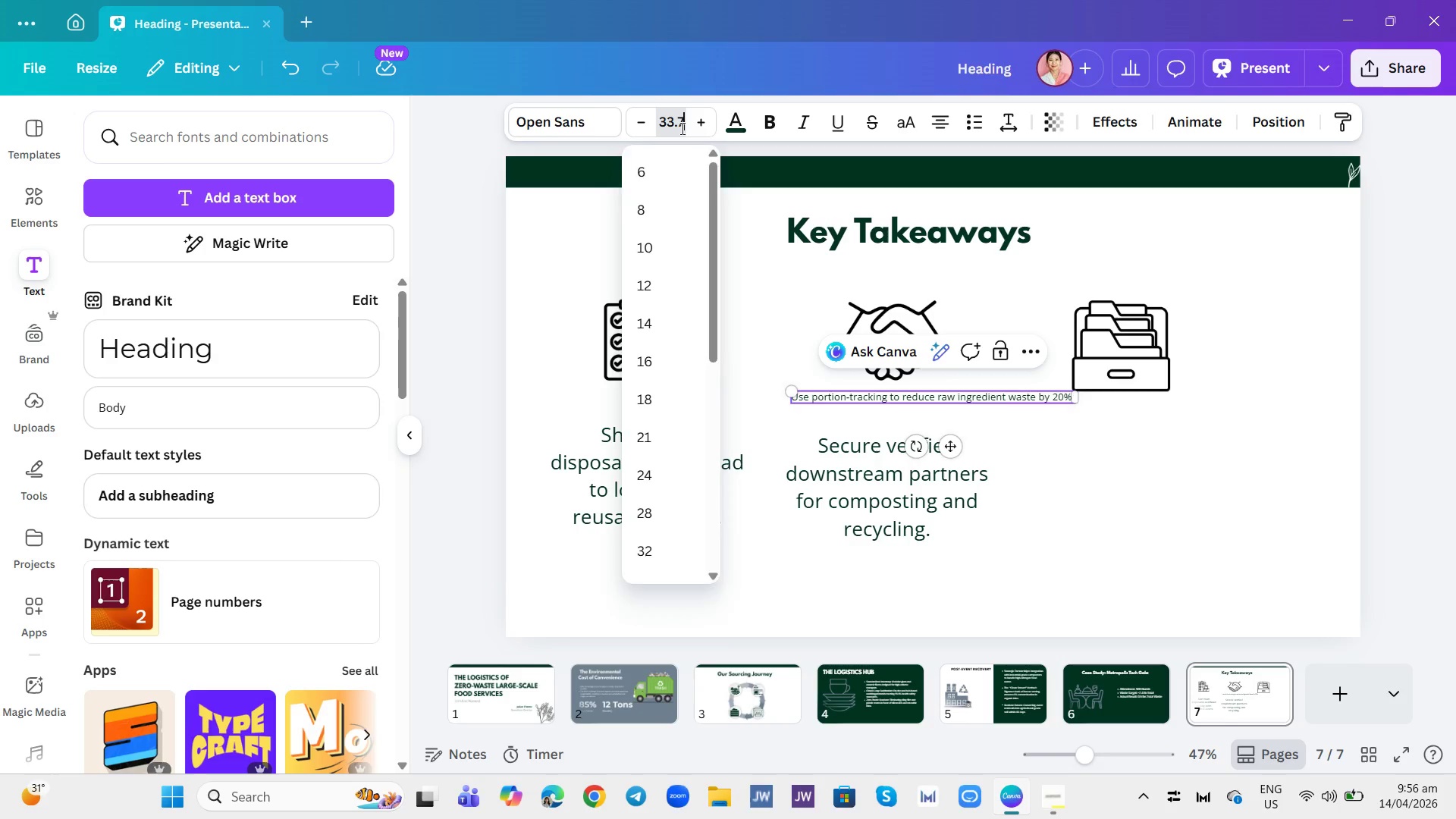 
key(Enter)
 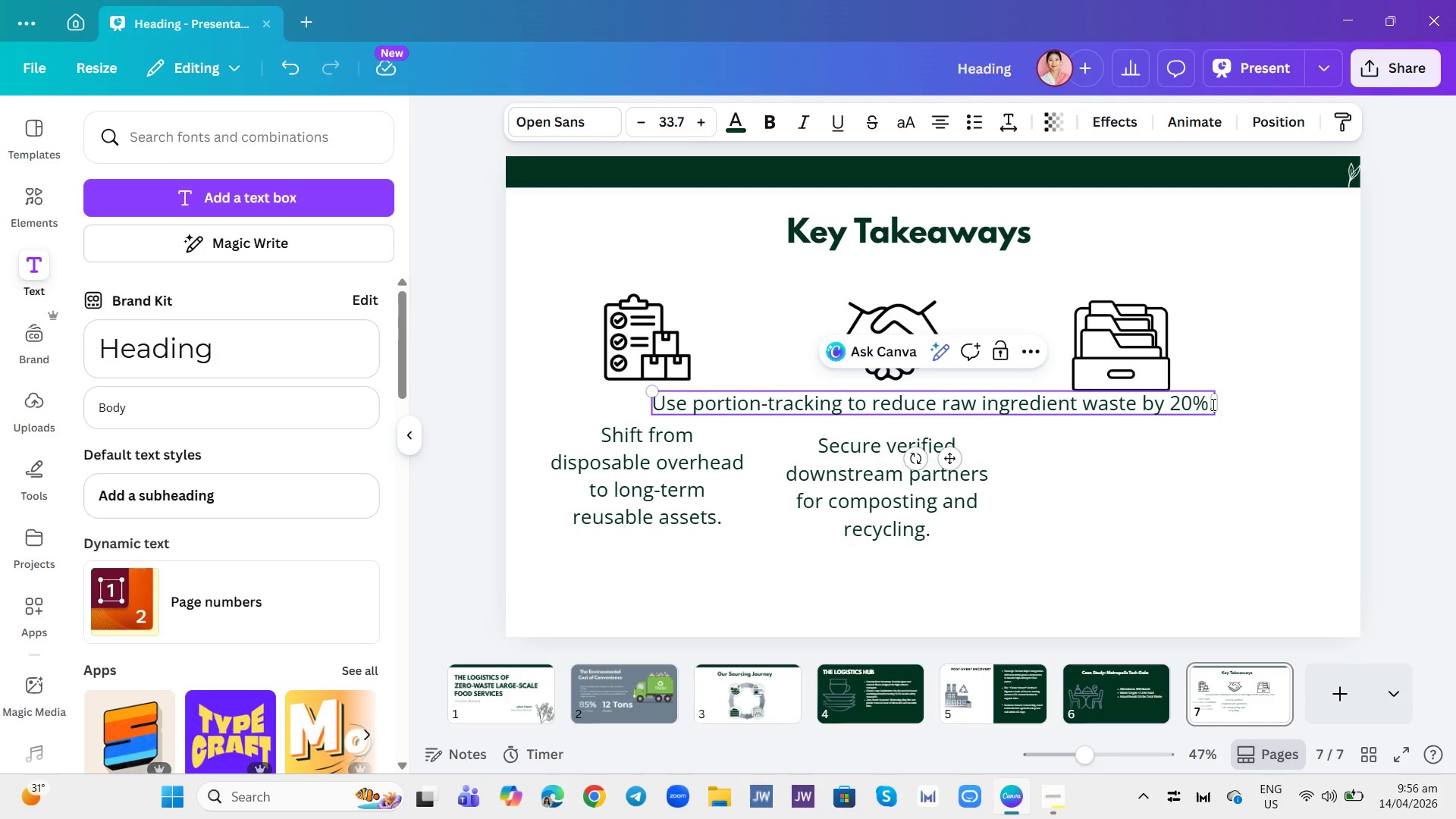 
left_click_drag(start_coordinate=[1215, 404], to_coordinate=[966, 448])
 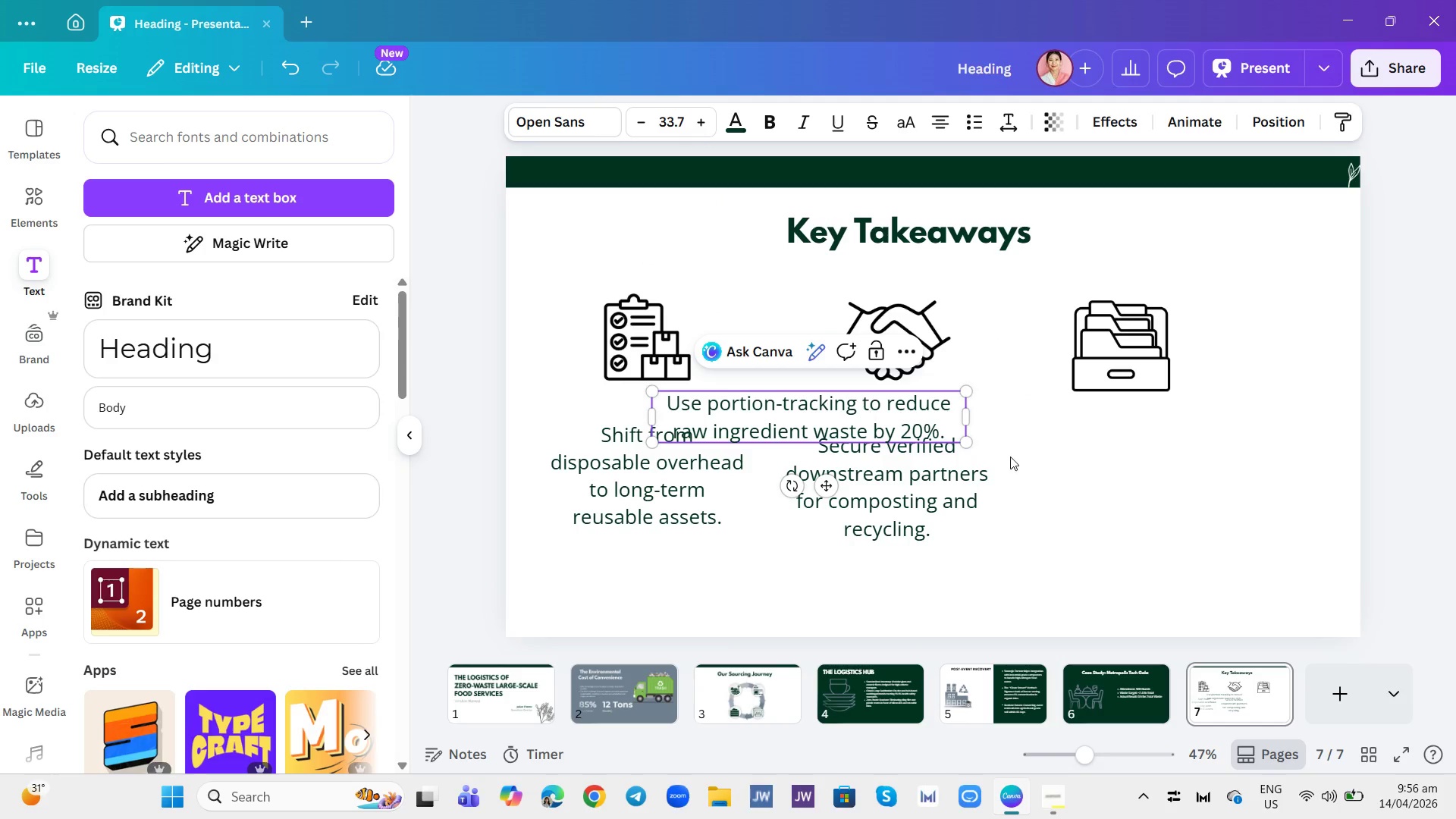 
left_click_drag(start_coordinate=[1125, 522], to_coordinate=[1117, 516])
 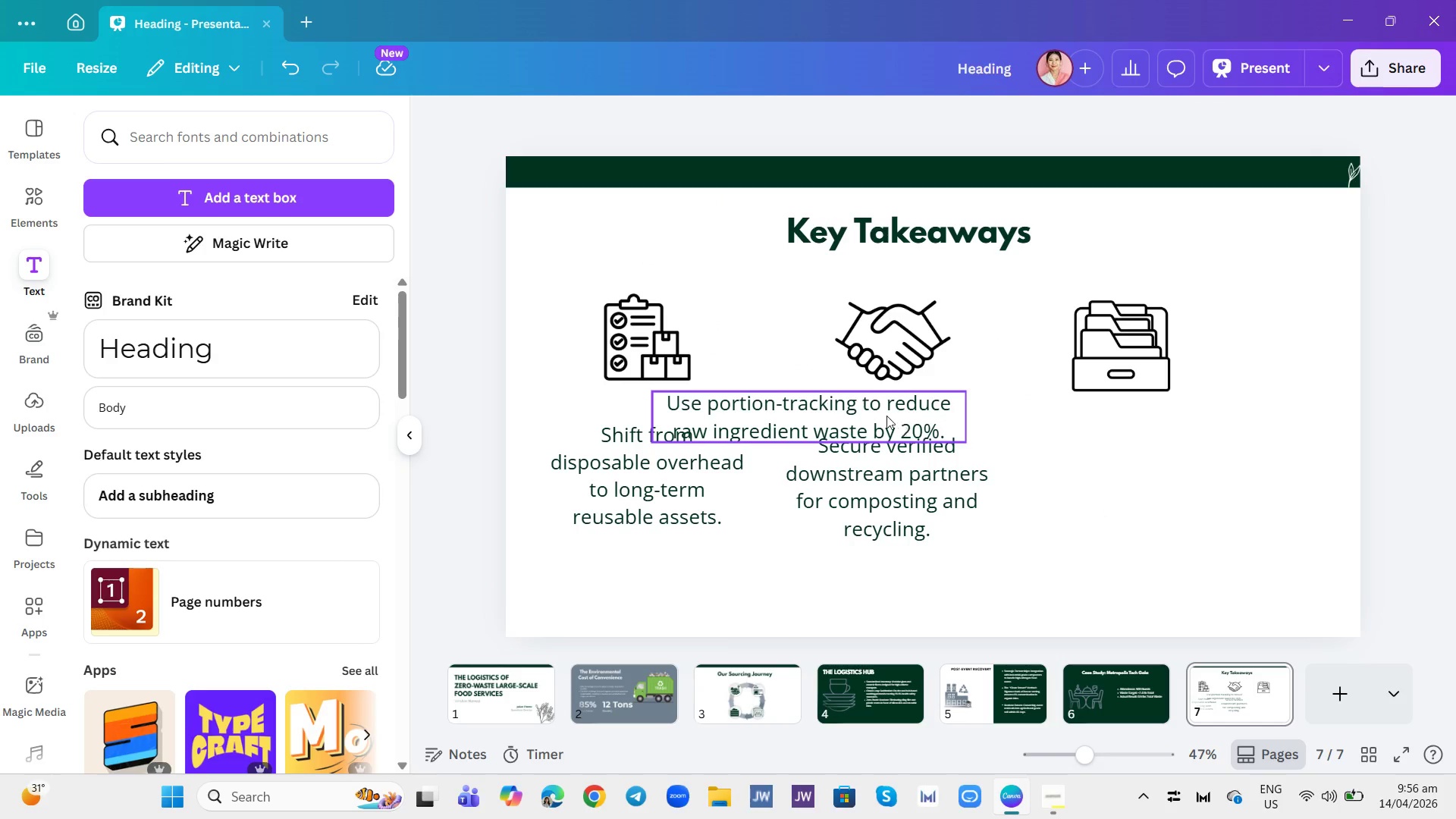 
left_click_drag(start_coordinate=[885, 415], to_coordinate=[1236, 460])
 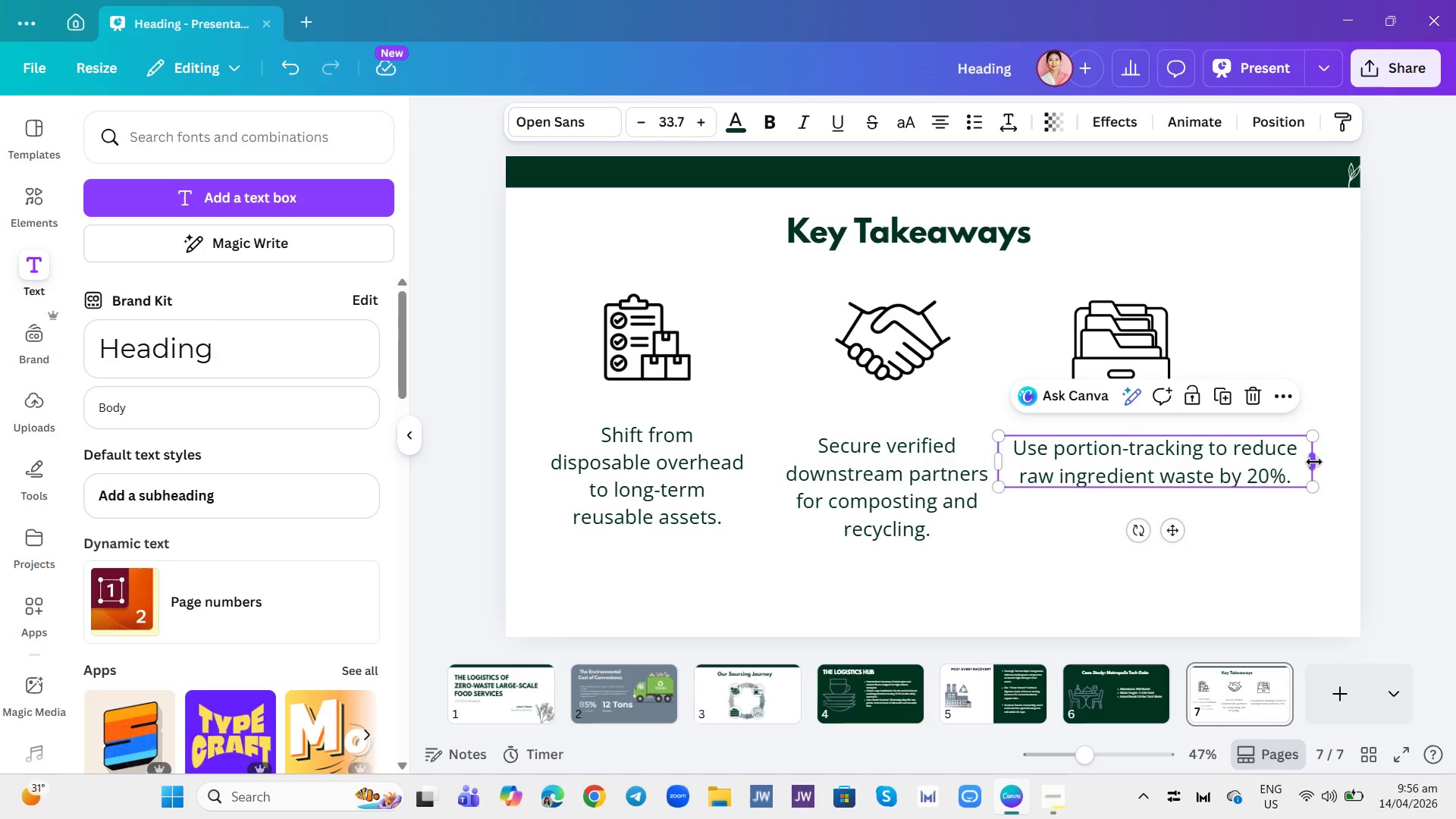 
left_click_drag(start_coordinate=[1314, 462], to_coordinate=[1259, 469])
 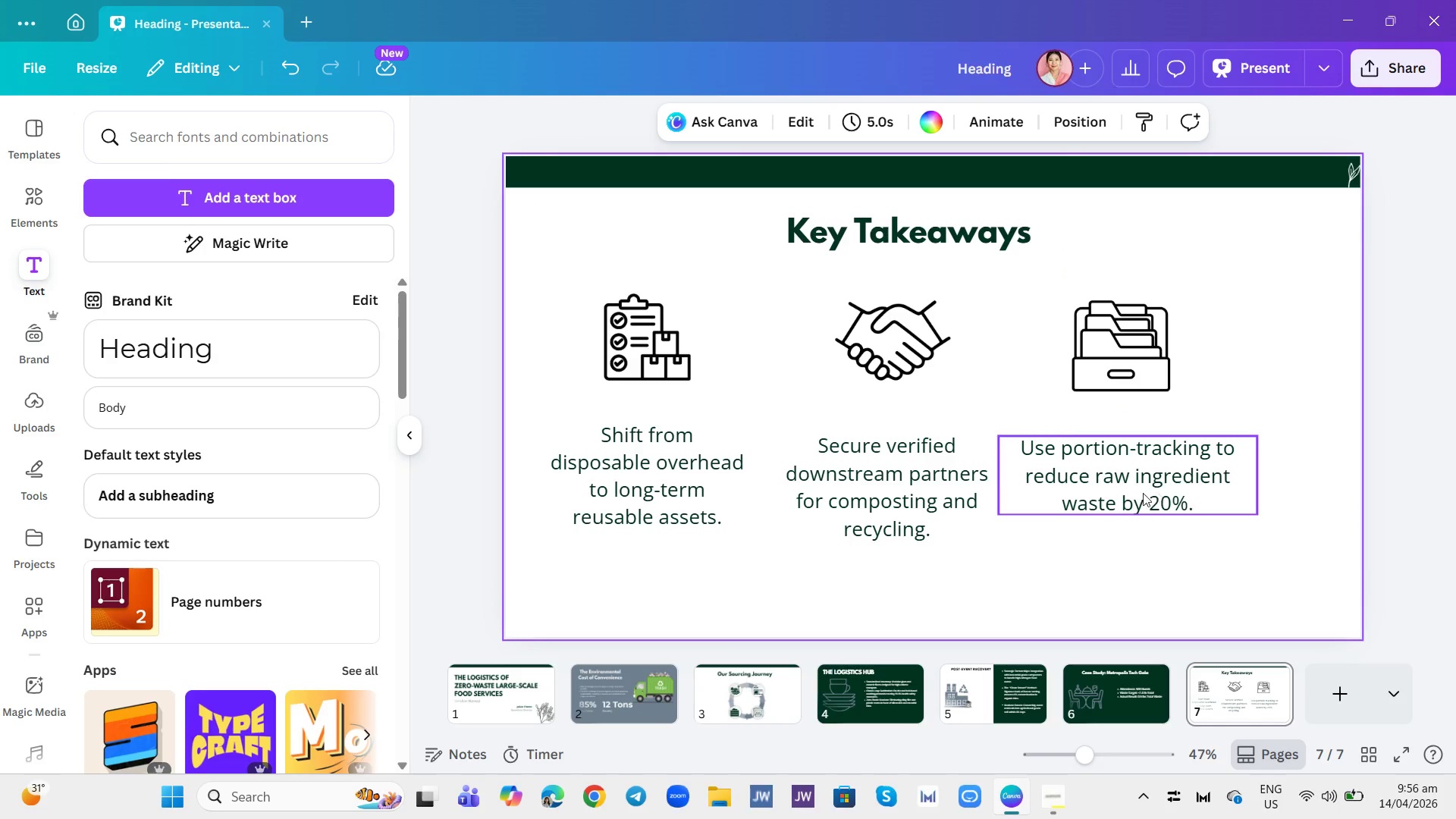 
left_click_drag(start_coordinate=[1118, 488], to_coordinate=[1137, 482])
 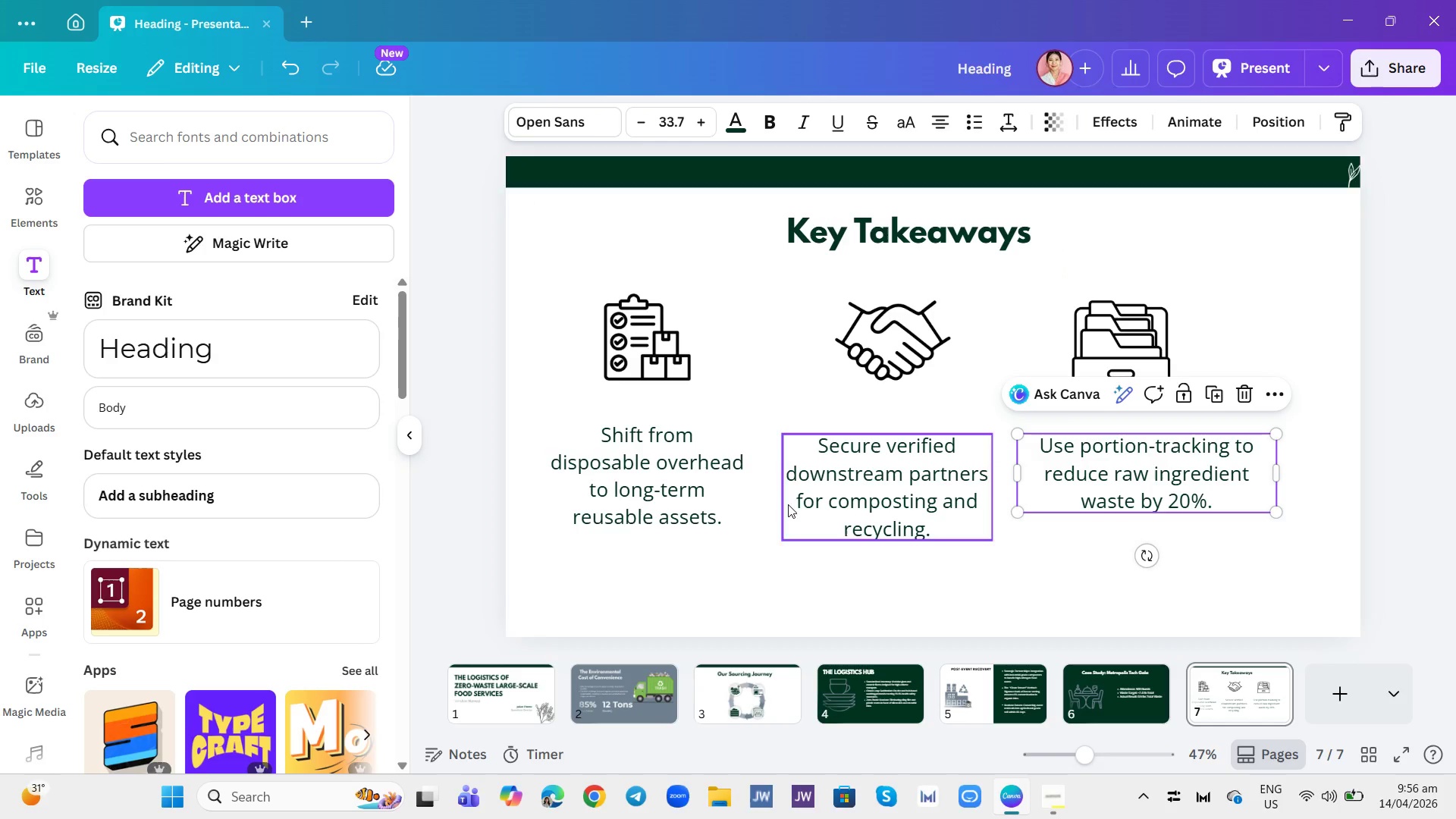 
left_click_drag(start_coordinate=[682, 494], to_coordinate=[677, 505])
 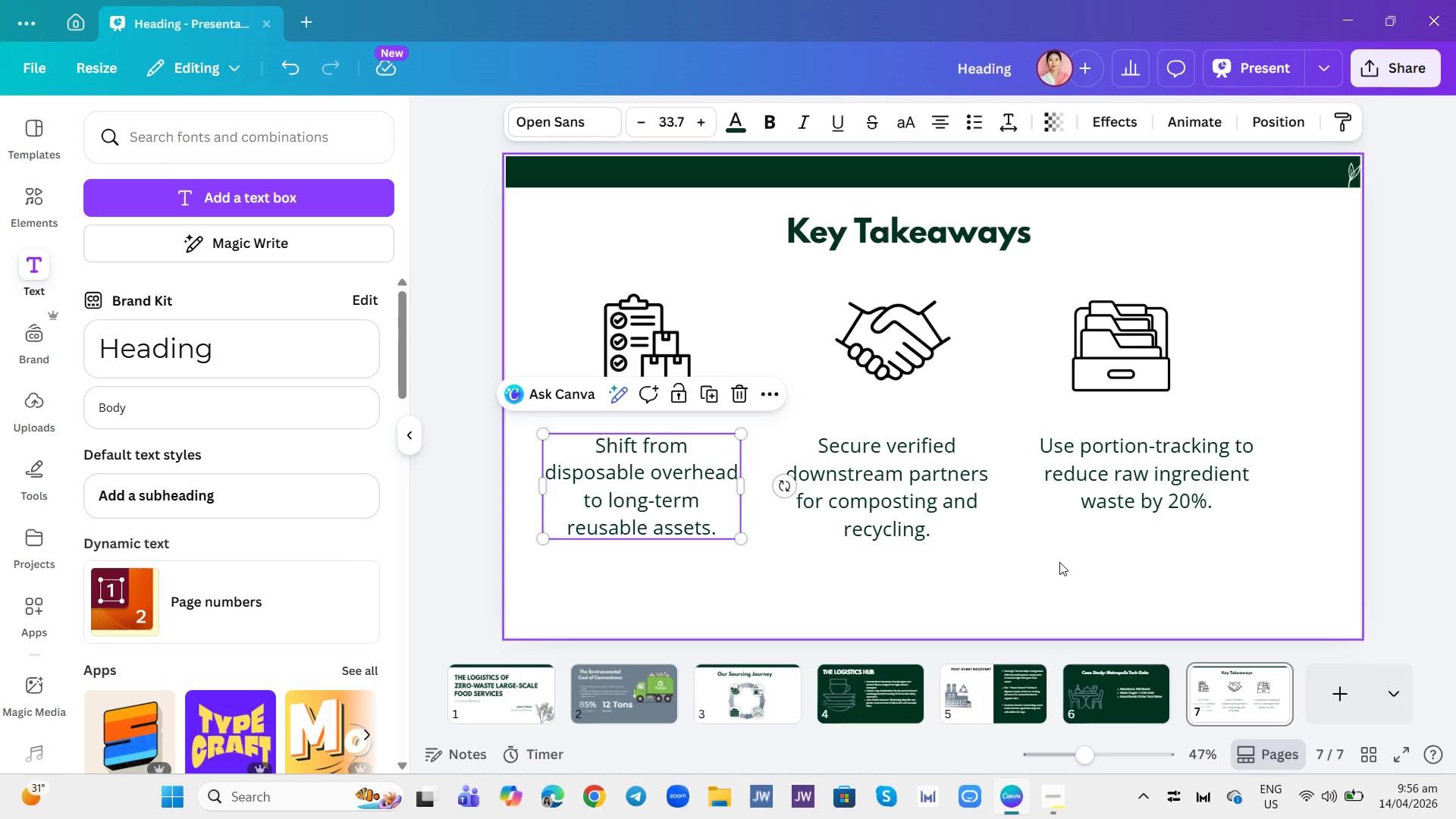 
left_click([1059, 562])
 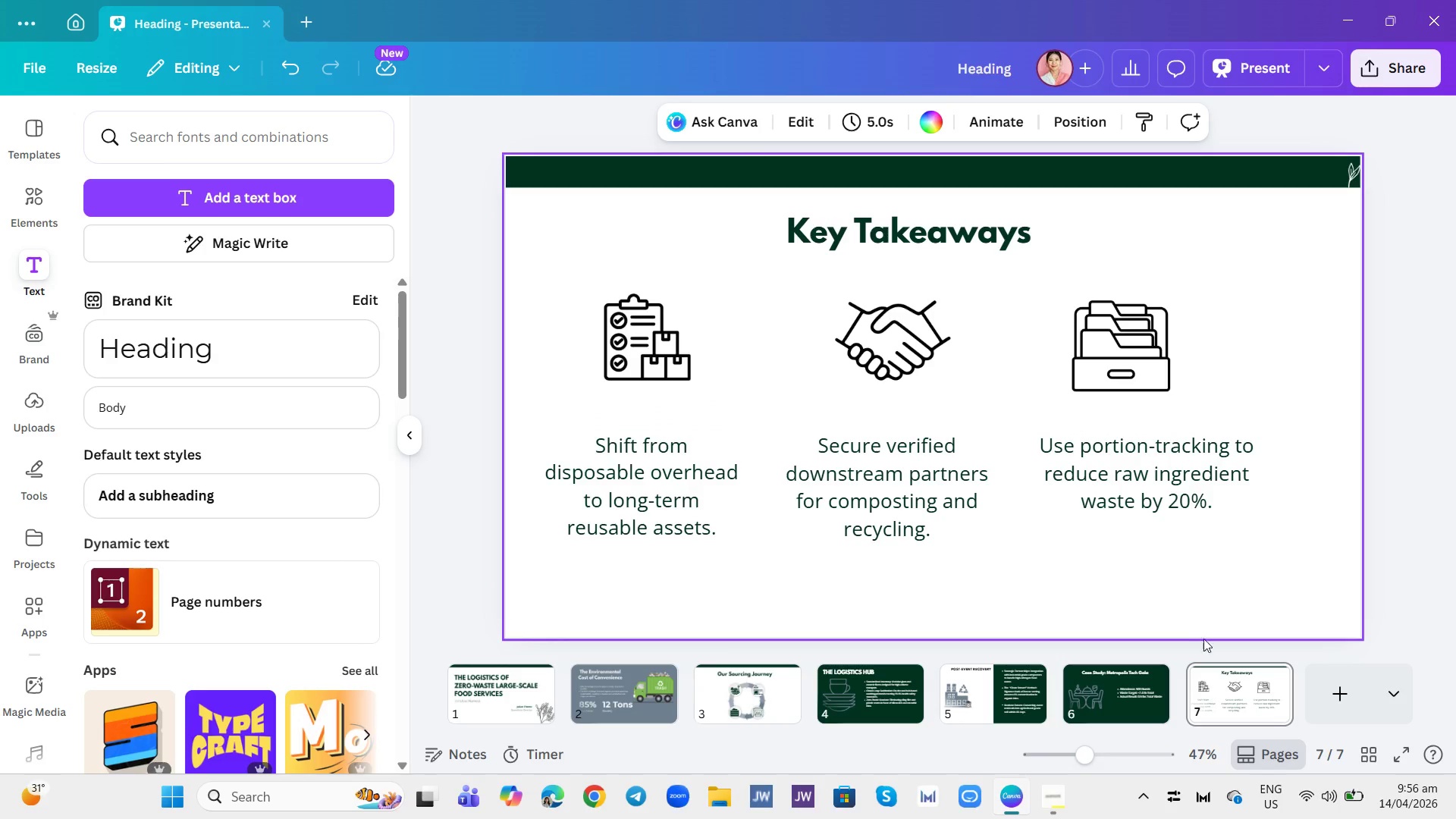 
left_click([1335, 684])
 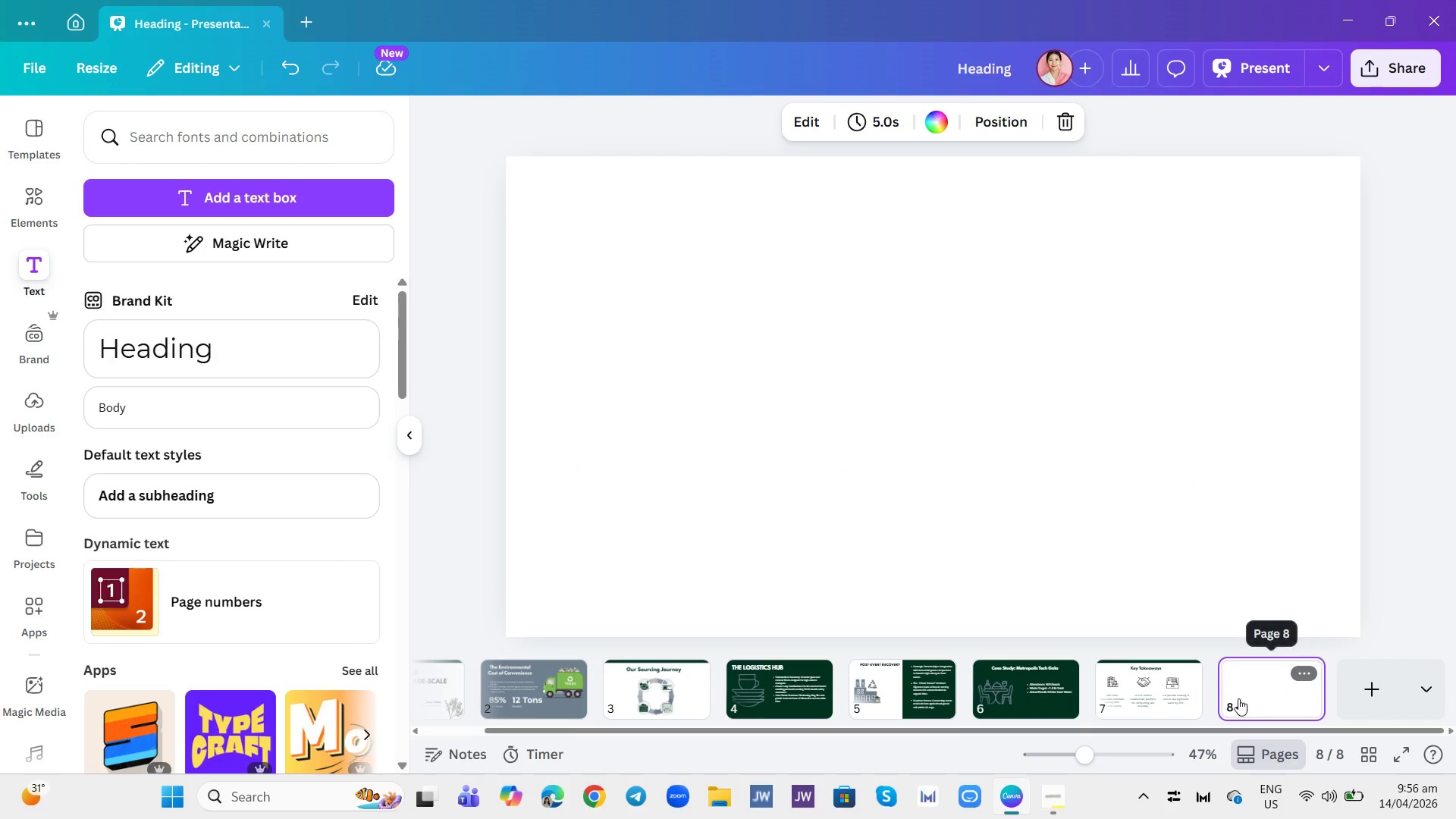 
mouse_move([1196, 693])
 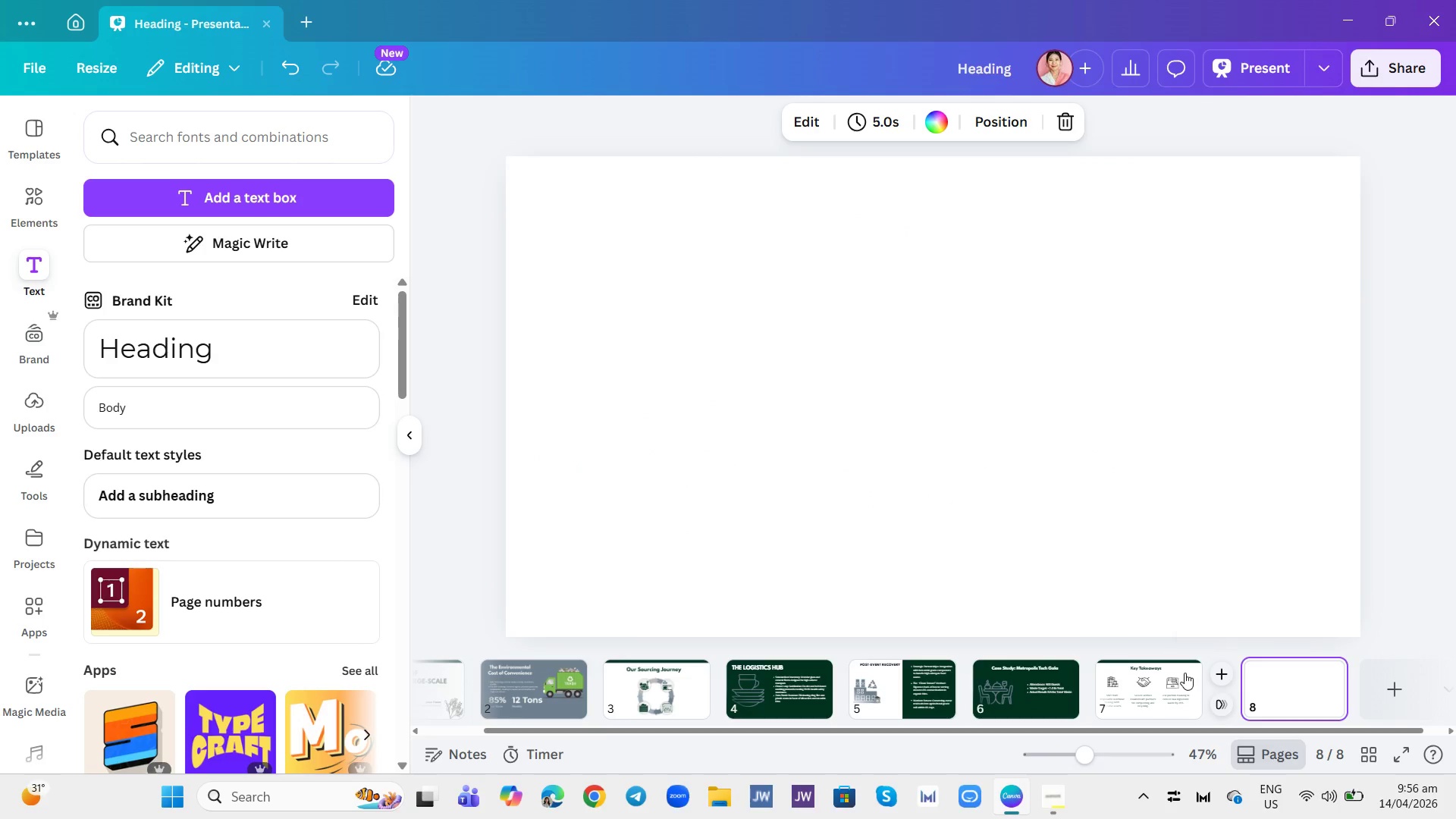 
mouse_move([1169, 670])
 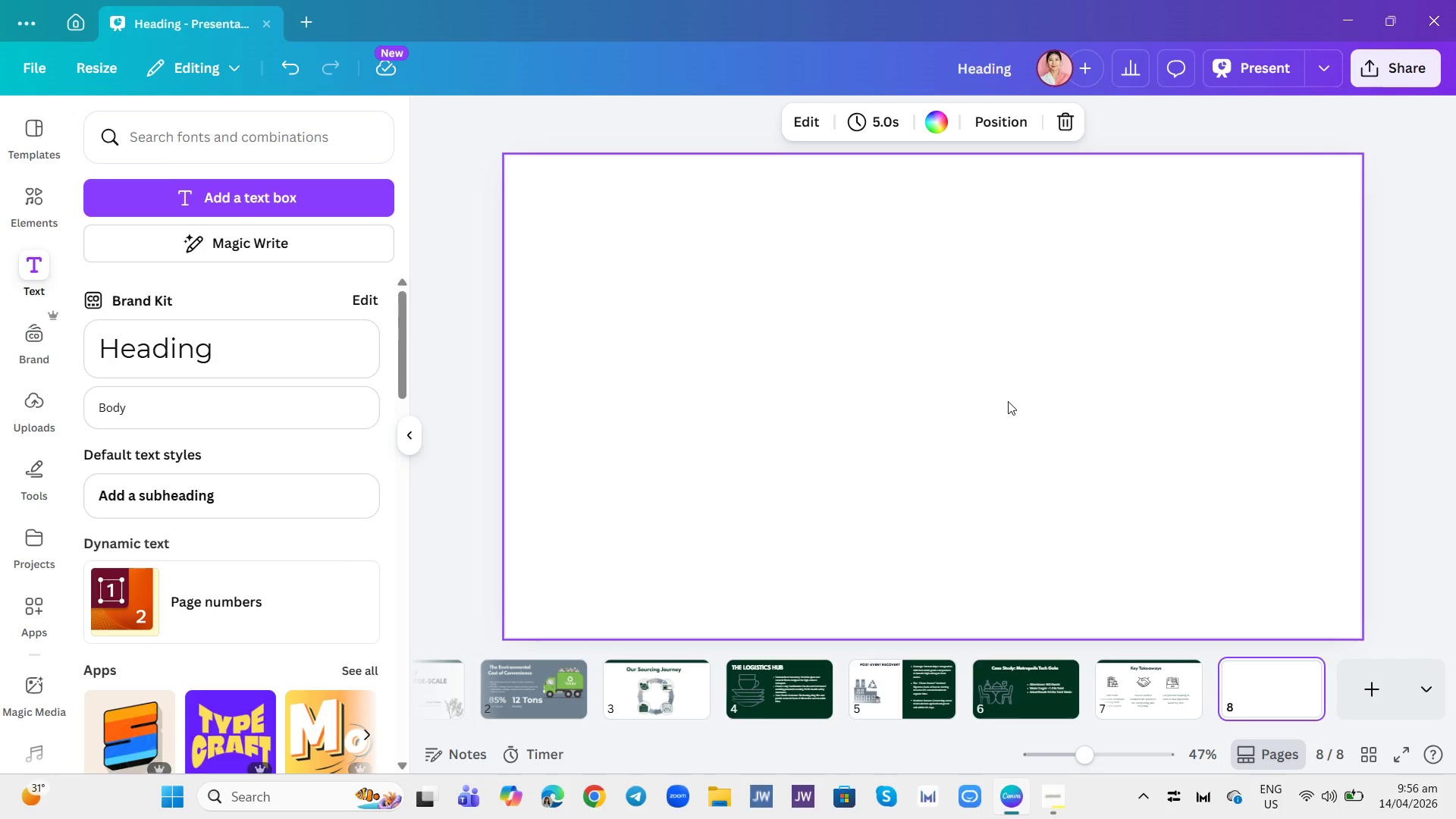 
wait(15.8)
 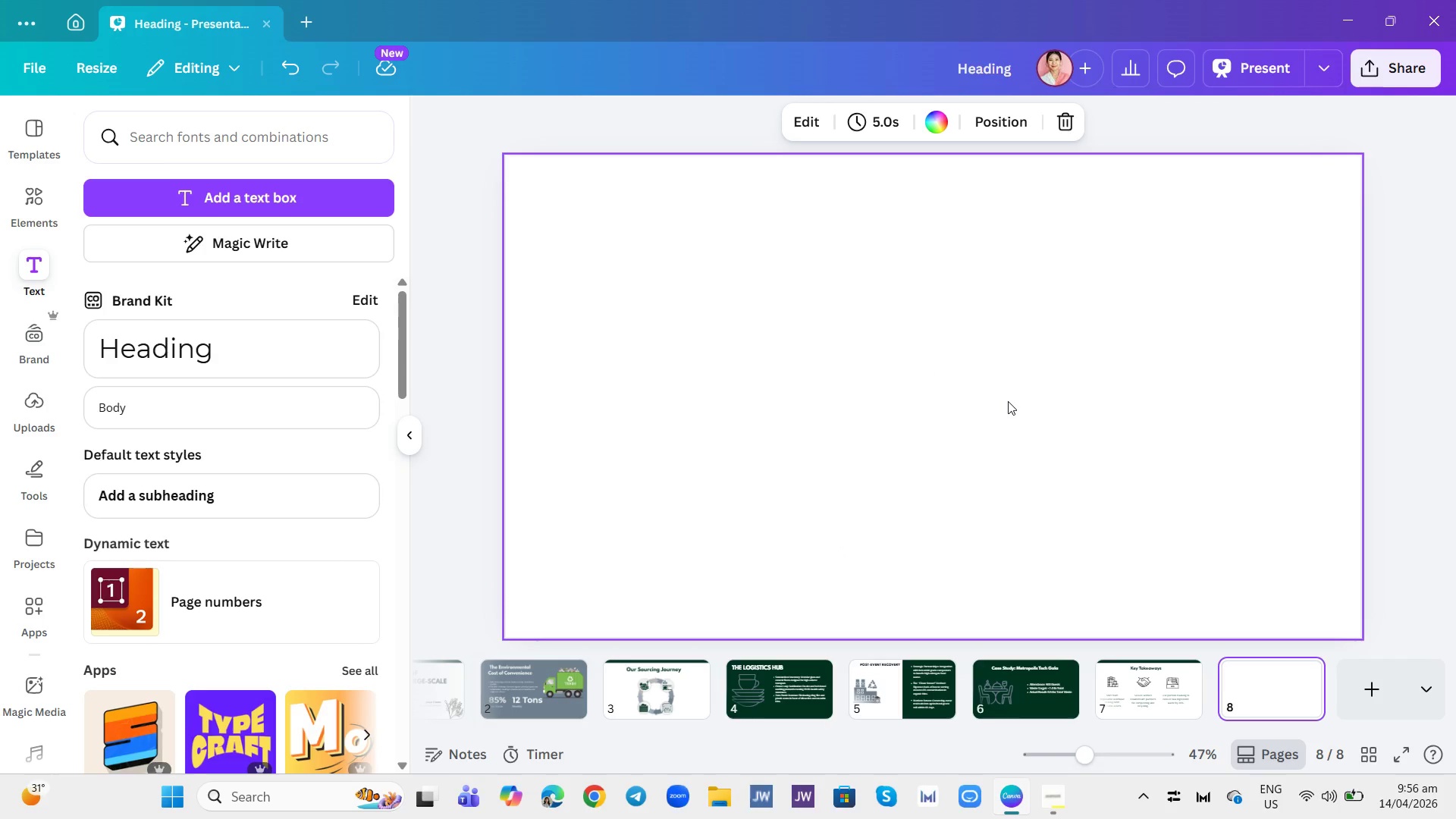 
left_click([1352, 177])
 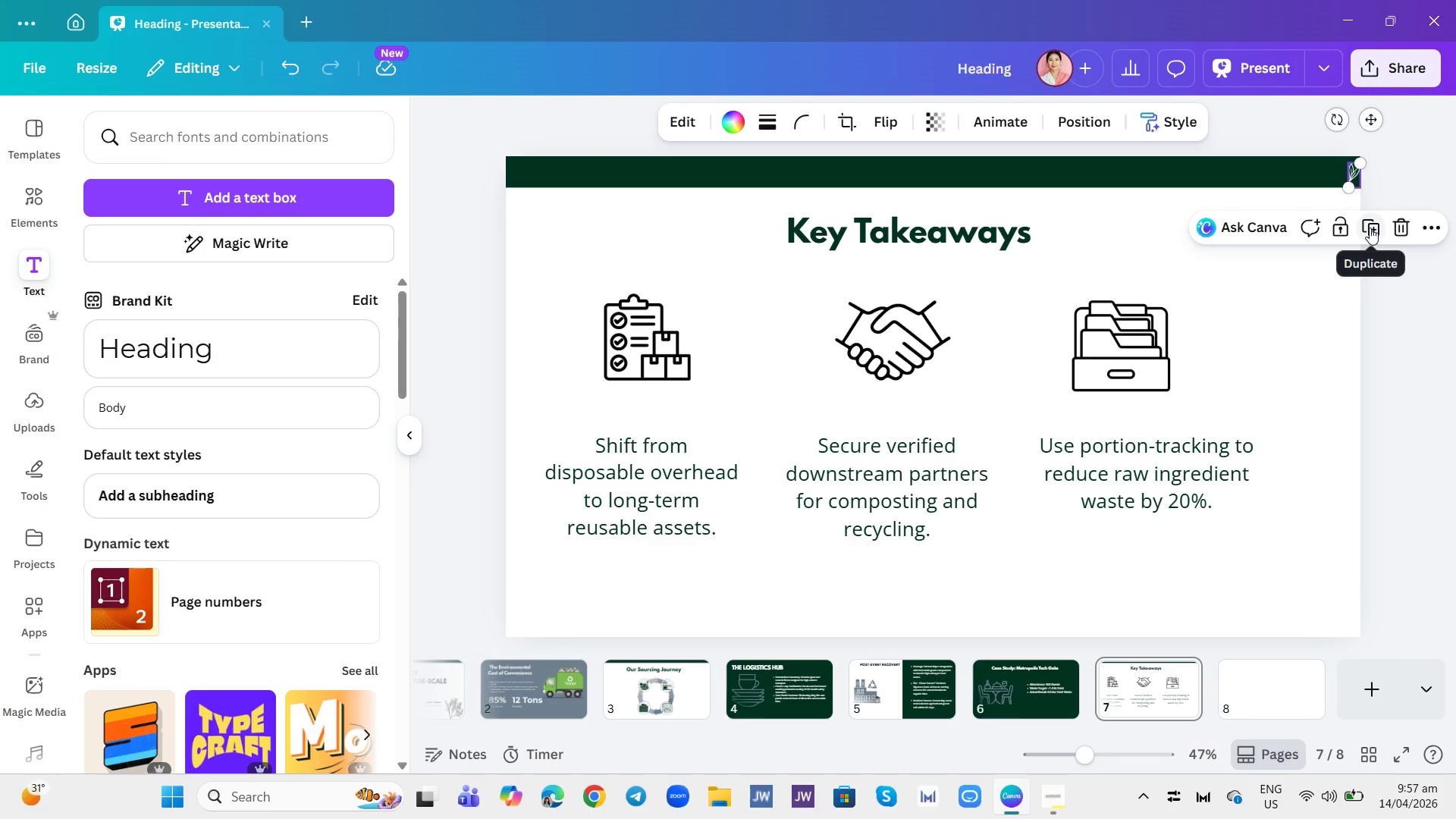 
left_click([1370, 228])
 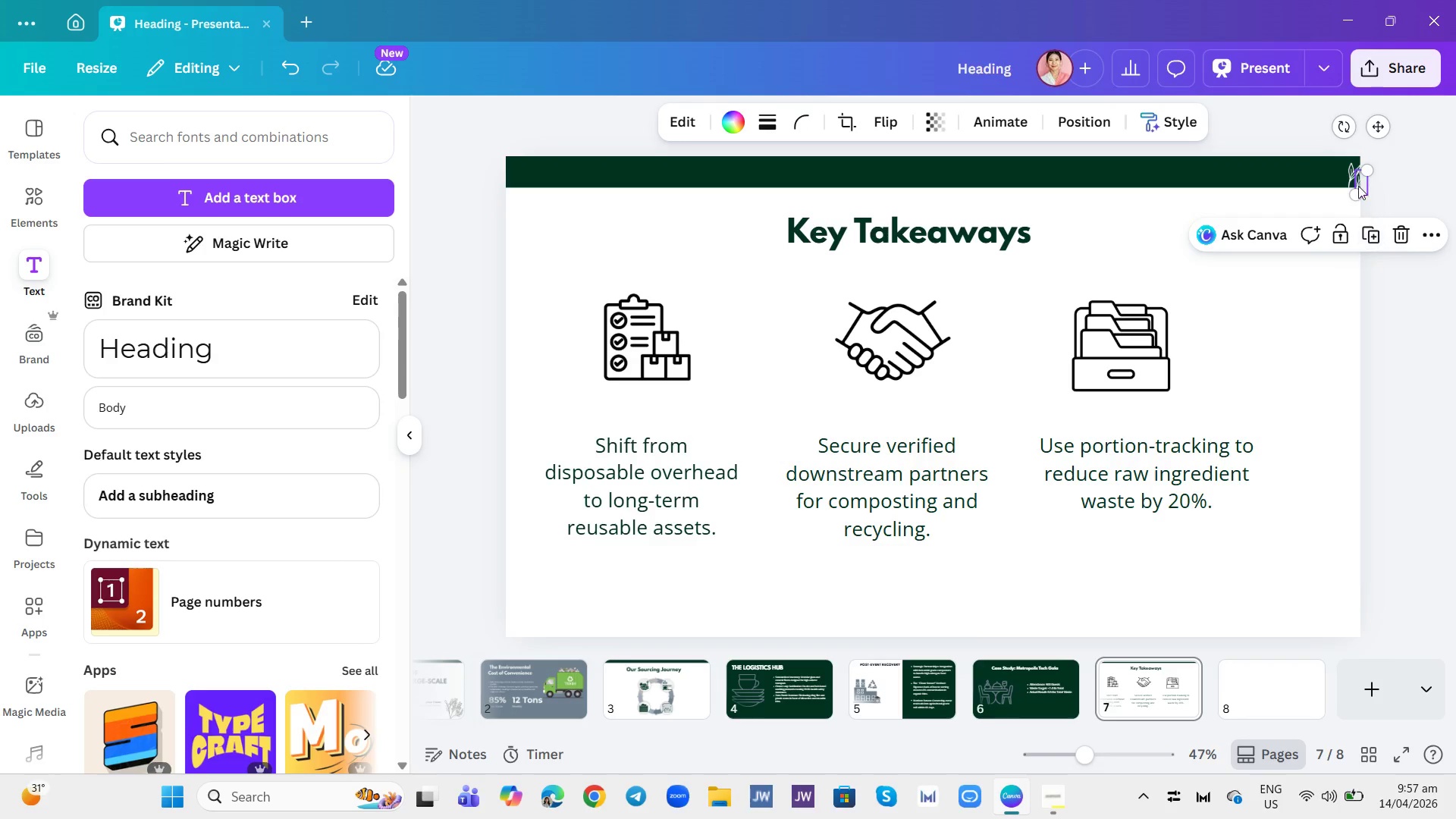 
left_click_drag(start_coordinate=[1357, 180], to_coordinate=[1244, 677])
 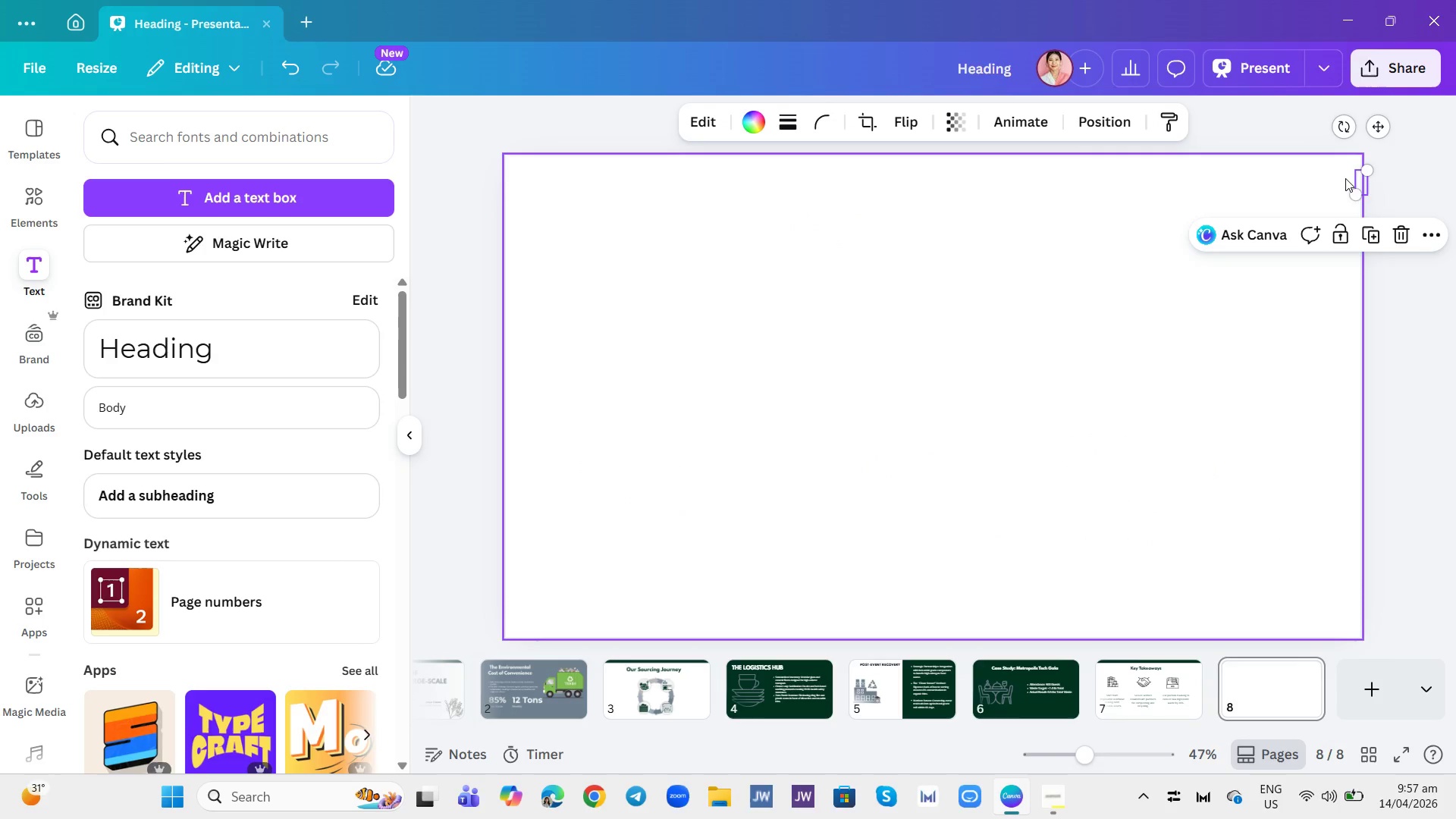 
left_click_drag(start_coordinate=[1359, 181], to_coordinate=[905, 234])
 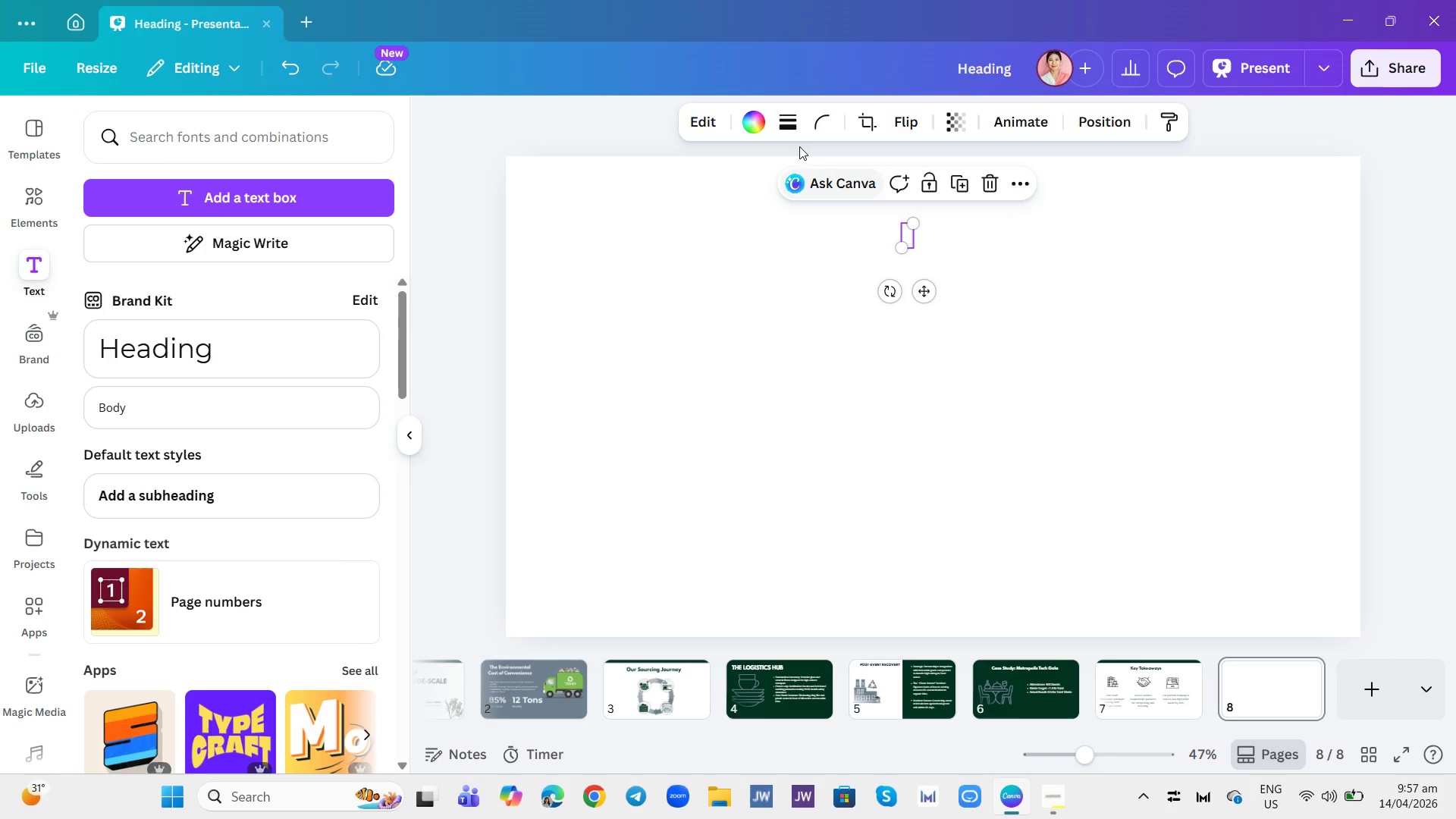 
left_click([761, 124])
 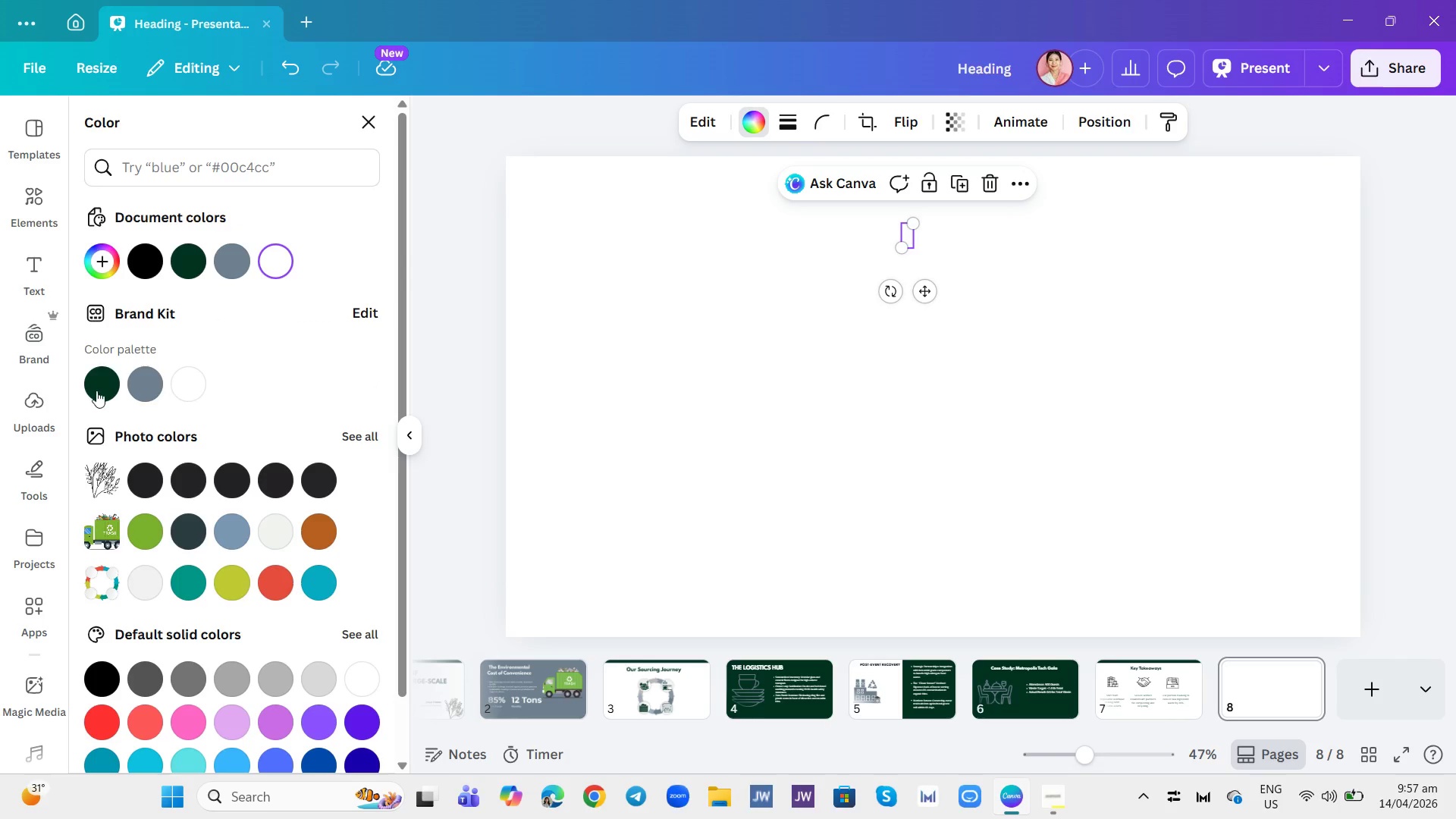 
left_click([91, 392])
 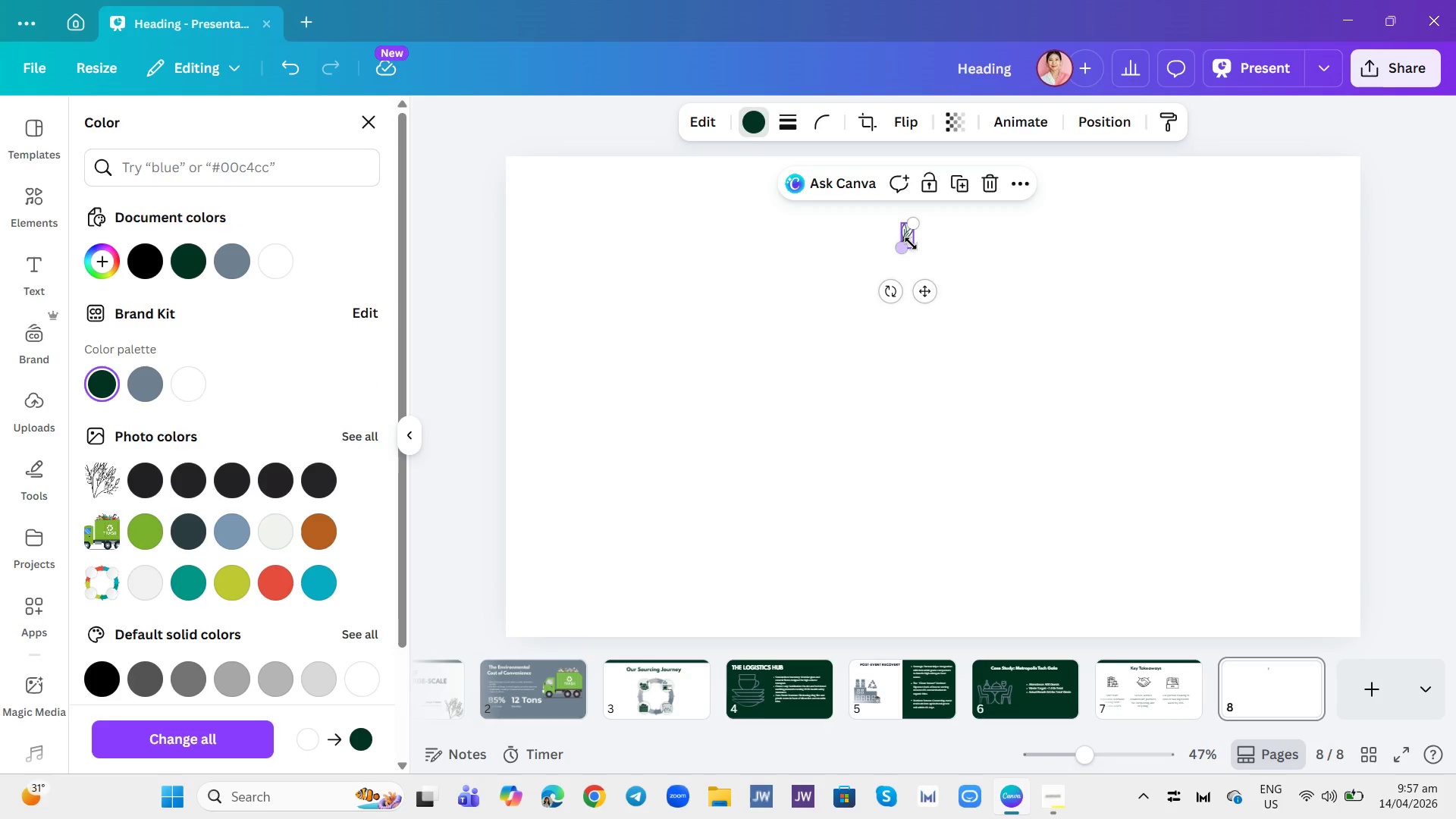 
left_click_drag(start_coordinate=[904, 243], to_coordinate=[805, 309])
 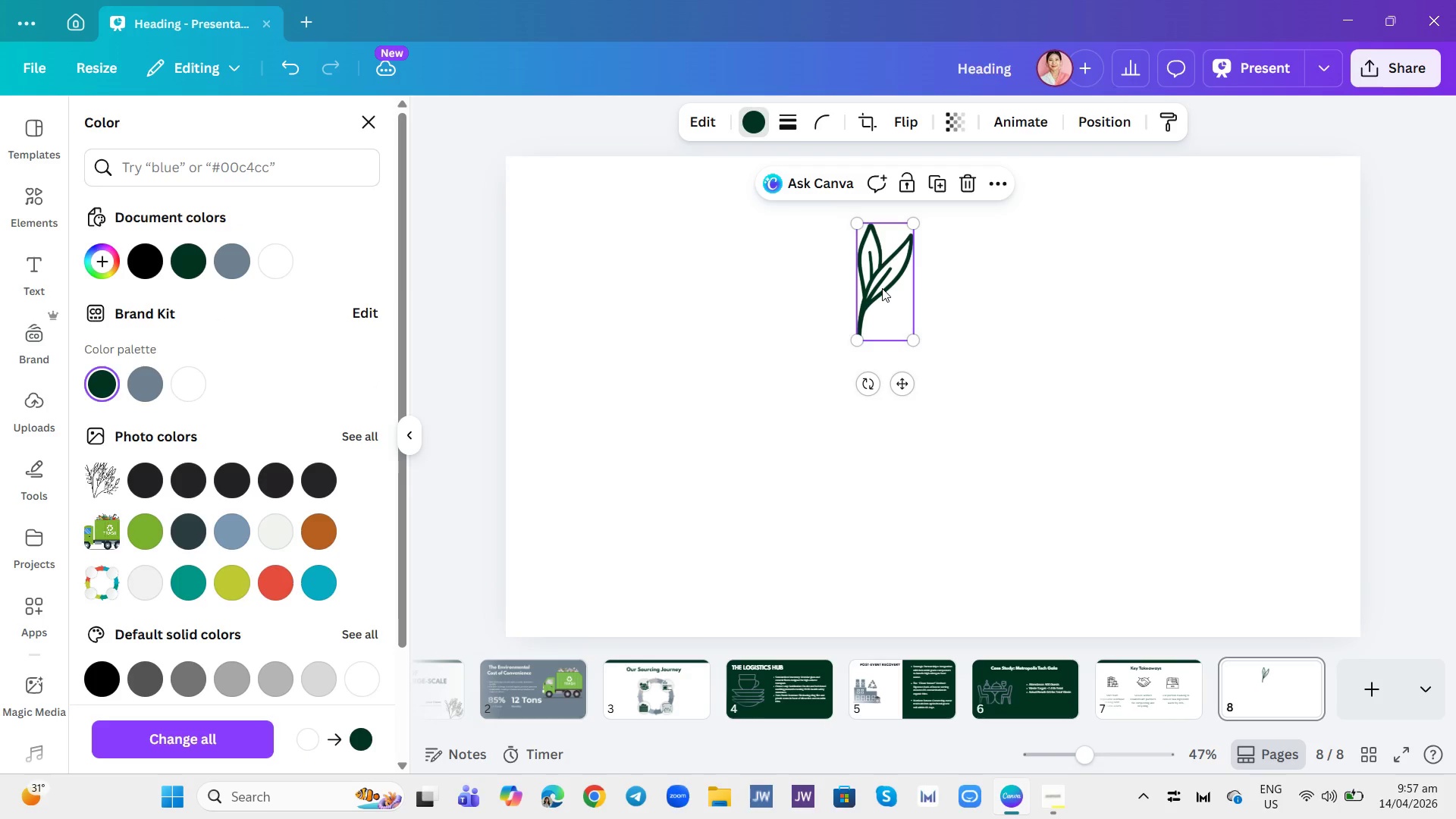 
left_click_drag(start_coordinate=[882, 288], to_coordinate=[936, 264])
 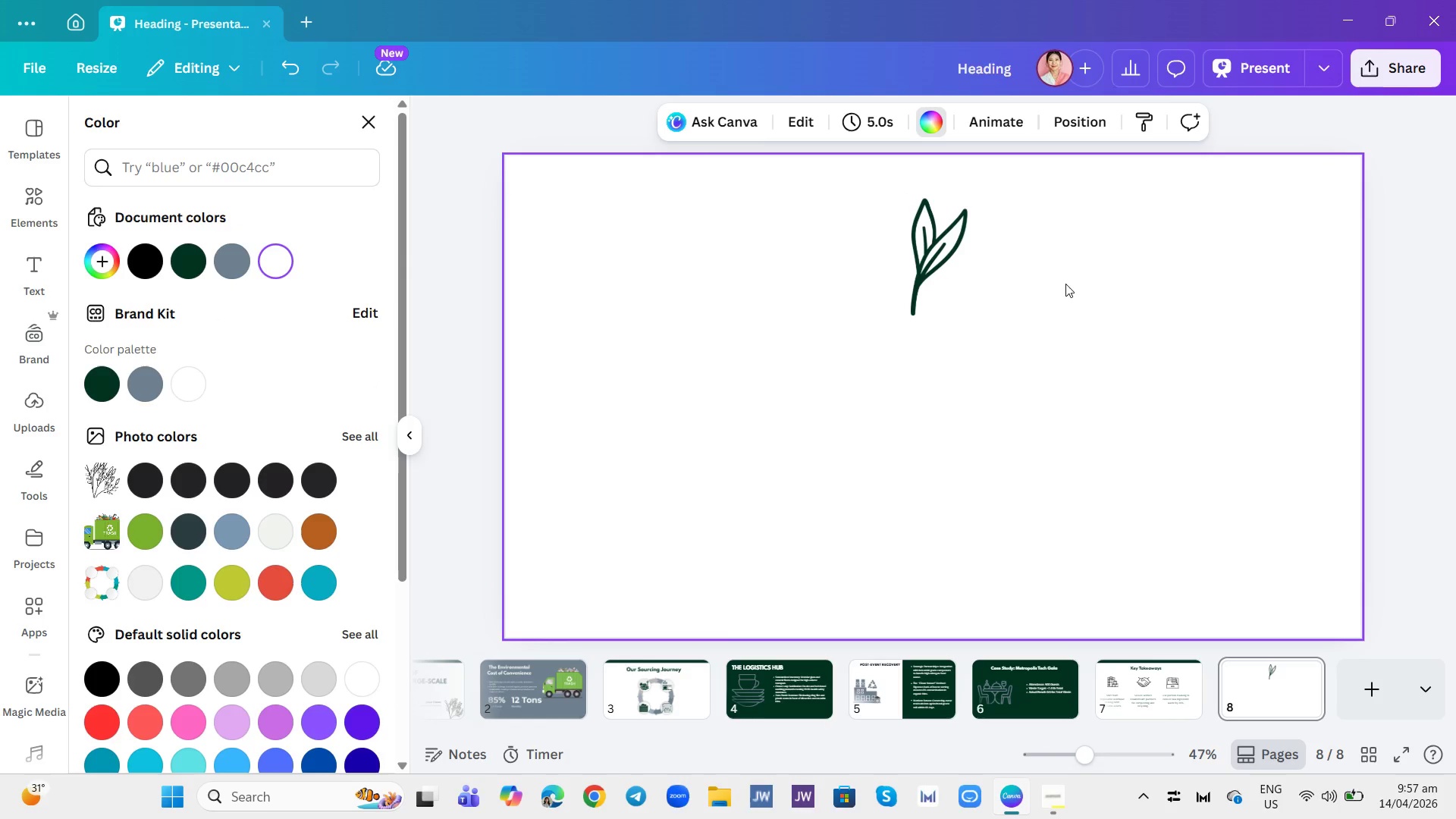 
wait(9.61)
 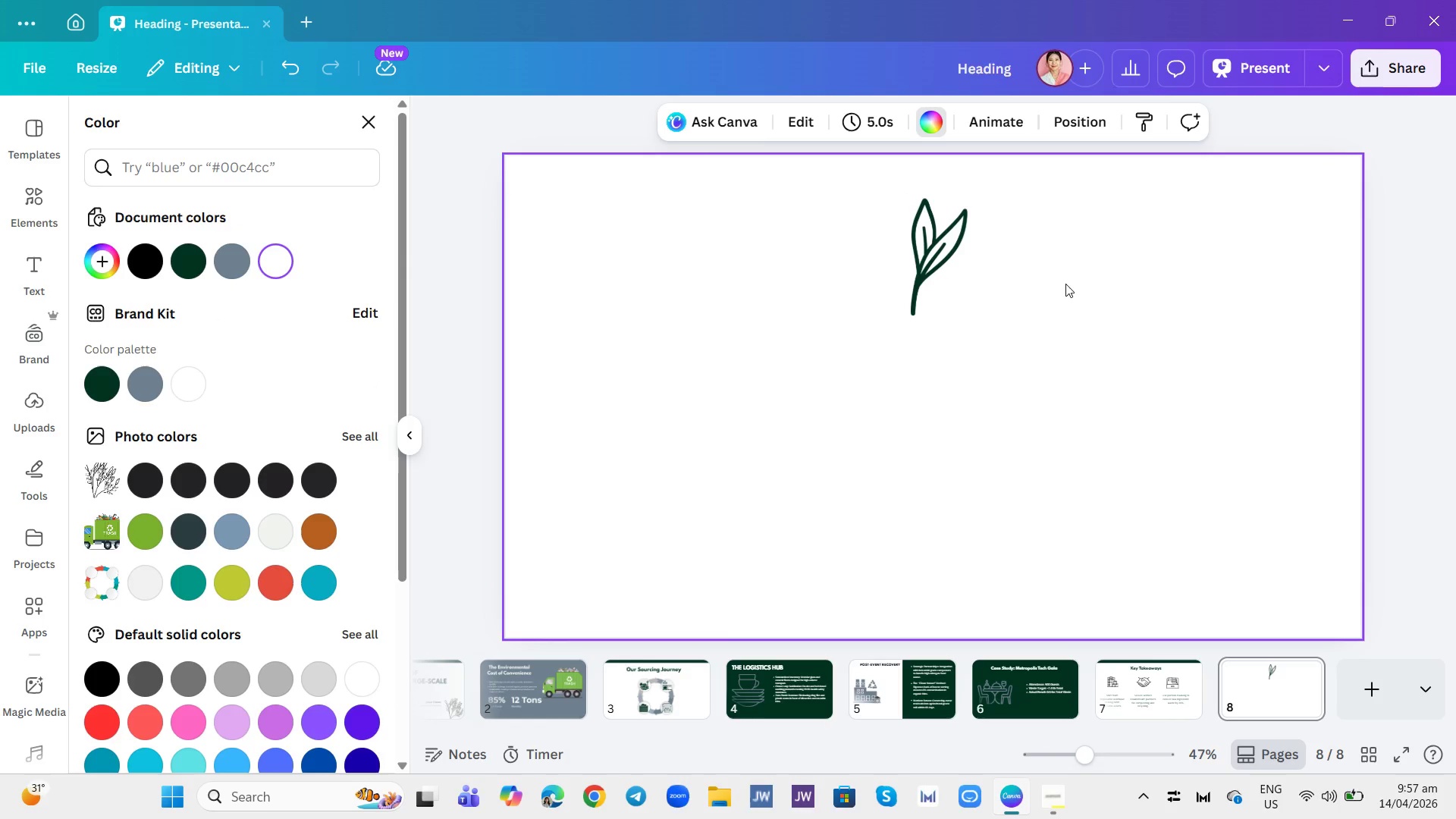 
left_click([33, 260])
 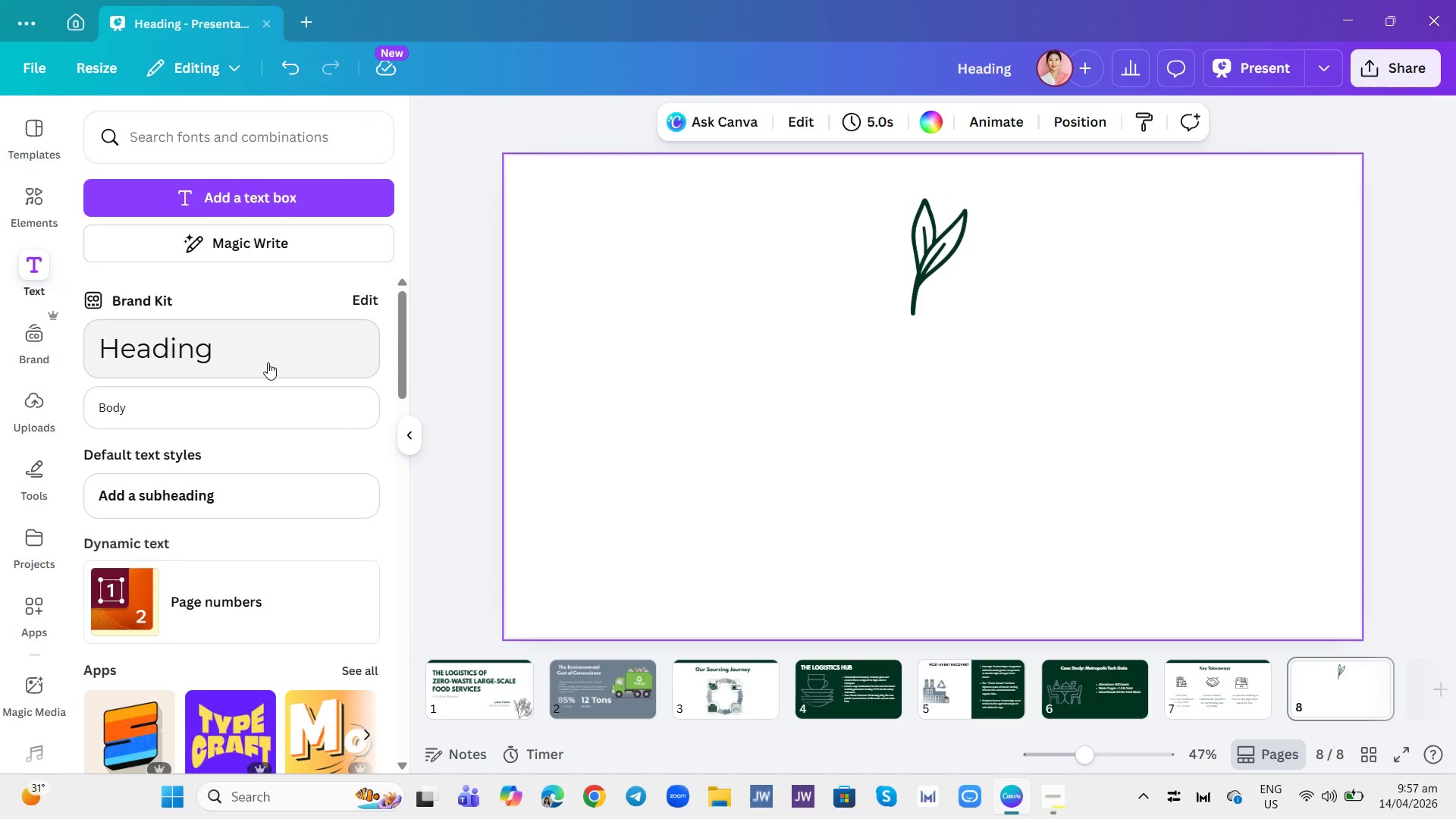 
wait(8.55)
 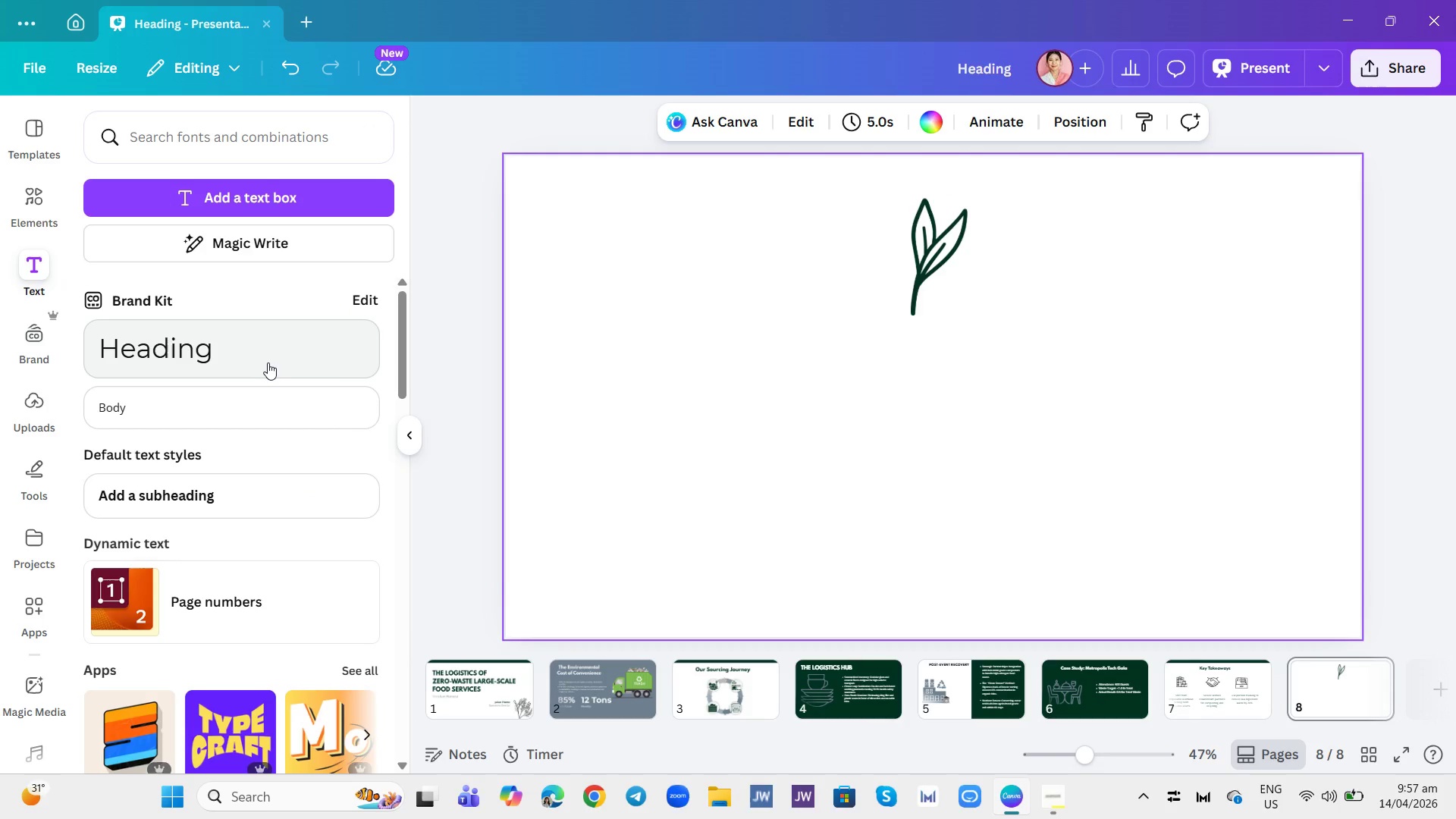 
left_click([269, 361])
 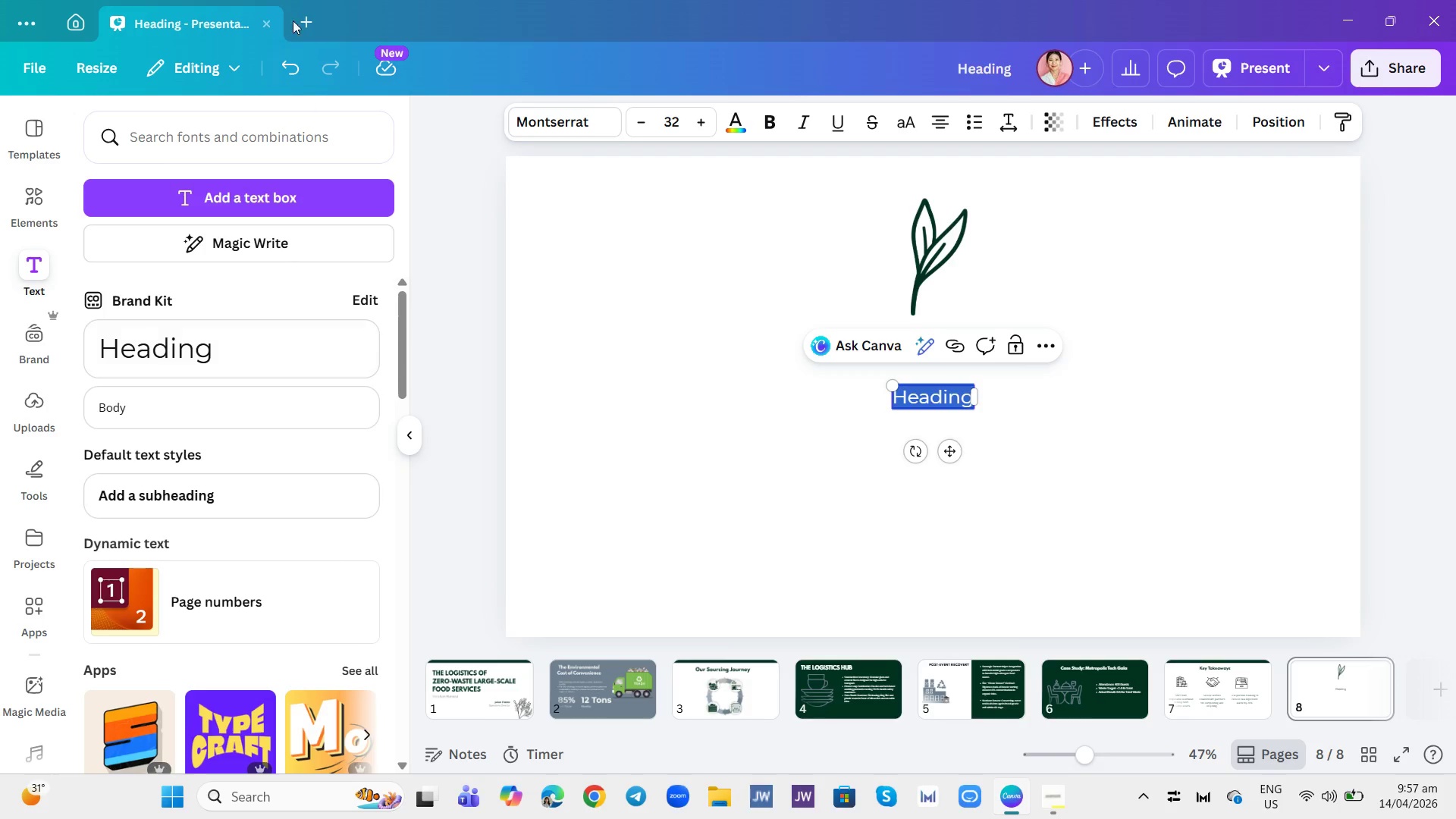 
wait(19.61)
 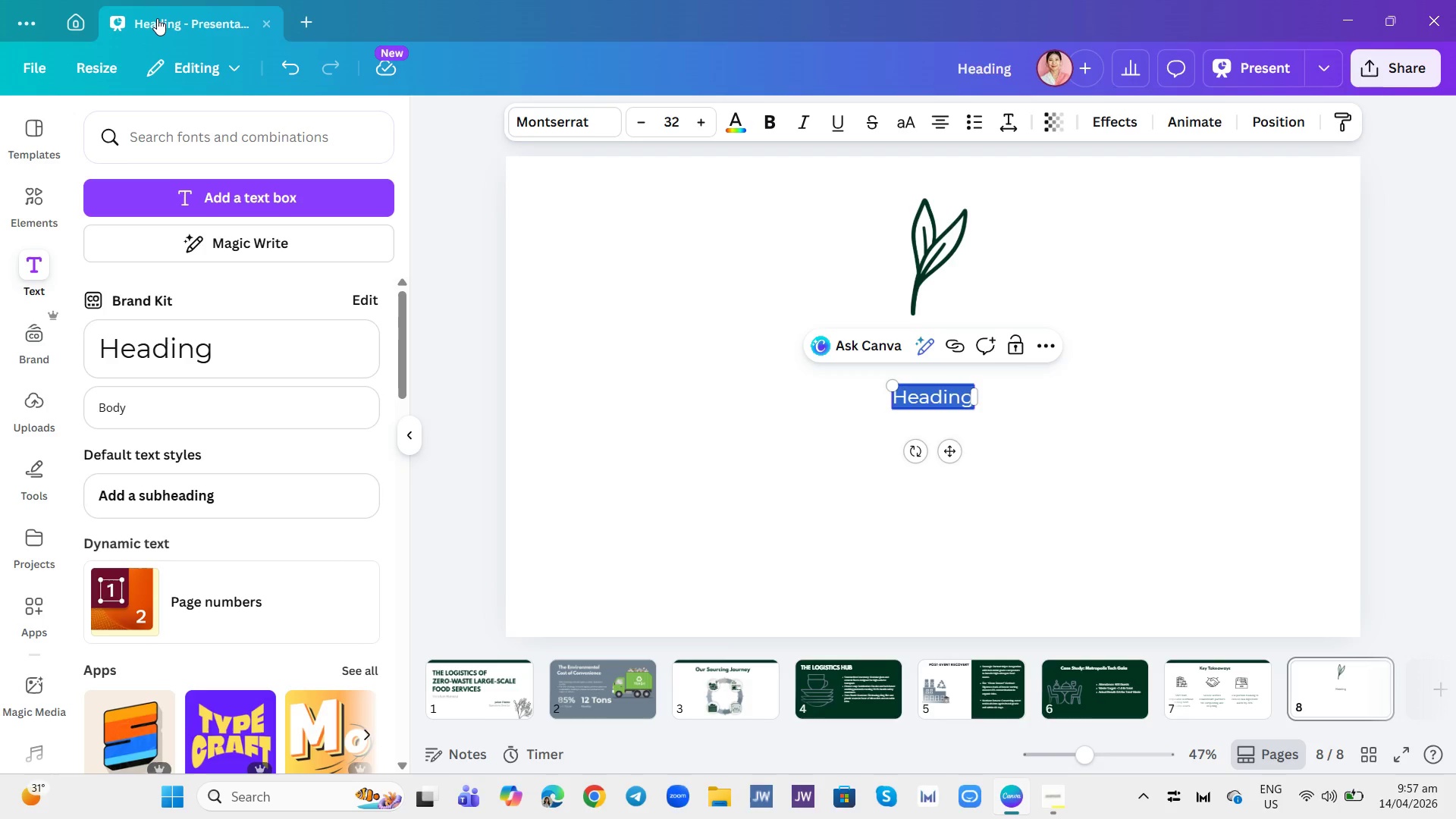 
type(Q&A)
 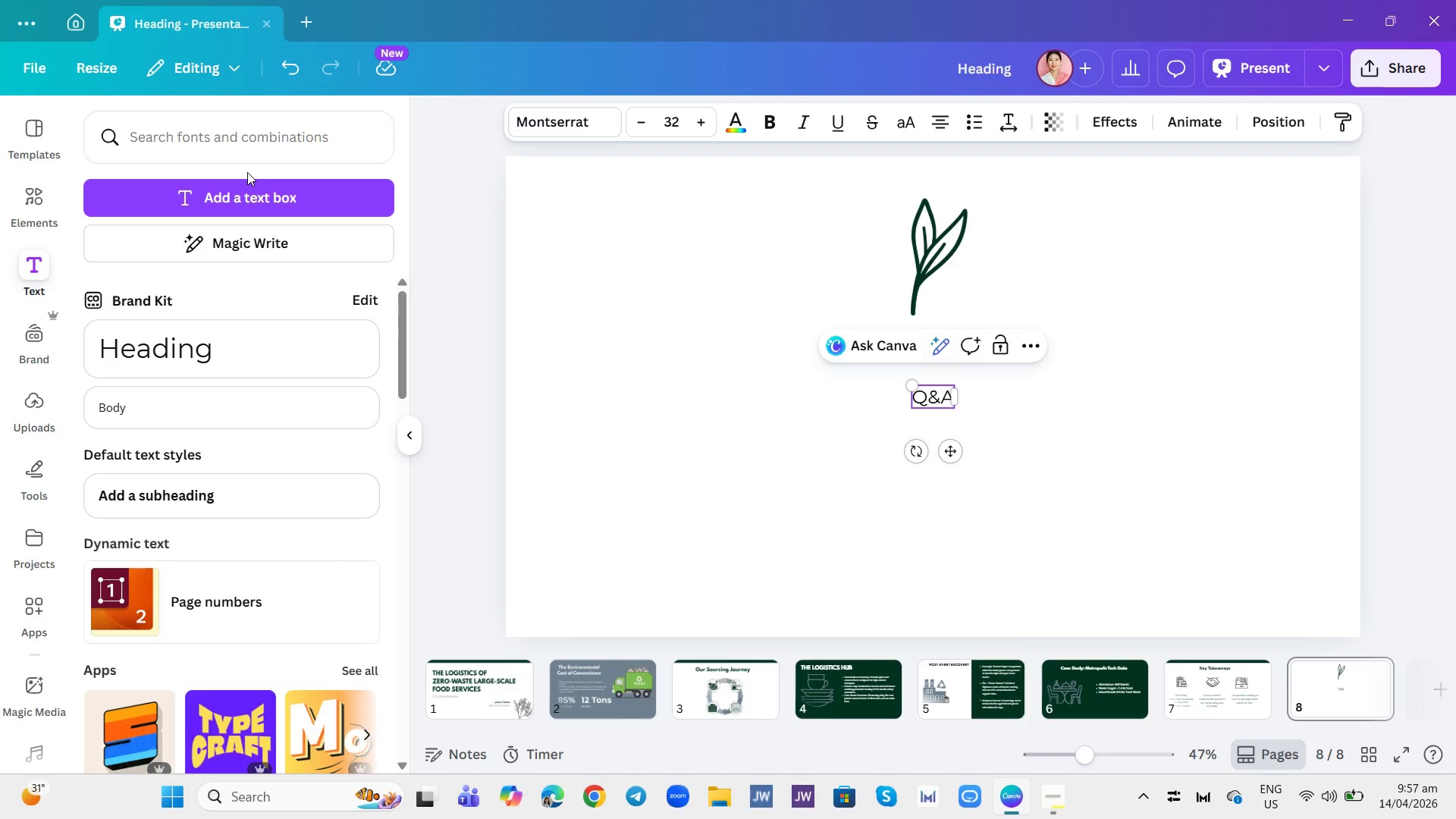 
left_click_drag(start_coordinate=[564, 109], to_coordinate=[560, 114])
 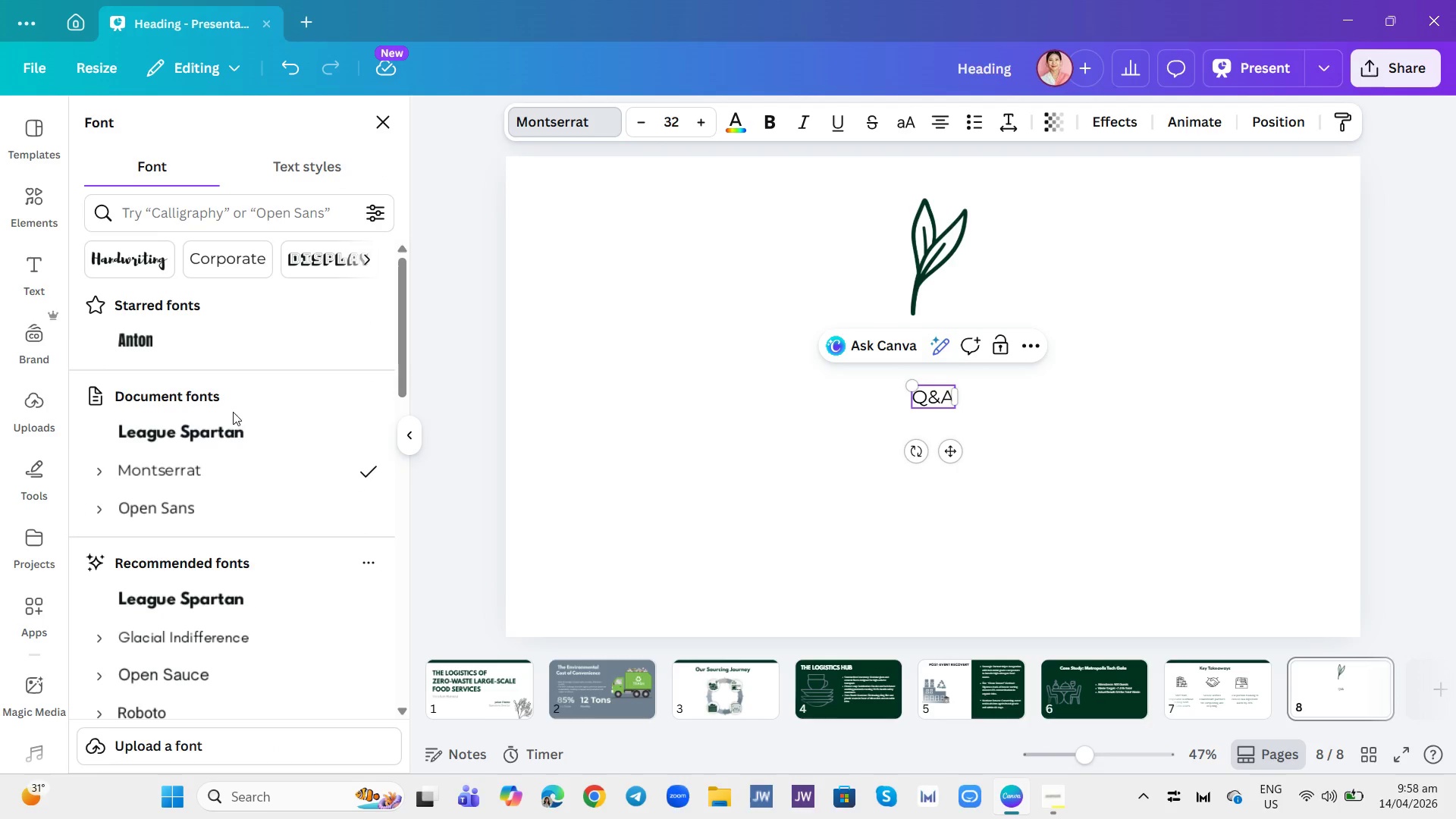 
left_click([228, 433])
 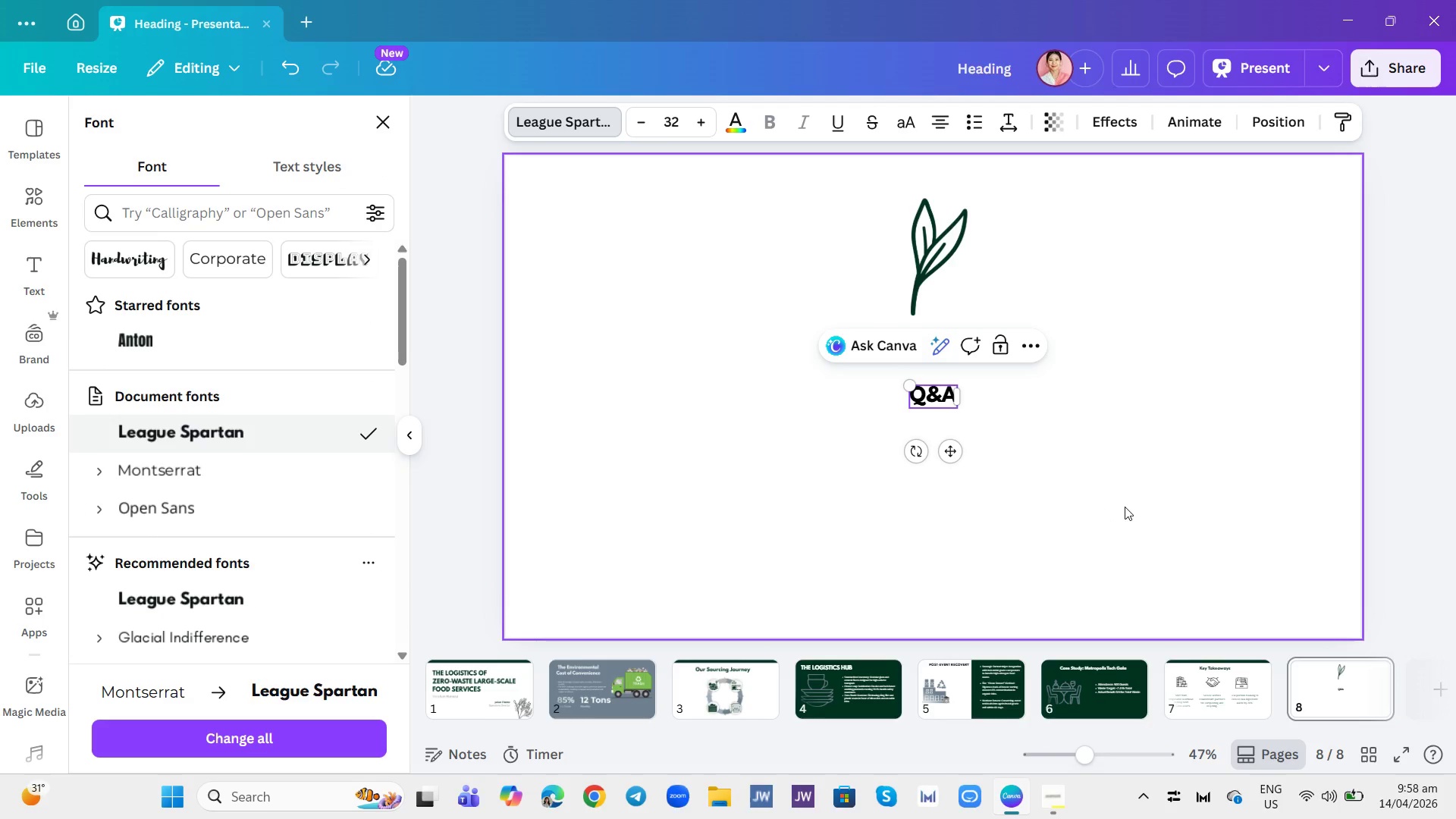 
left_click([1096, 474])
 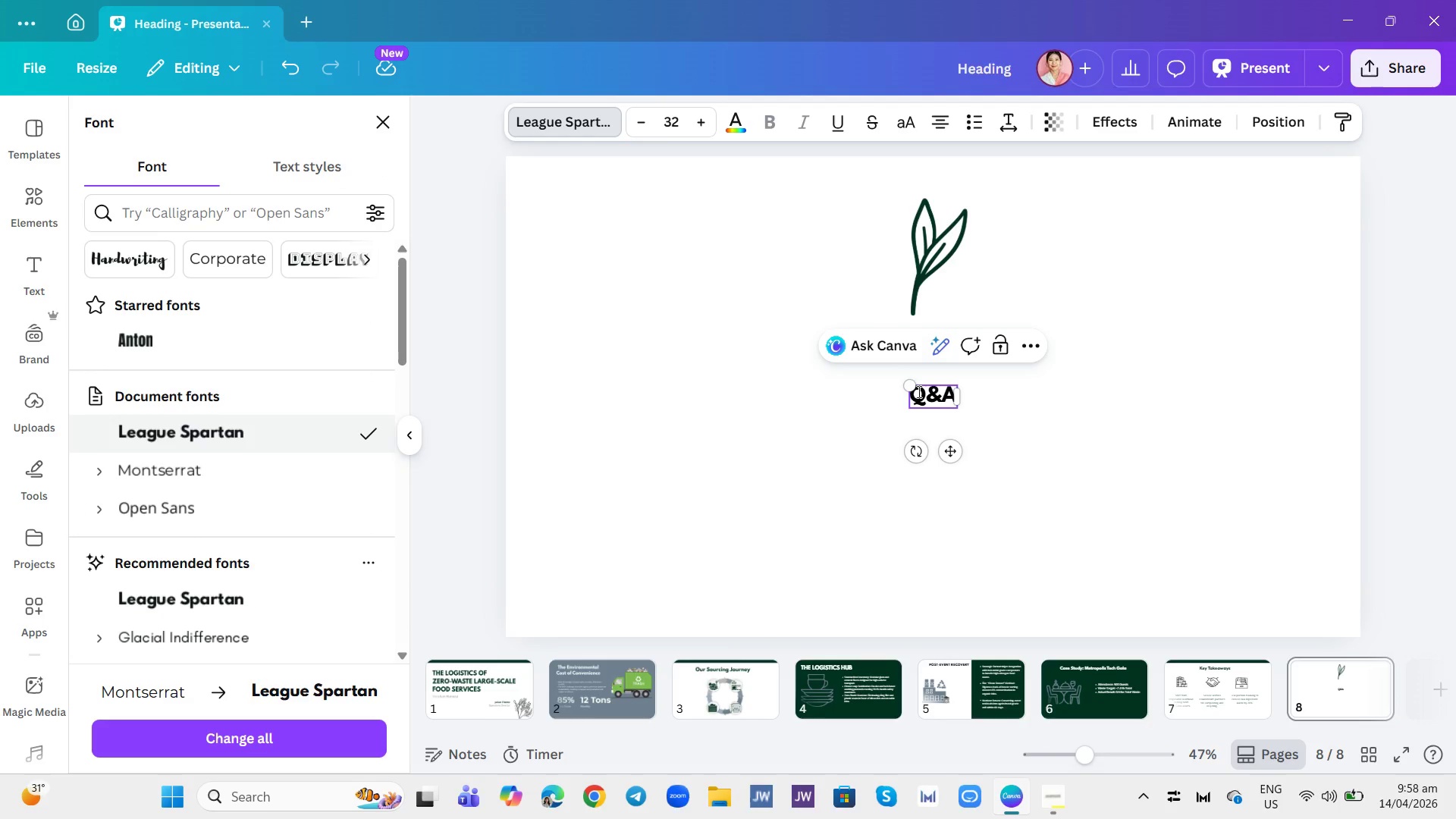 
left_click_drag(start_coordinate=[912, 388], to_coordinate=[801, 365])
 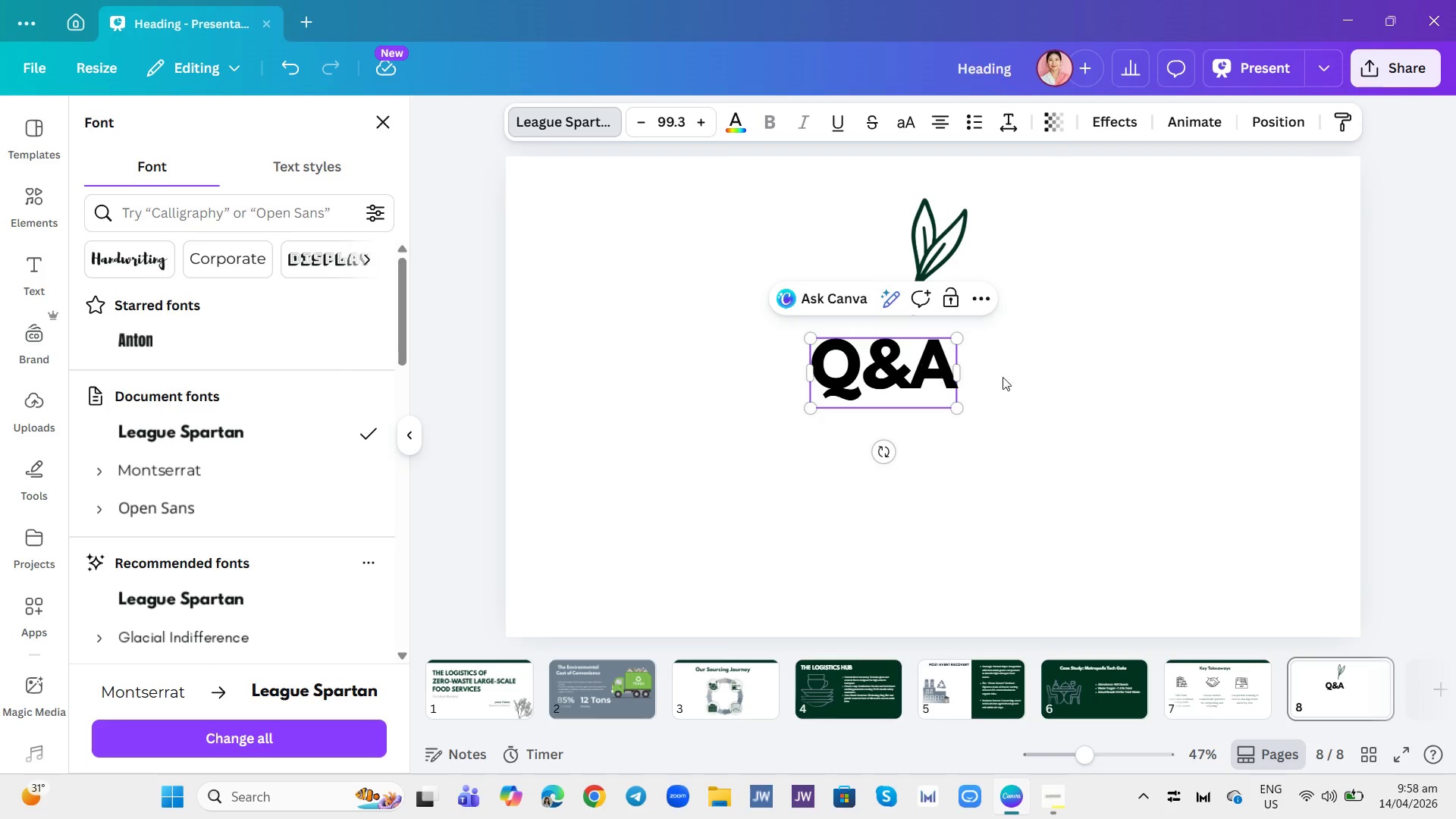 
left_click([1032, 377])
 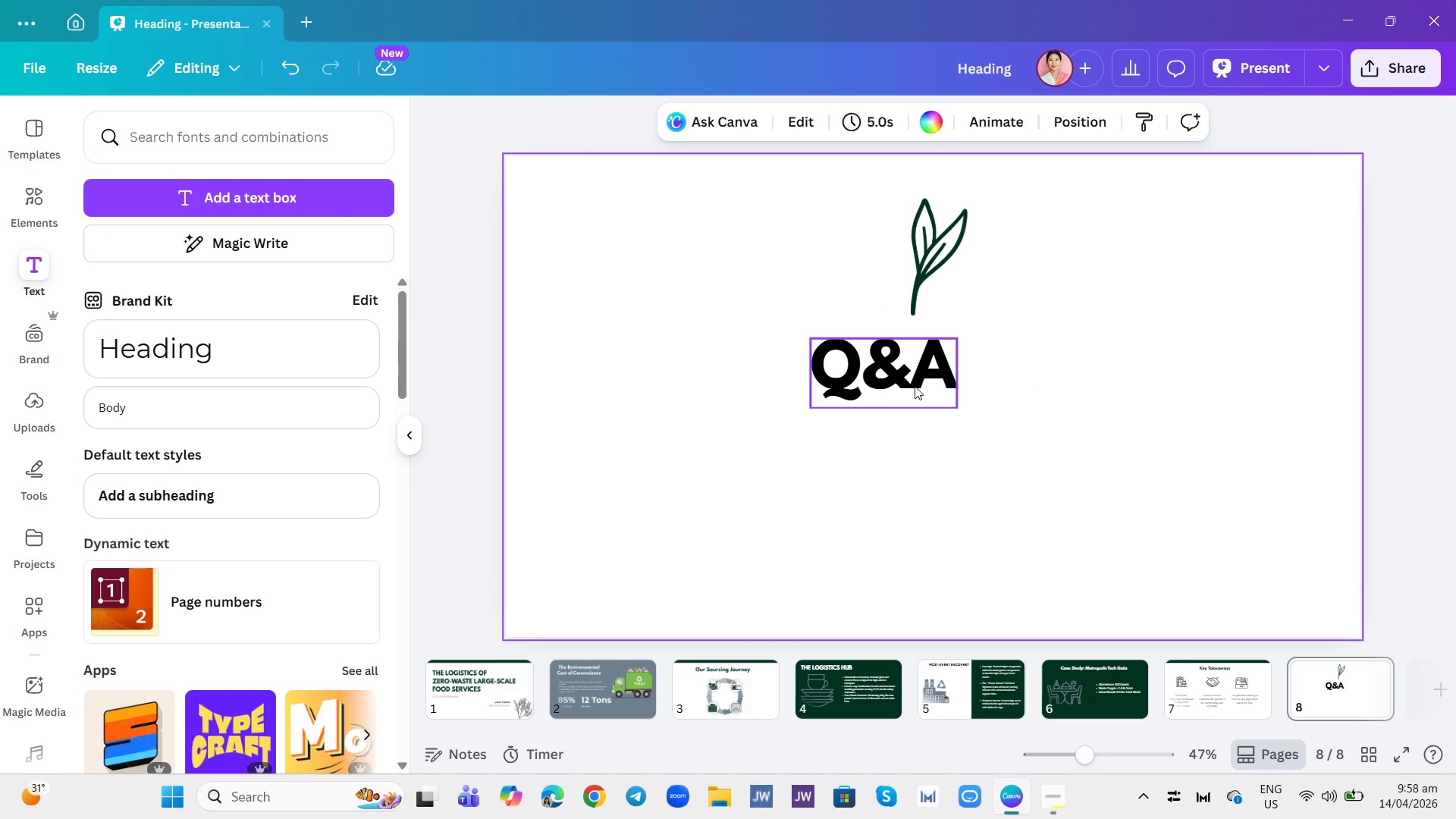 
left_click_drag(start_coordinate=[903, 384], to_coordinate=[933, 381])
 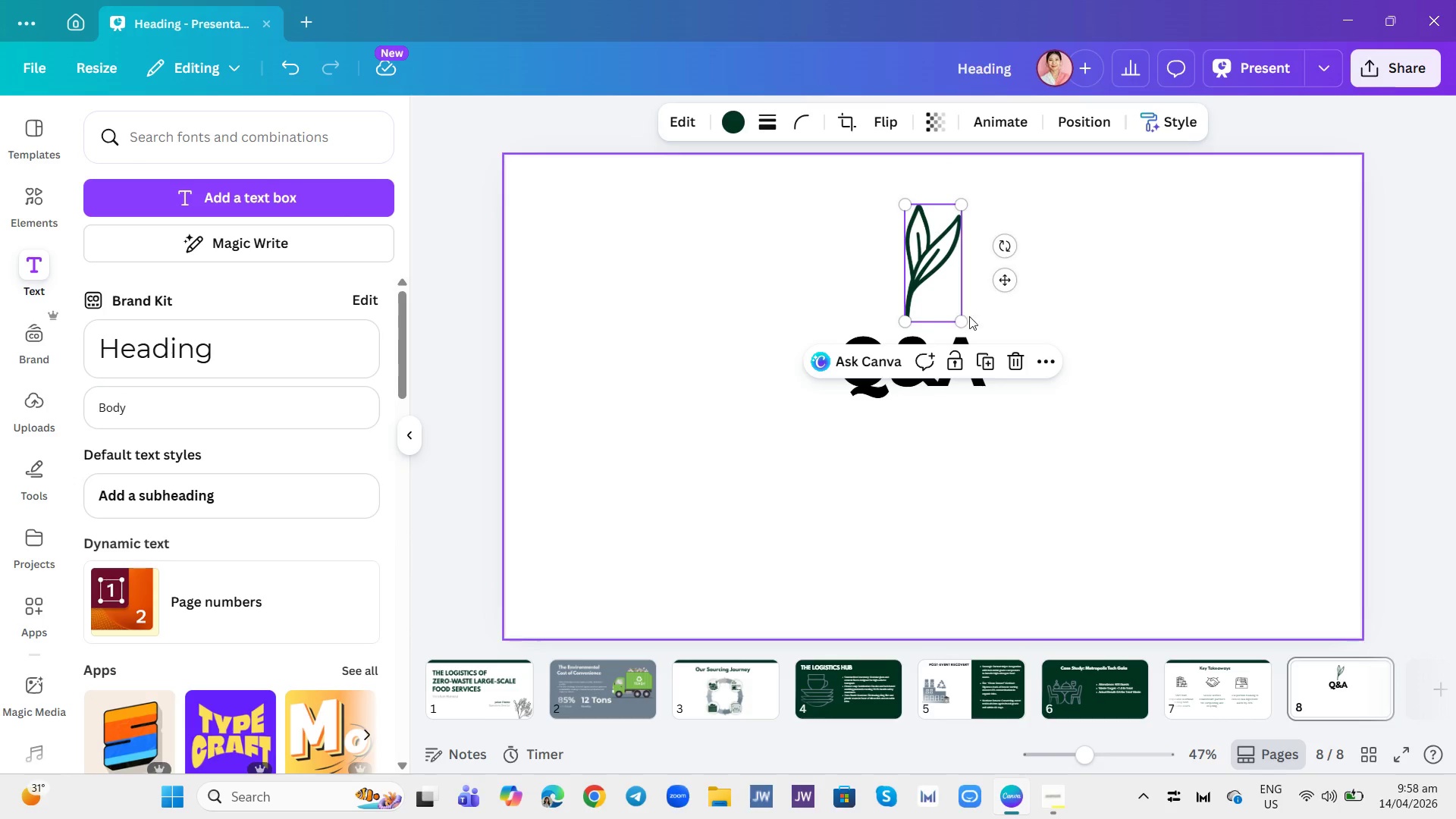 
left_click_drag(start_coordinate=[960, 324], to_coordinate=[965, 297])
 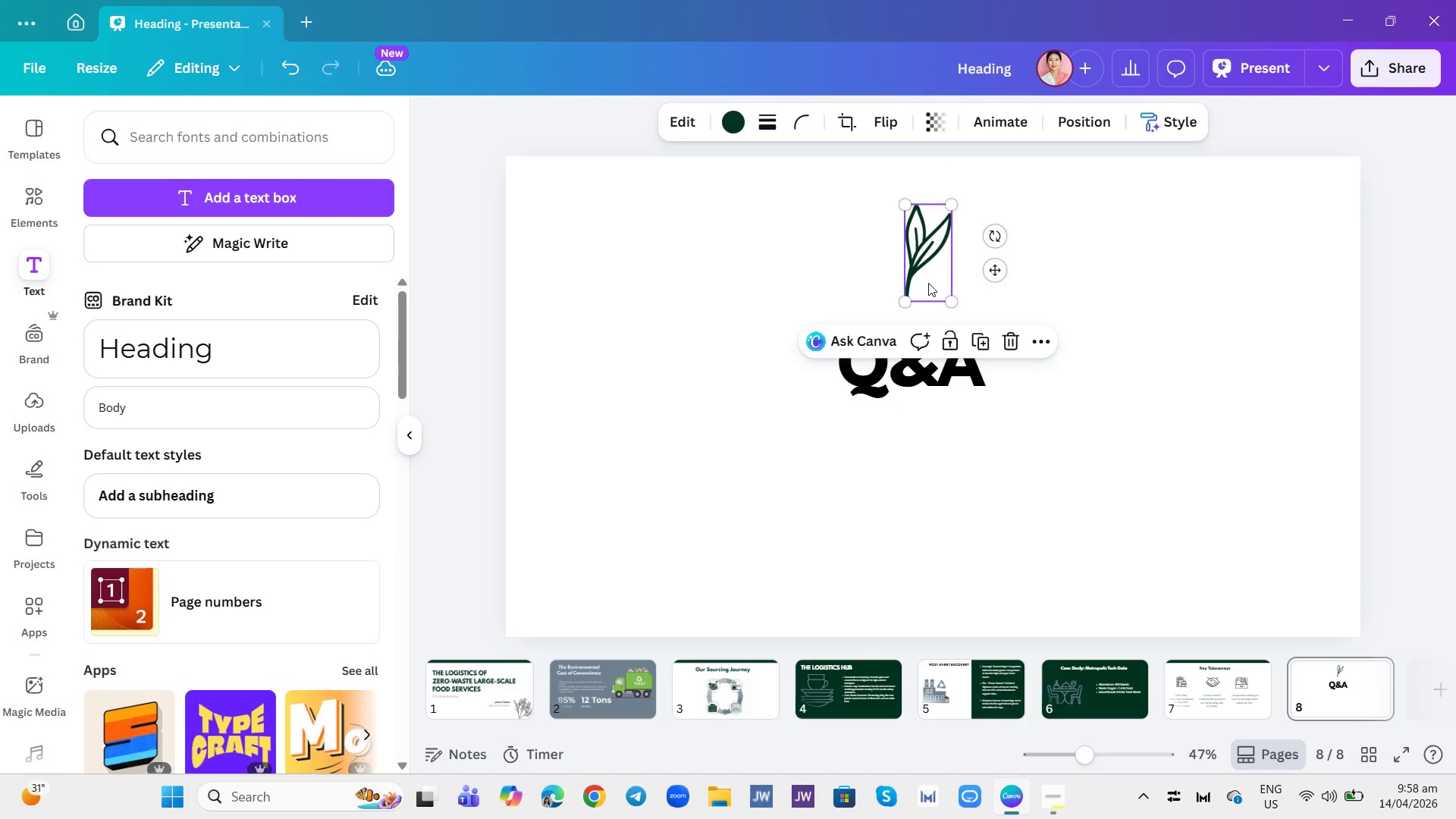 
left_click_drag(start_coordinate=[928, 283], to_coordinate=[917, 262])
 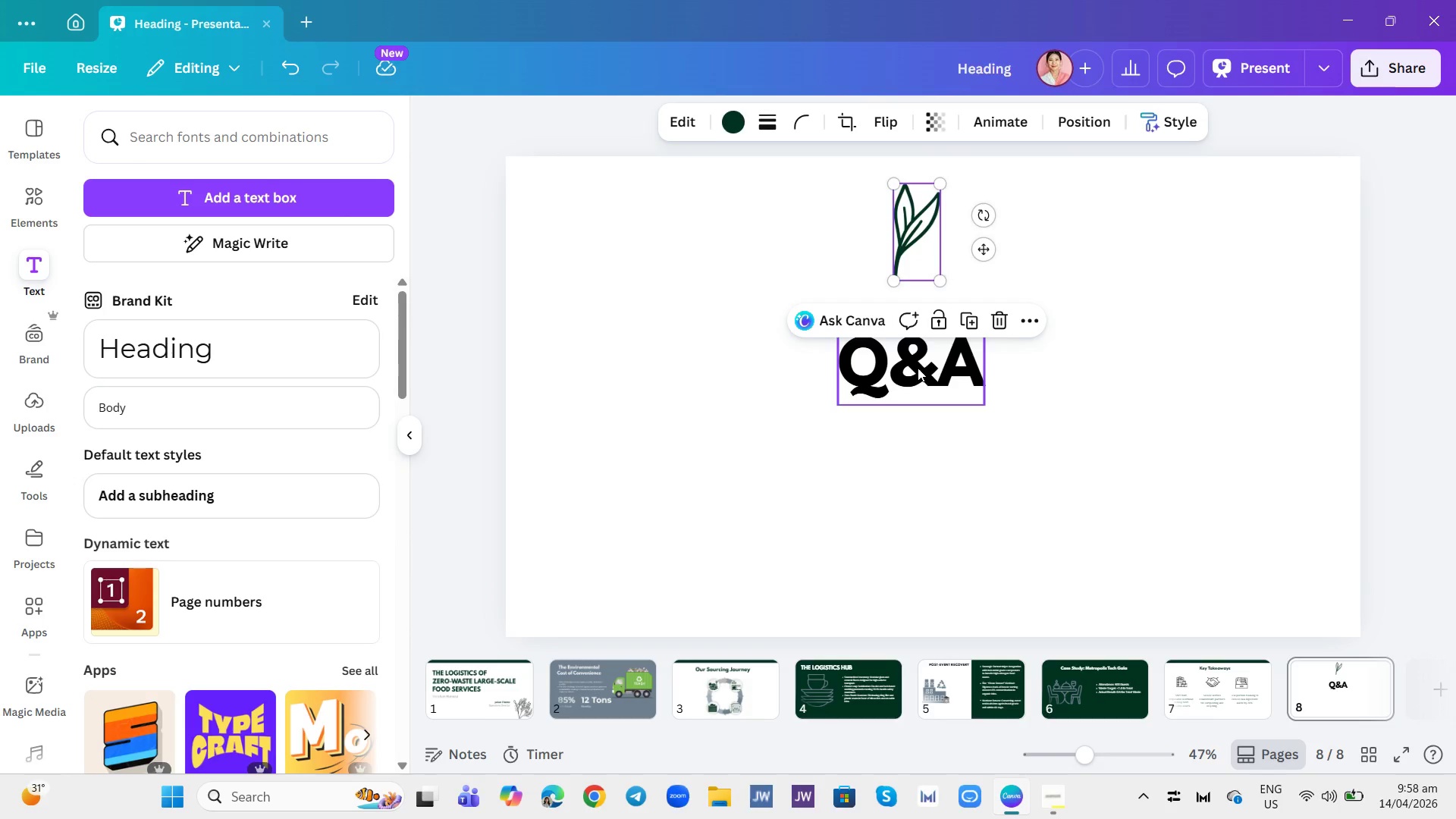 
left_click_drag(start_coordinate=[918, 368], to_coordinate=[897, 337])
 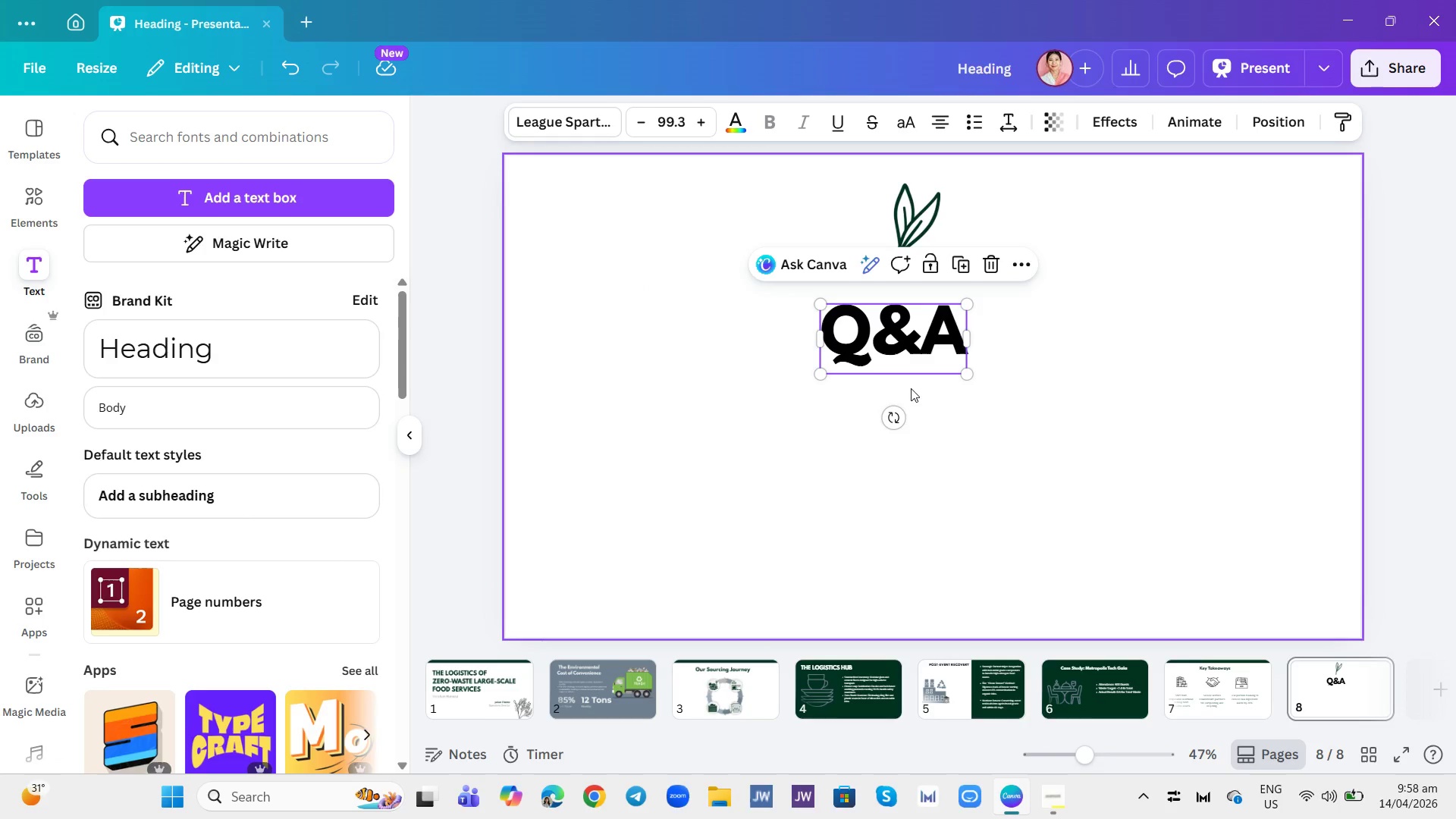 
wait(6.42)
 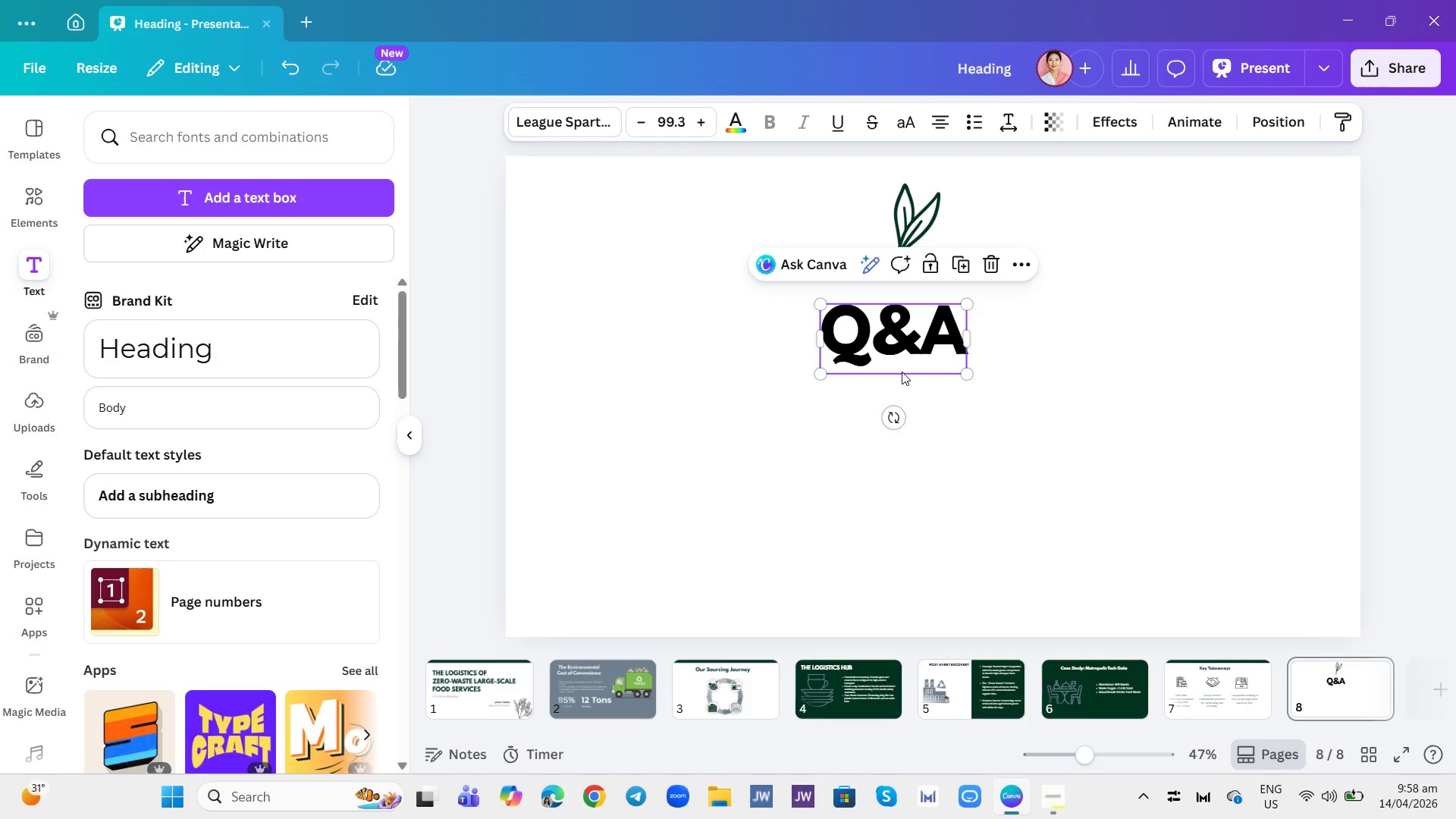 
double_click([934, 341])
 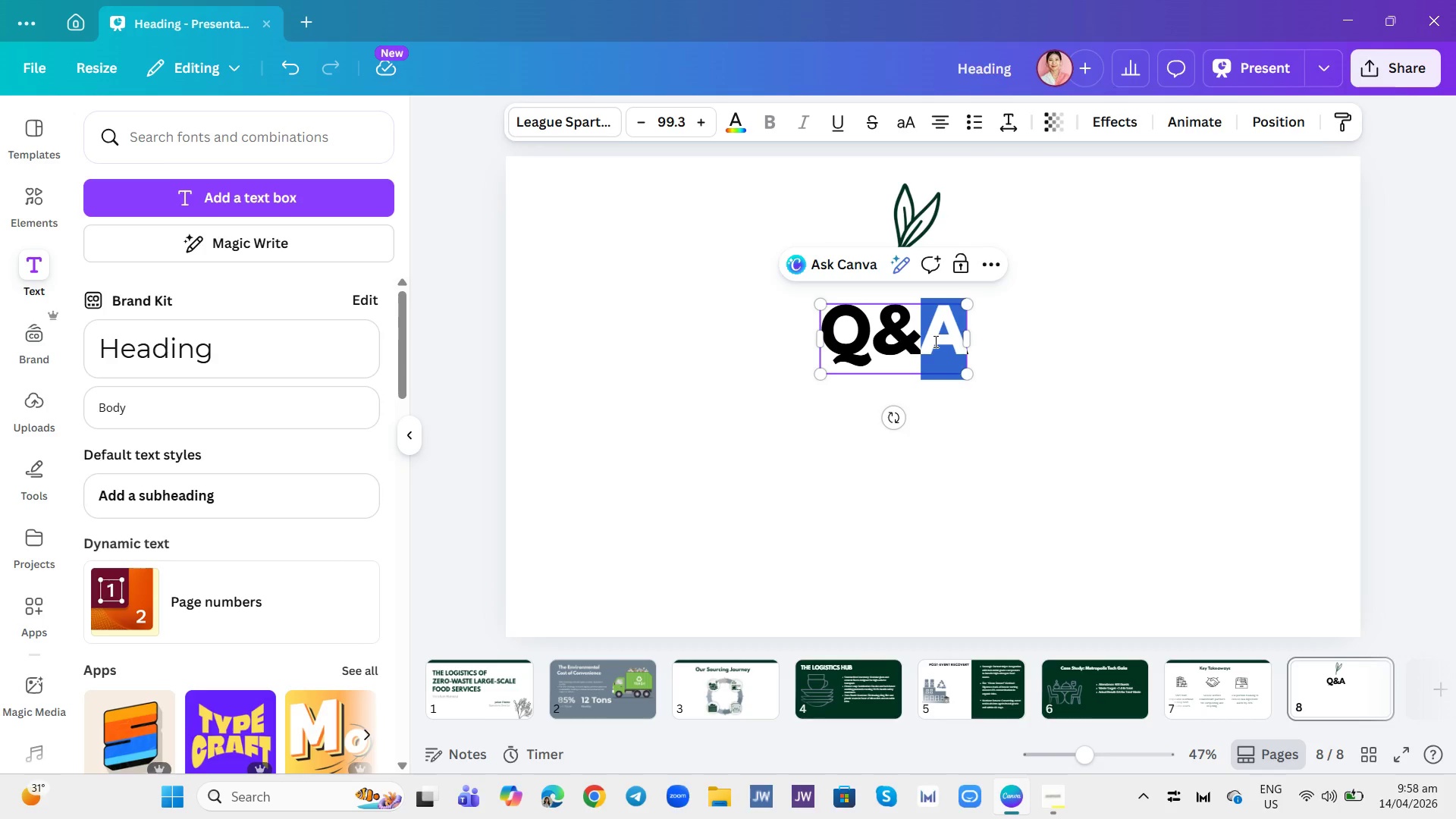 
triple_click([934, 341])
 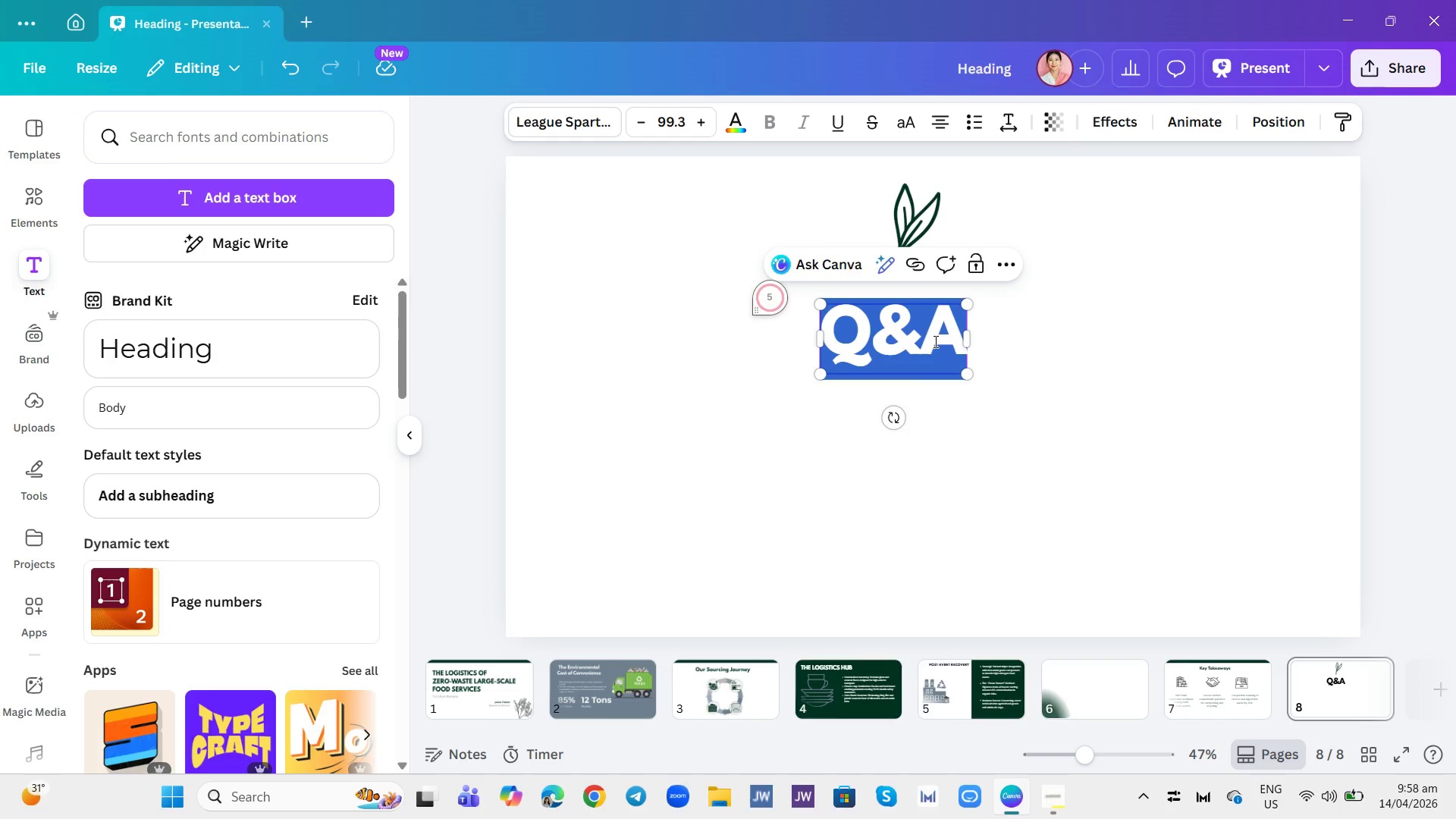 
type(JOin )
key(Backspace)
key(Backspace)
key(Backspace)
key(Backspace)
type(oin the Movement TOwa)
key(Backspace)
key(Backspace)
key(Backspace)
type(oward Zero-WAste)
key(Backspace)
key(Backspace)
key(Backspace)
key(Backspace)
type(aste)
 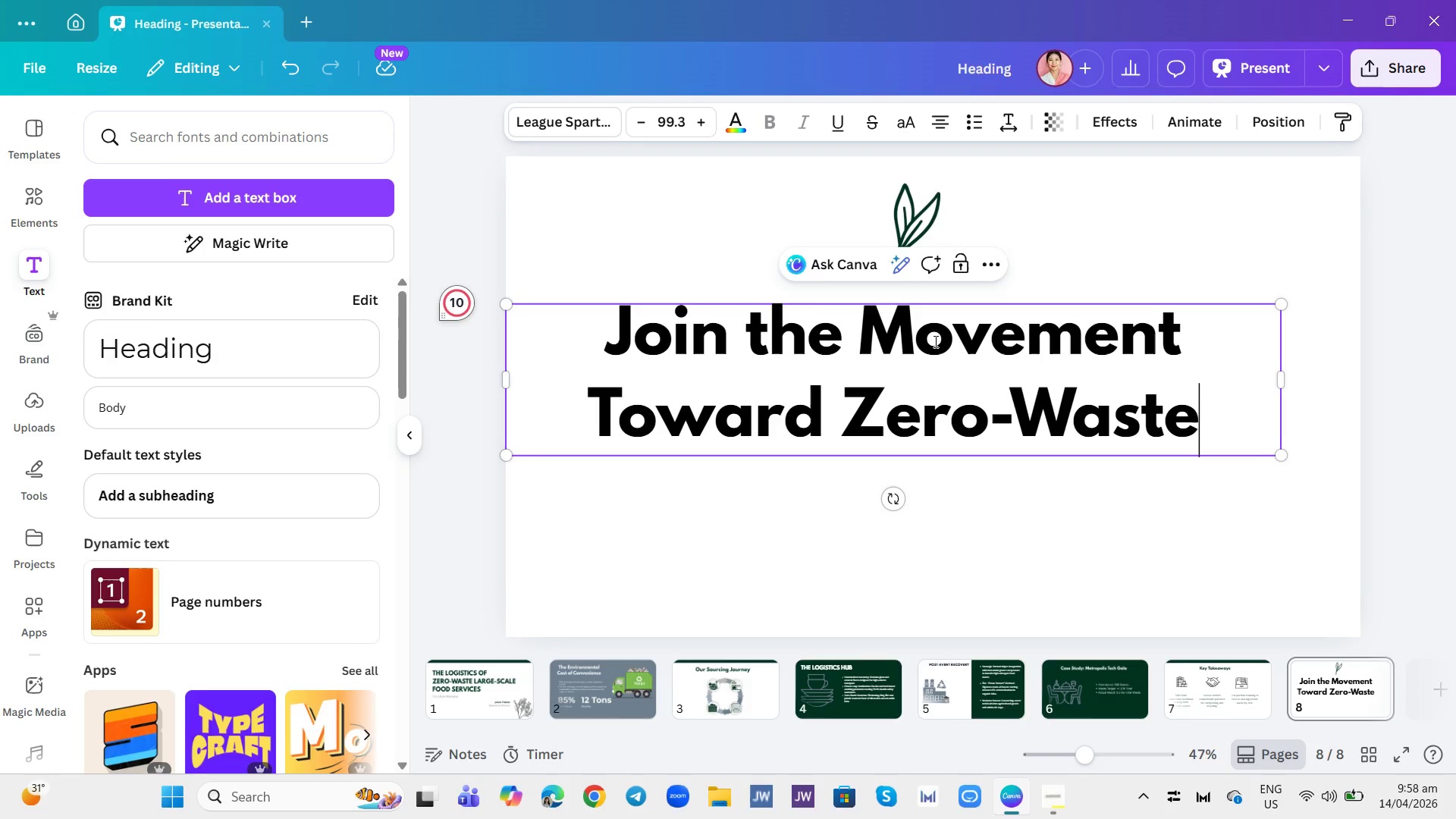 
left_click_drag(start_coordinate=[1280, 457], to_coordinate=[858, 369])
 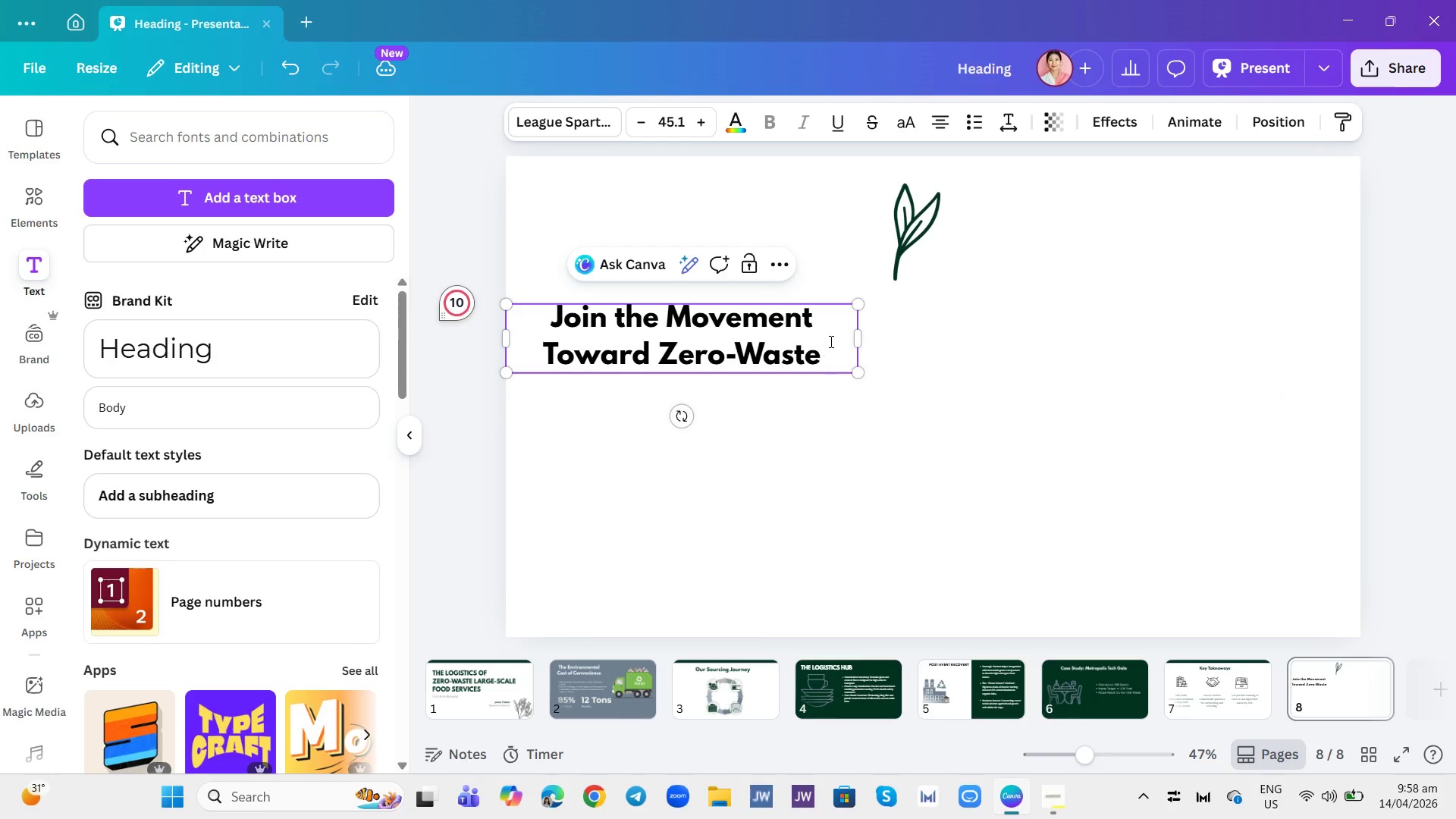 
left_click_drag(start_coordinate=[997, 311], to_coordinate=[986, 317])
 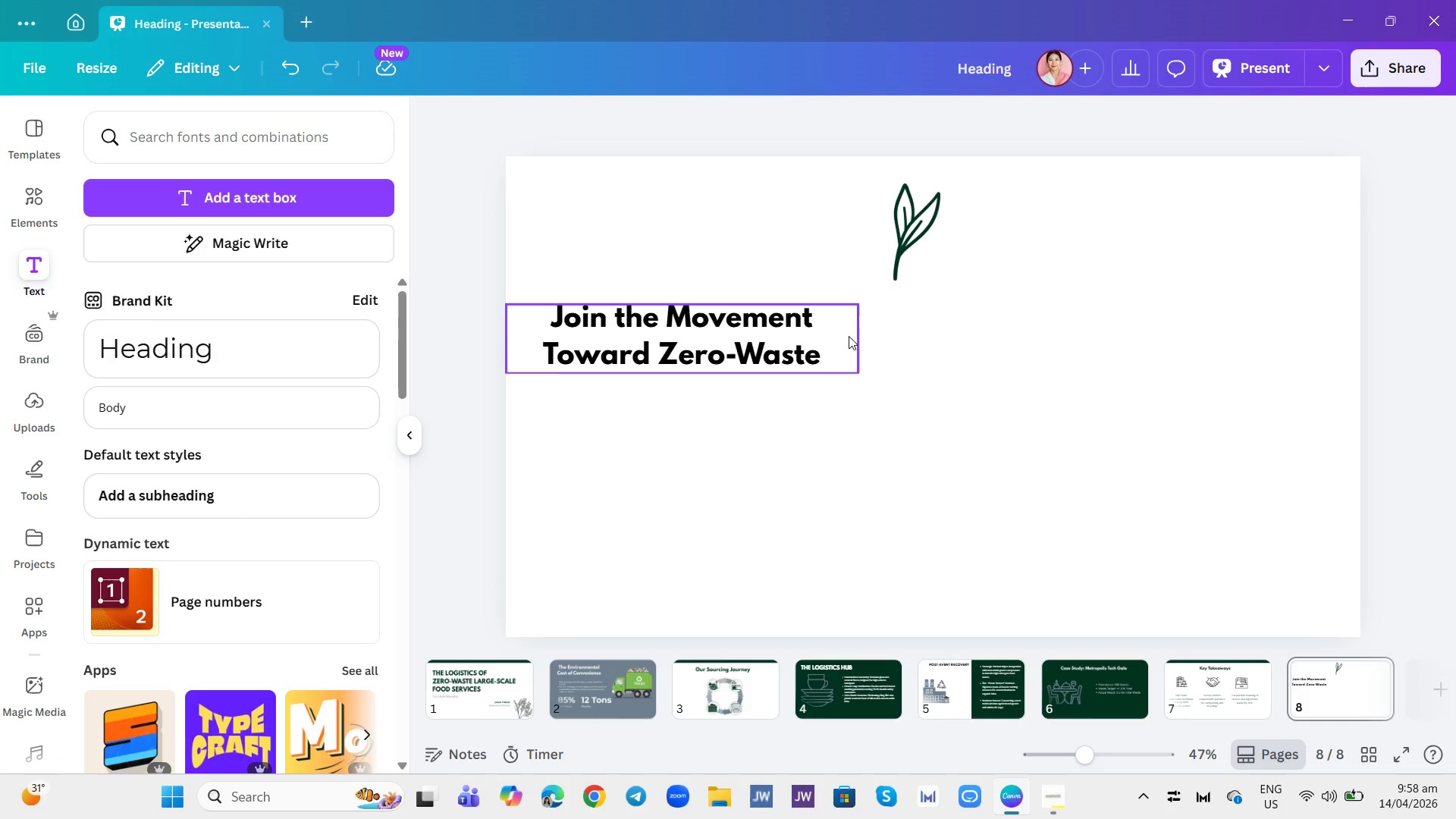 
left_click([835, 338])
 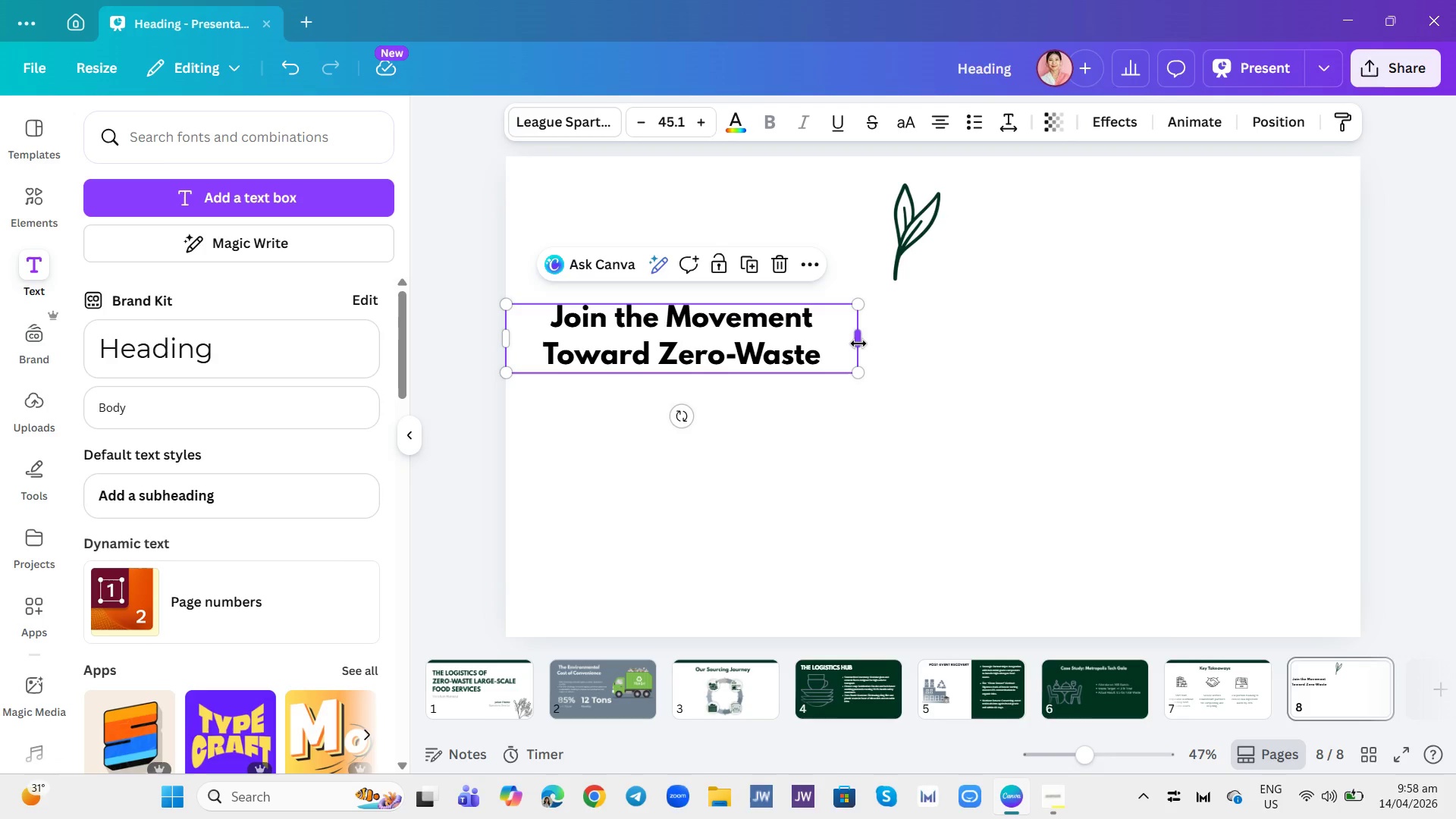 
left_click_drag(start_coordinate=[858, 344], to_coordinate=[1077, 375])
 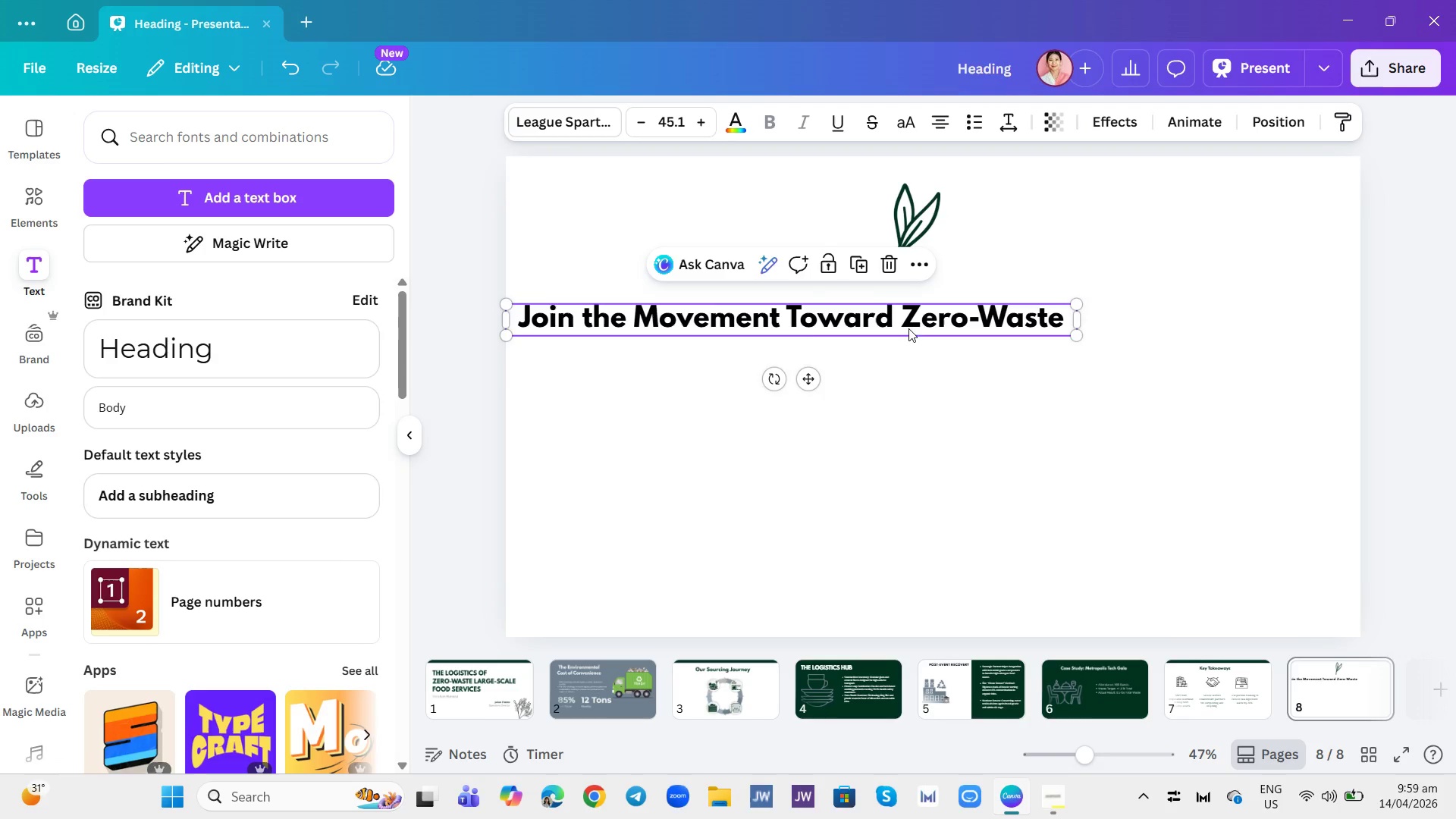 
left_click_drag(start_coordinate=[908, 325], to_coordinate=[1040, 323])
 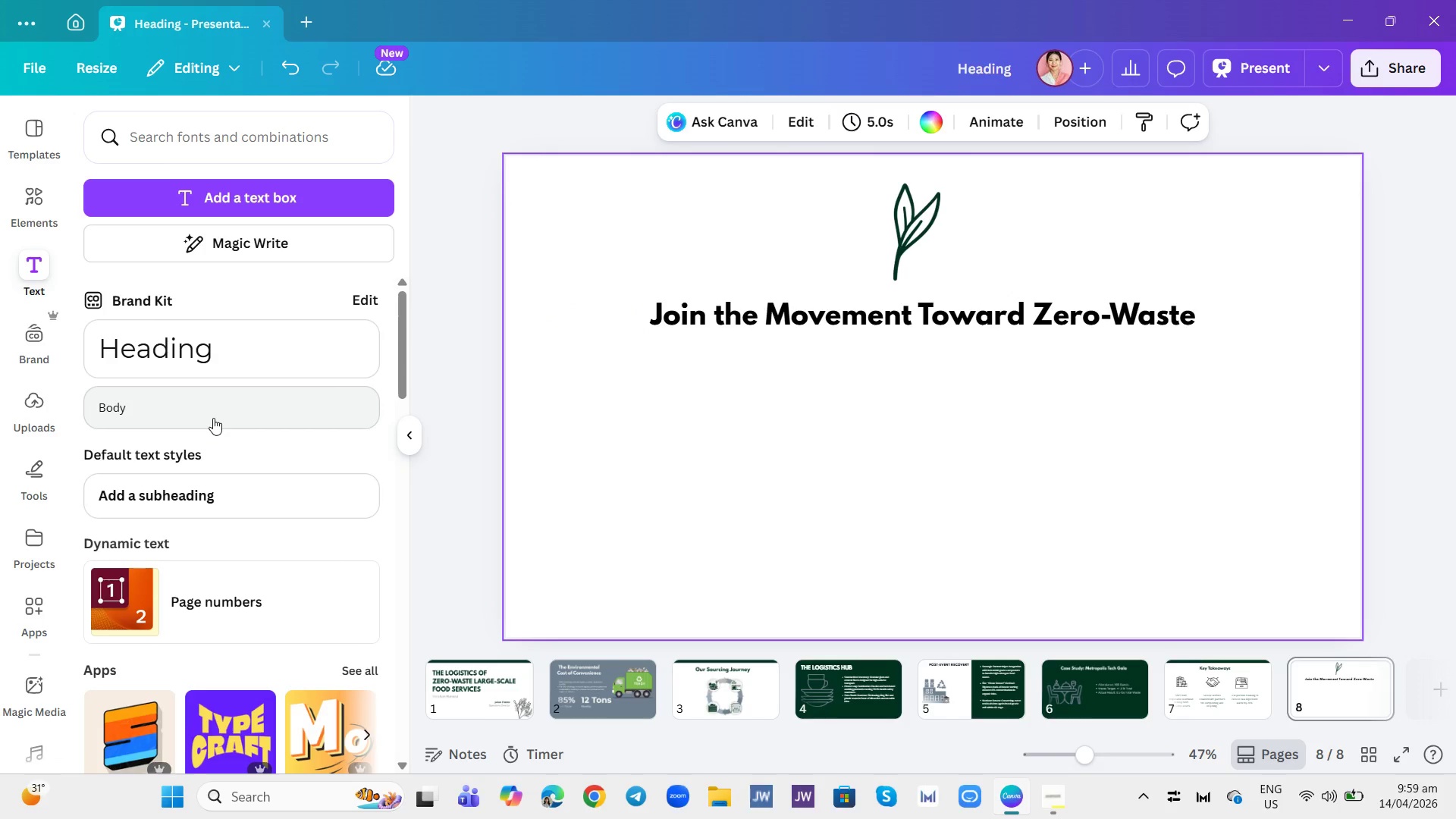 
wait(6.05)
 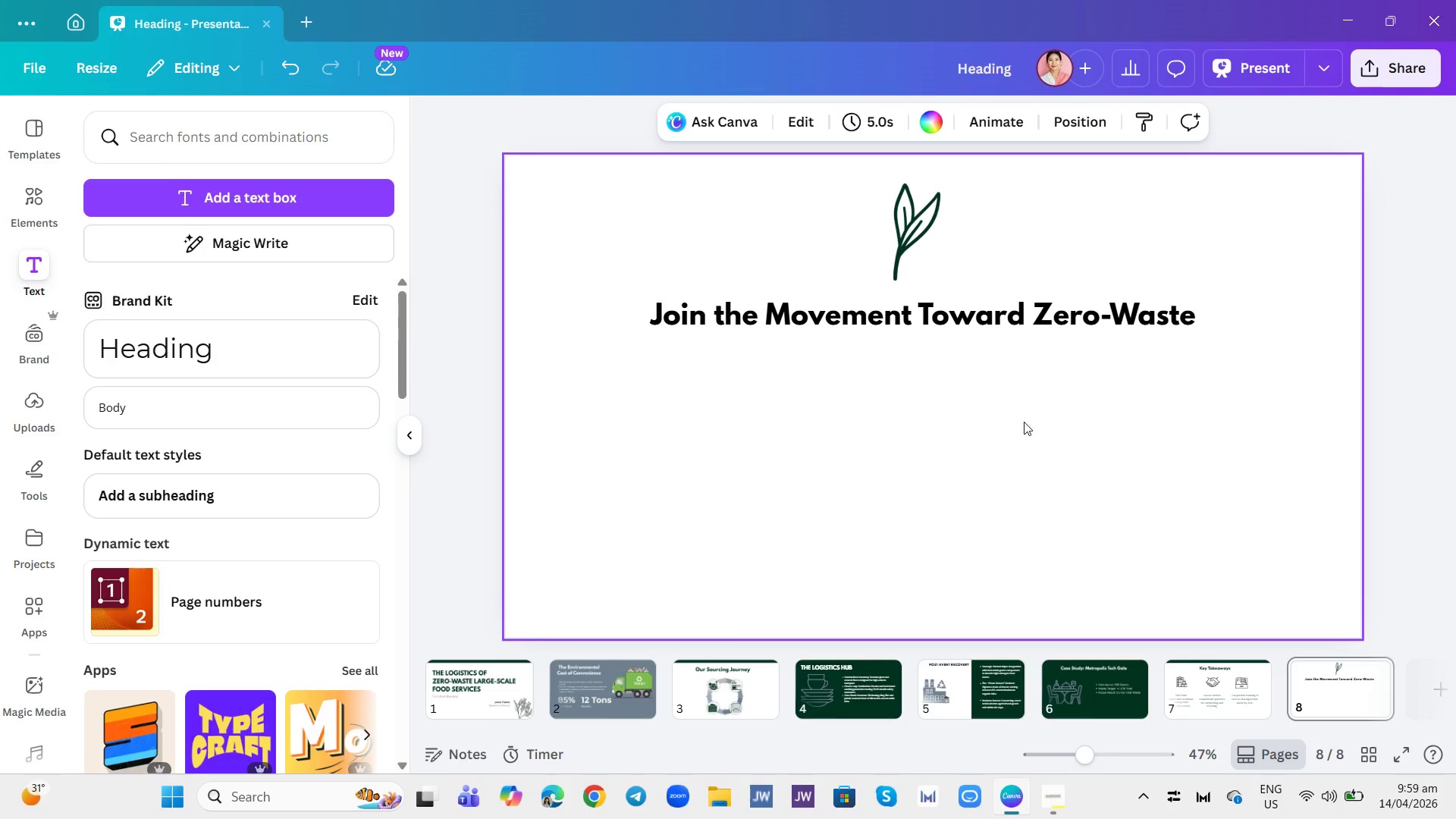 
left_click([213, 418])
 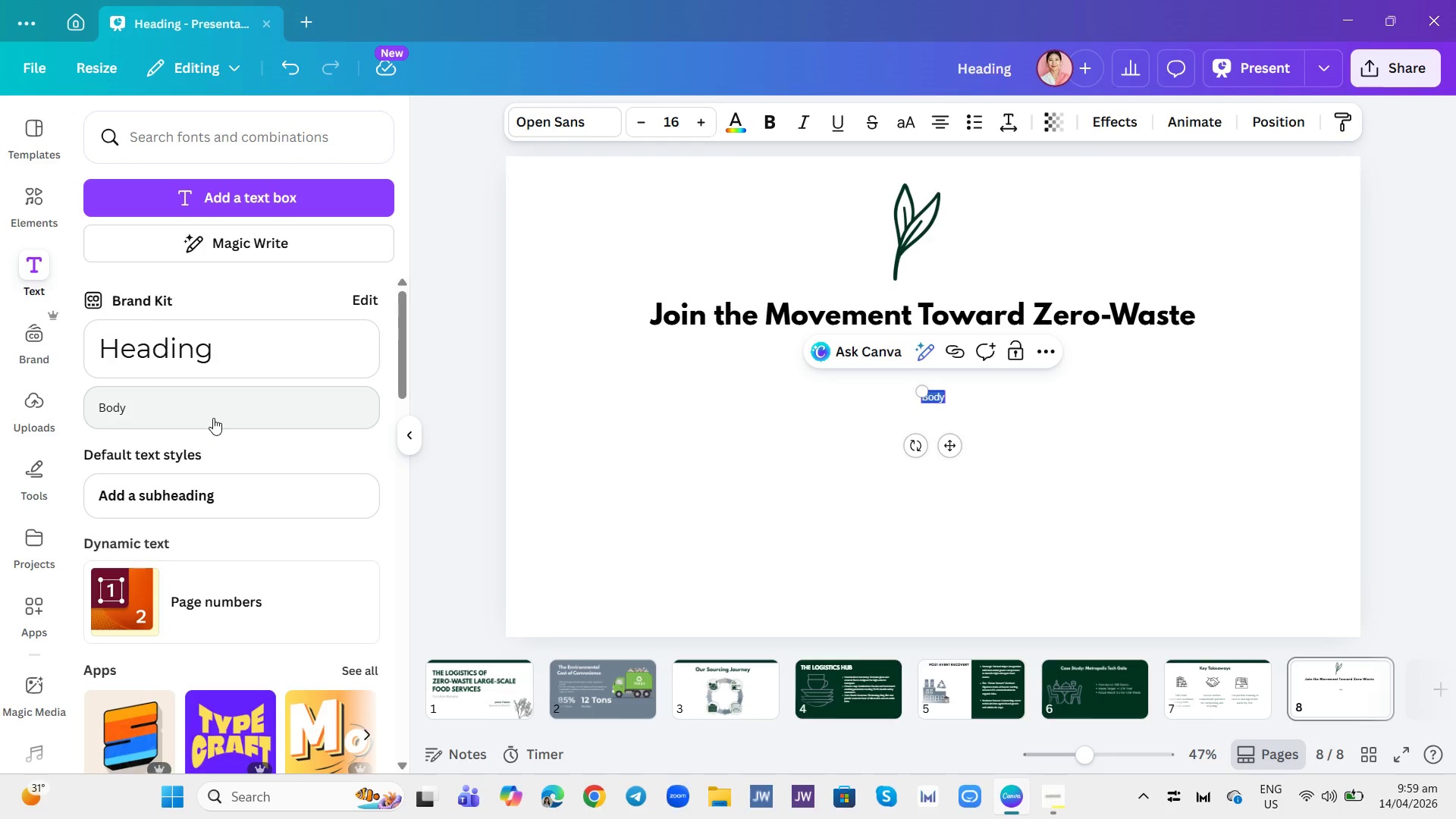 
type(COntact: jthot)
key(Backspace)
type(rneA)
key(Backspace)
type(@veridian )
key(Backspace)
type(.com)
 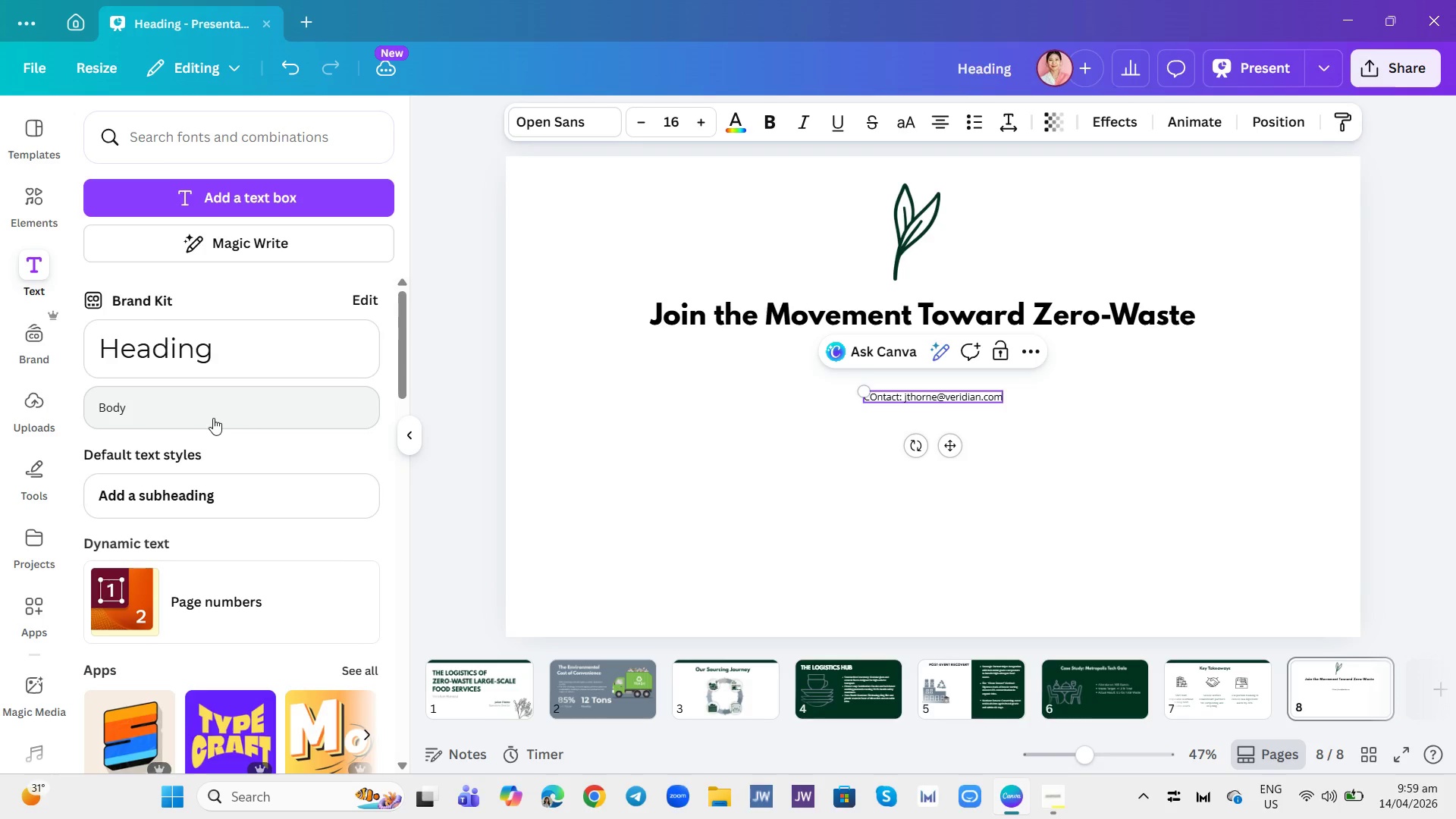 
scroll: coordinate [213, 418], scroll_direction: up, amount: 2.0
 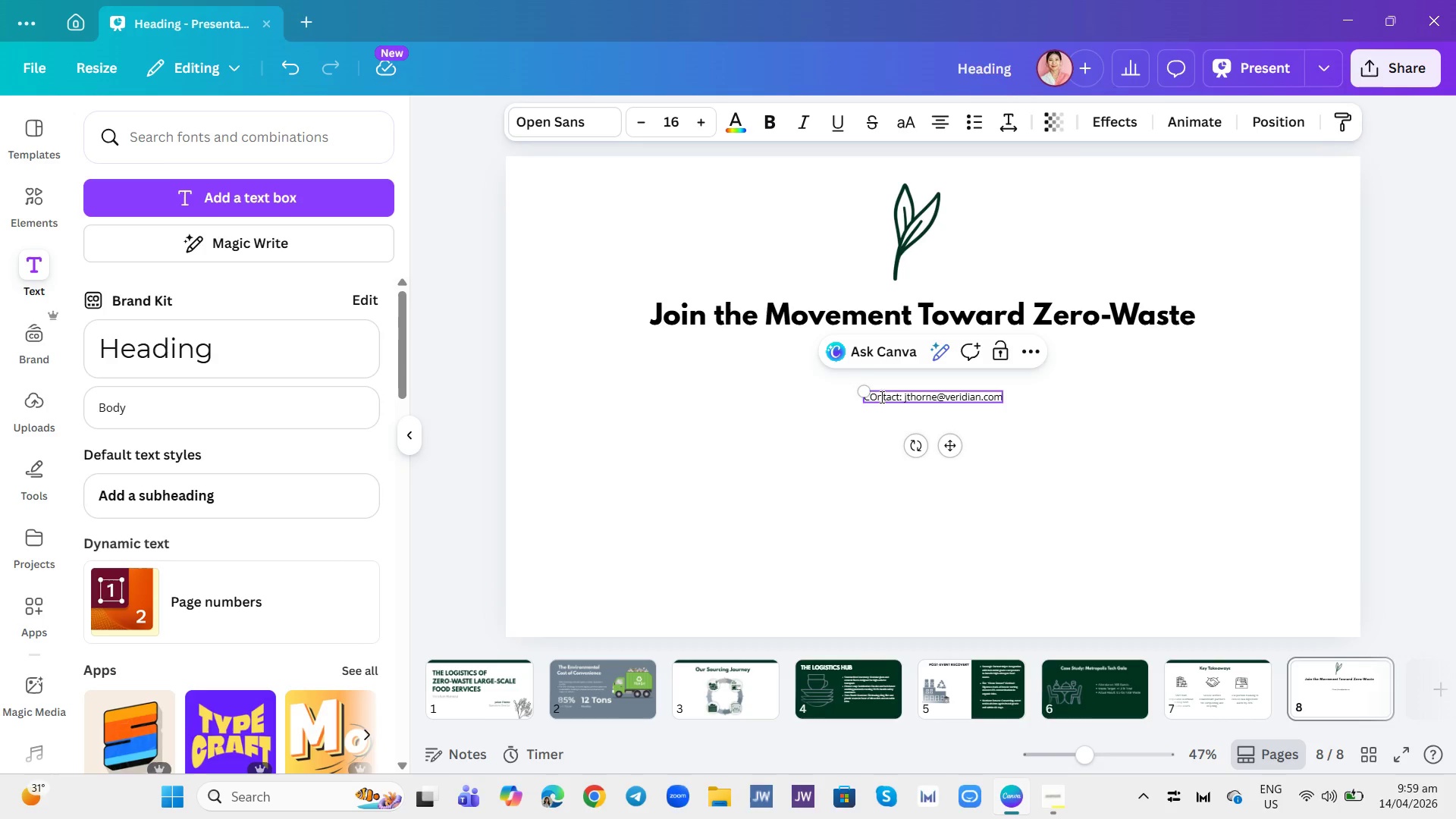 
left_click([879, 395])
 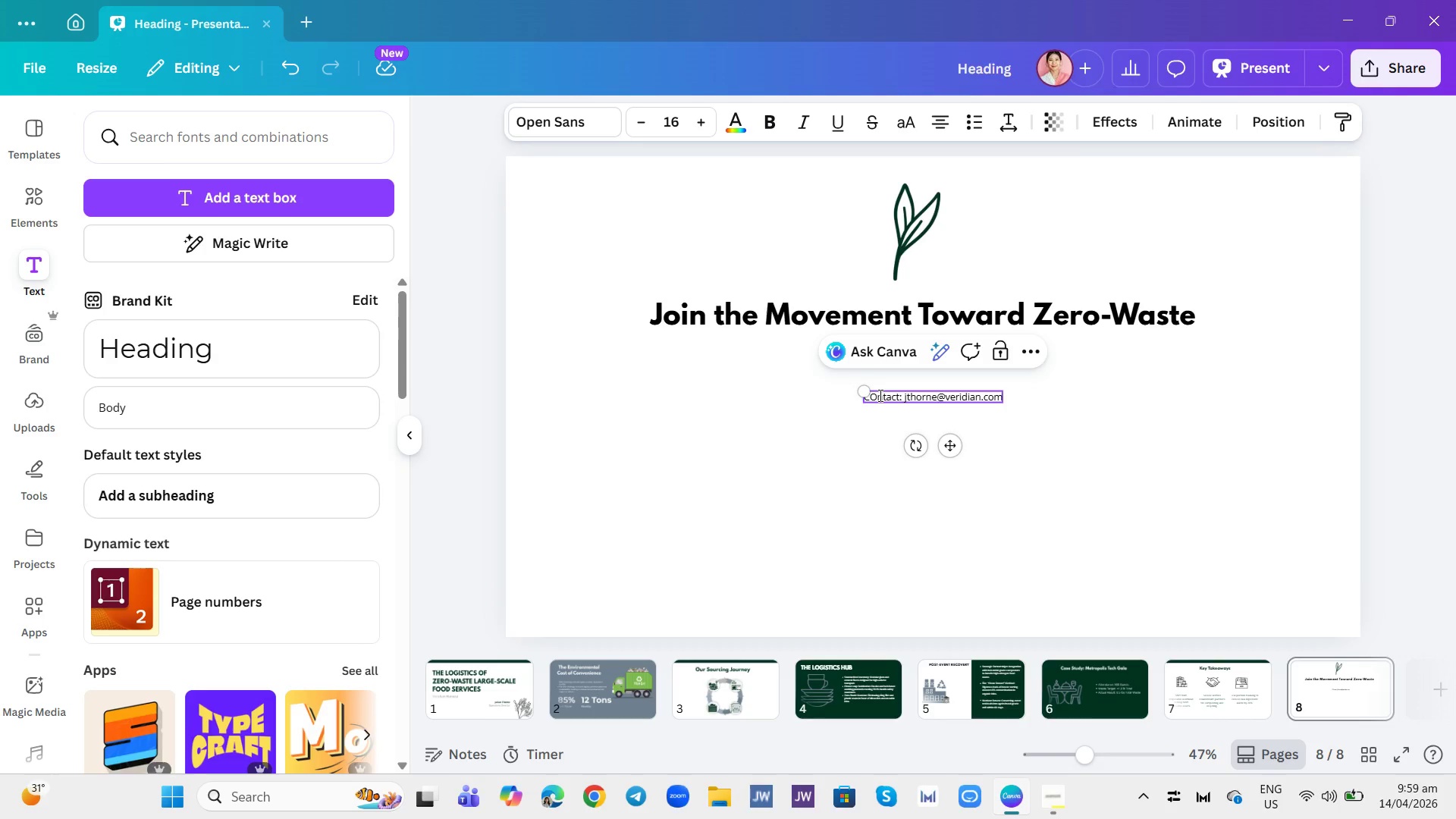 
key(Backspace)
 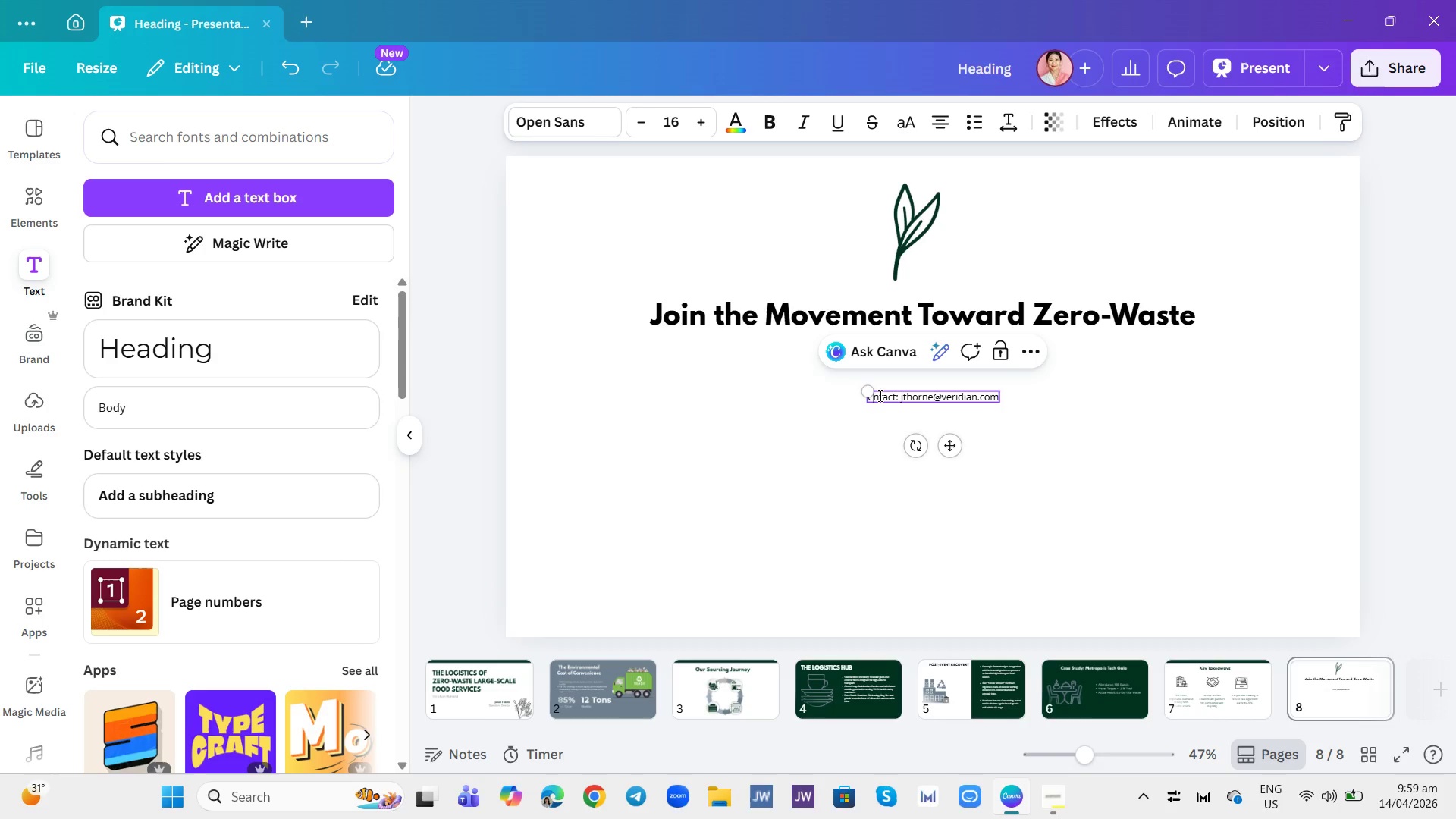 
key(O)
 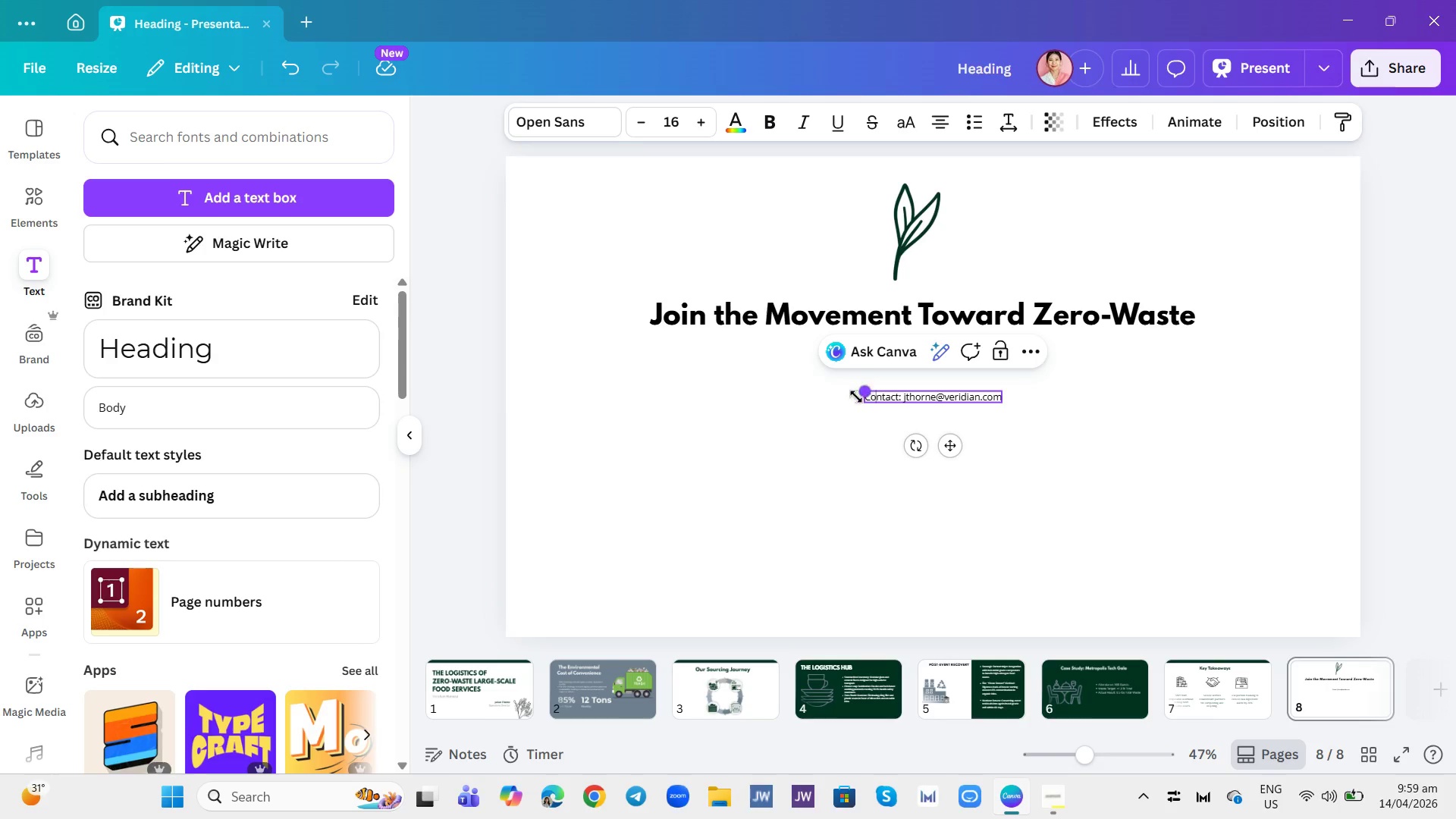 
left_click_drag(start_coordinate=[868, 393], to_coordinate=[723, 362])
 